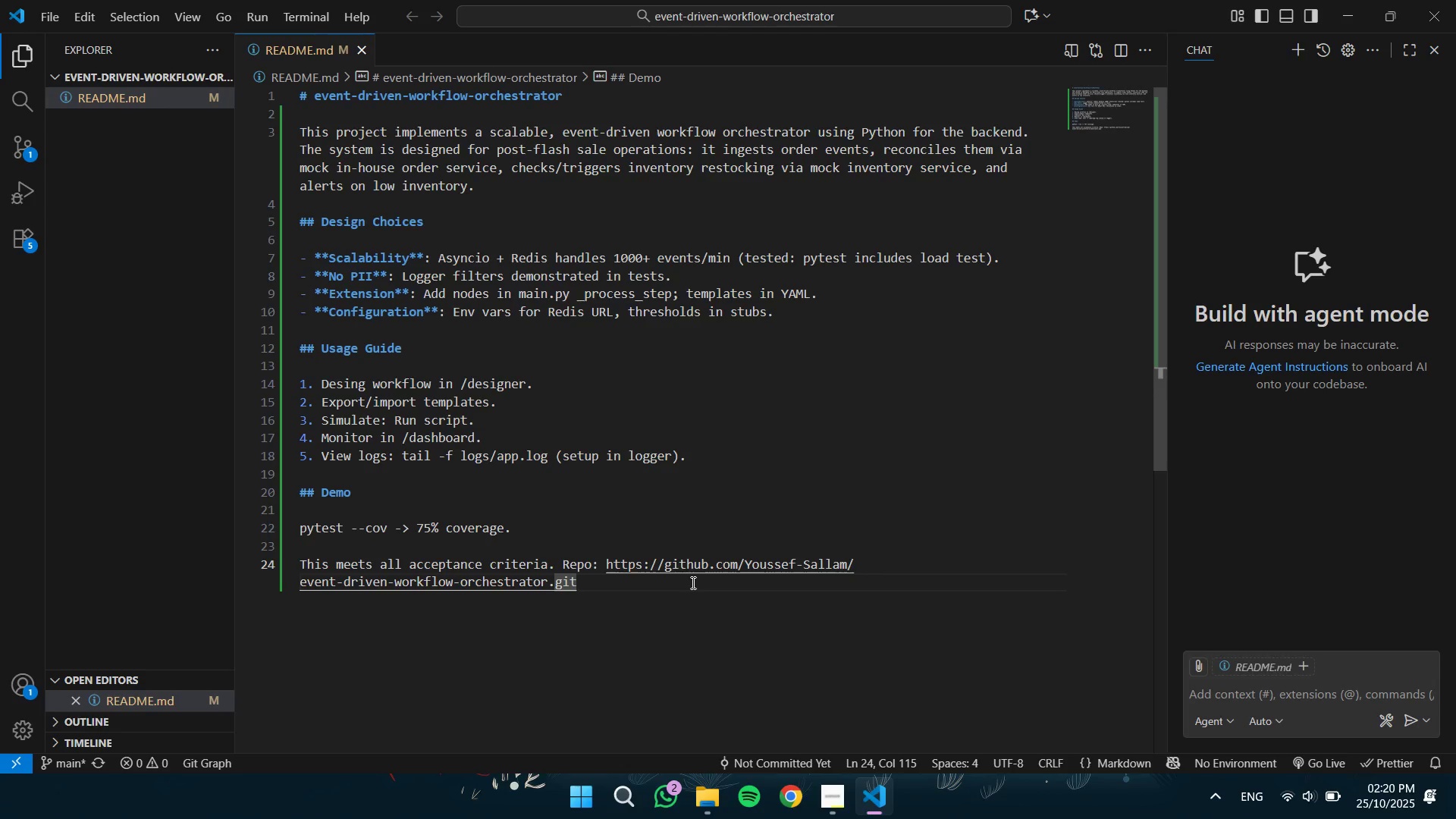 
key(Backspace)
key(Backspace)
key(Backspace)
key(Backspace)
type( (o)
key(Backspace)
type(pl)
 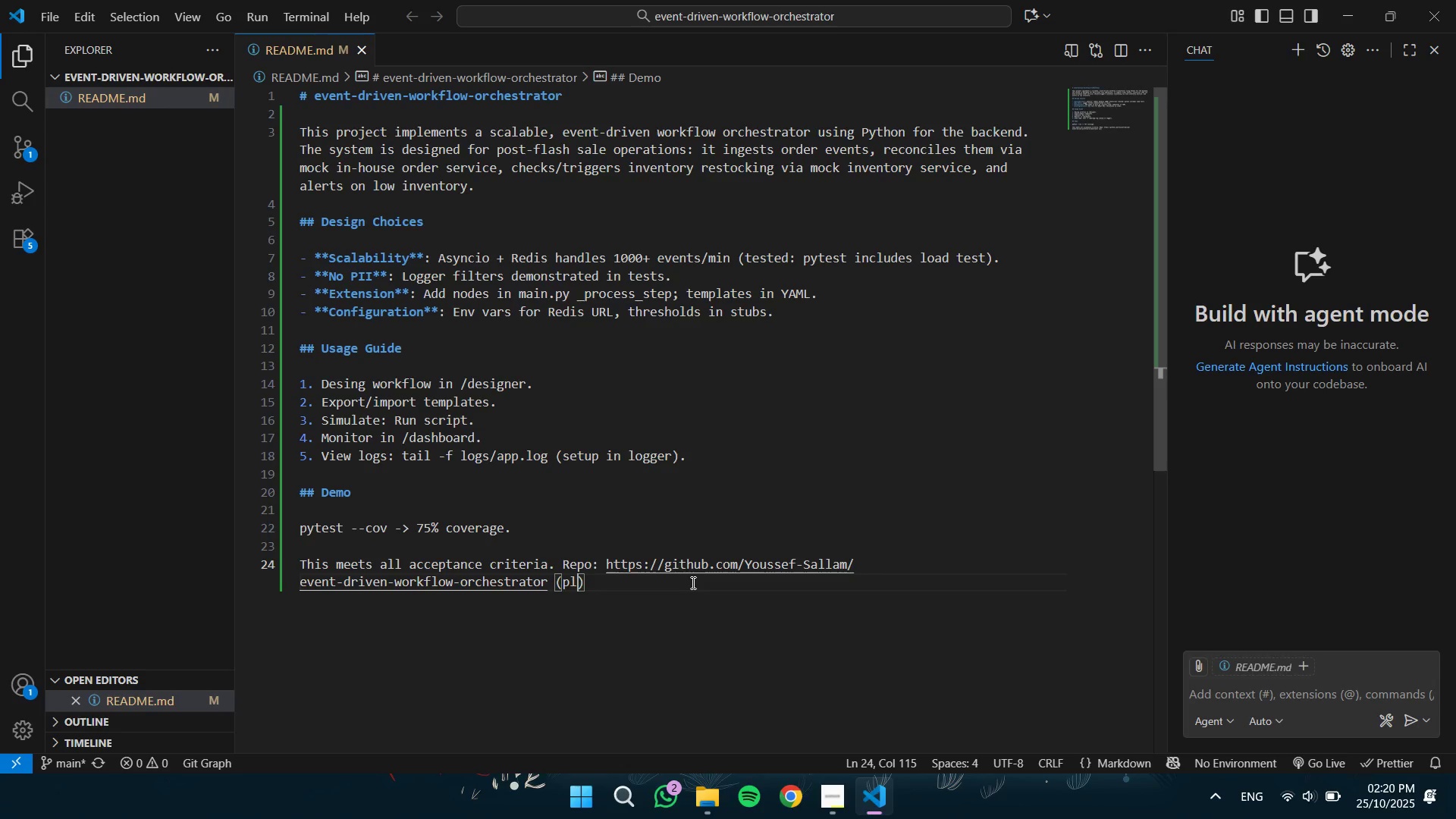 
key(Backspace)
 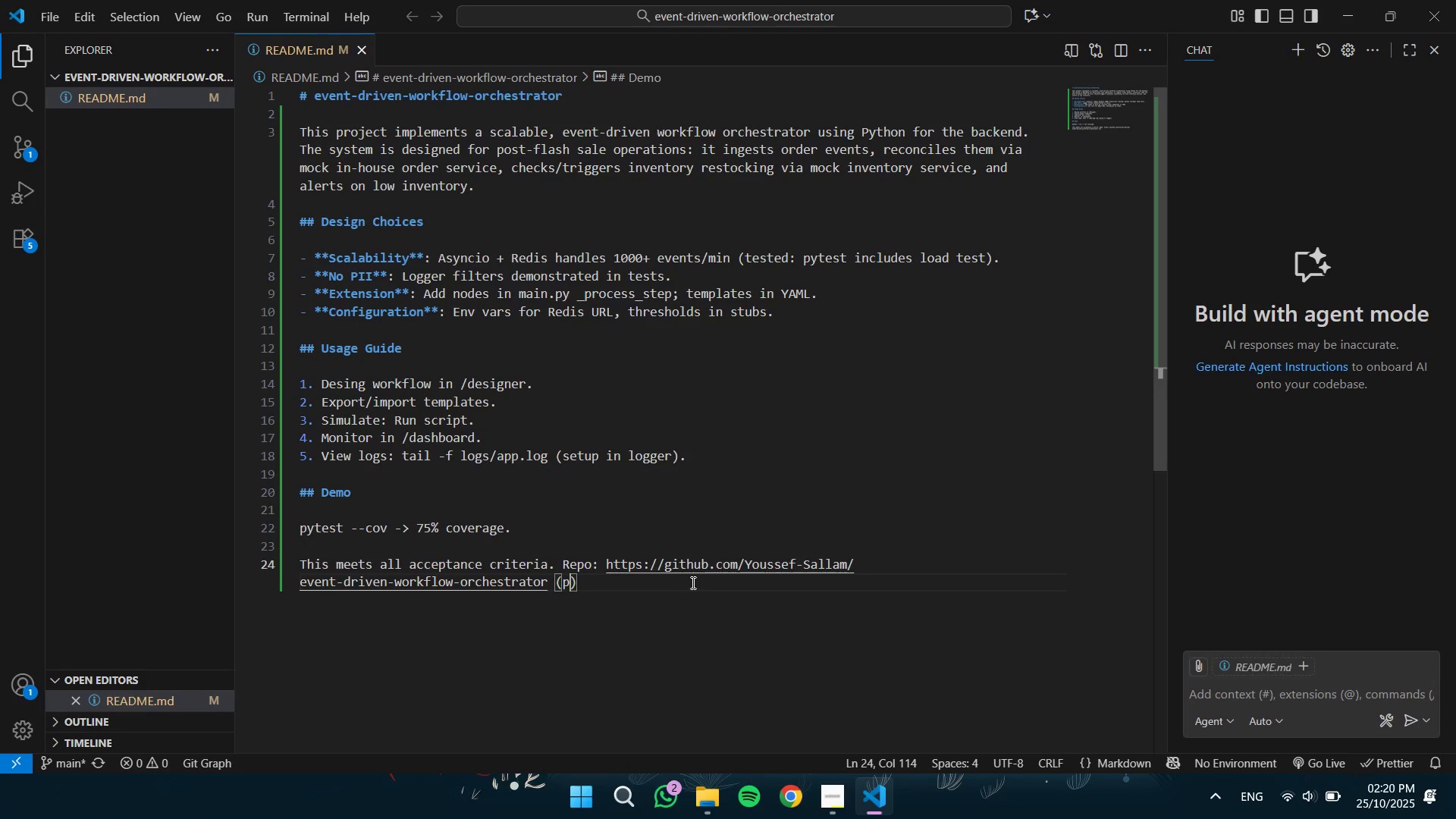 
key(Backspace)
 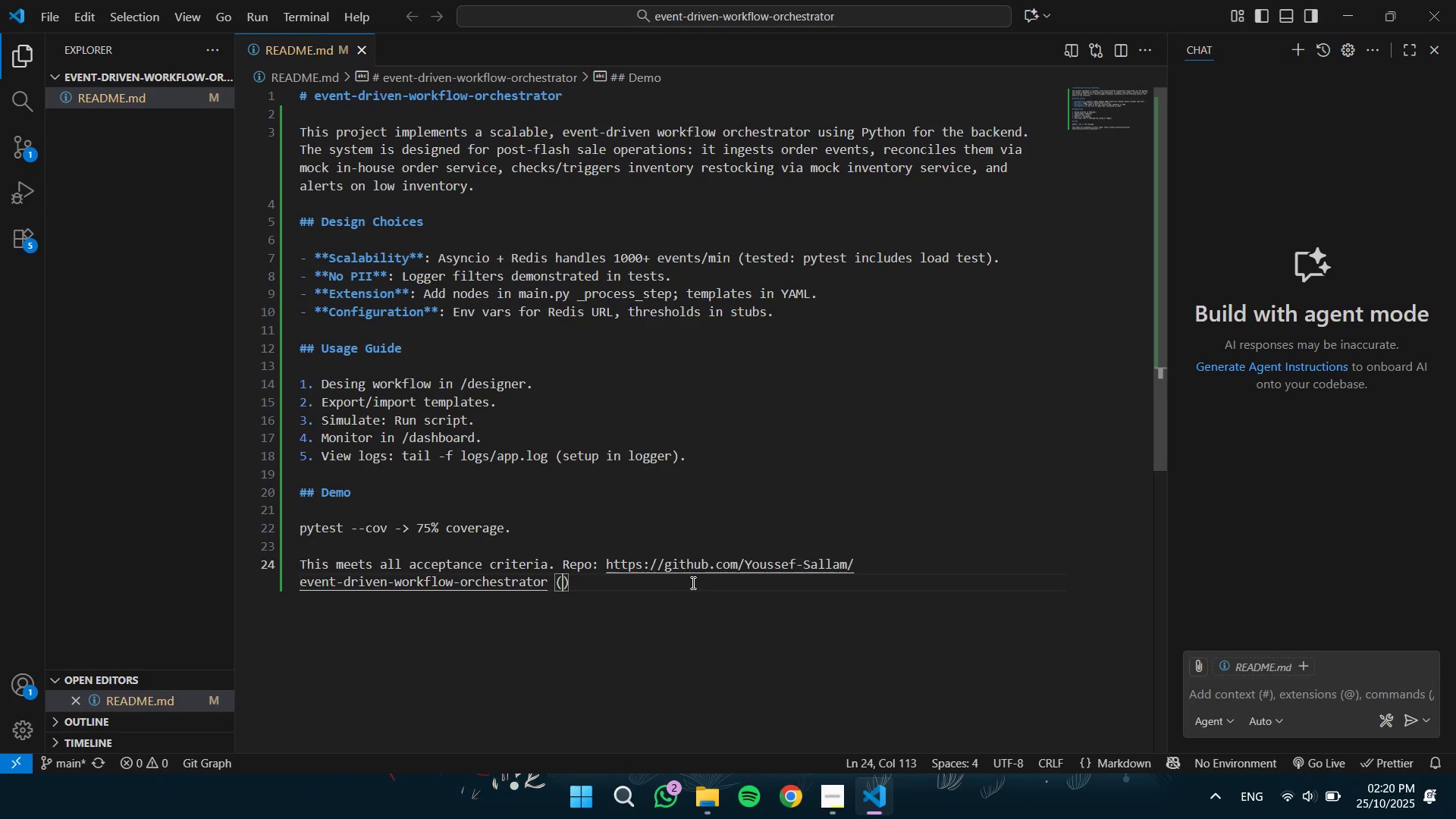 
key(Backspace)
 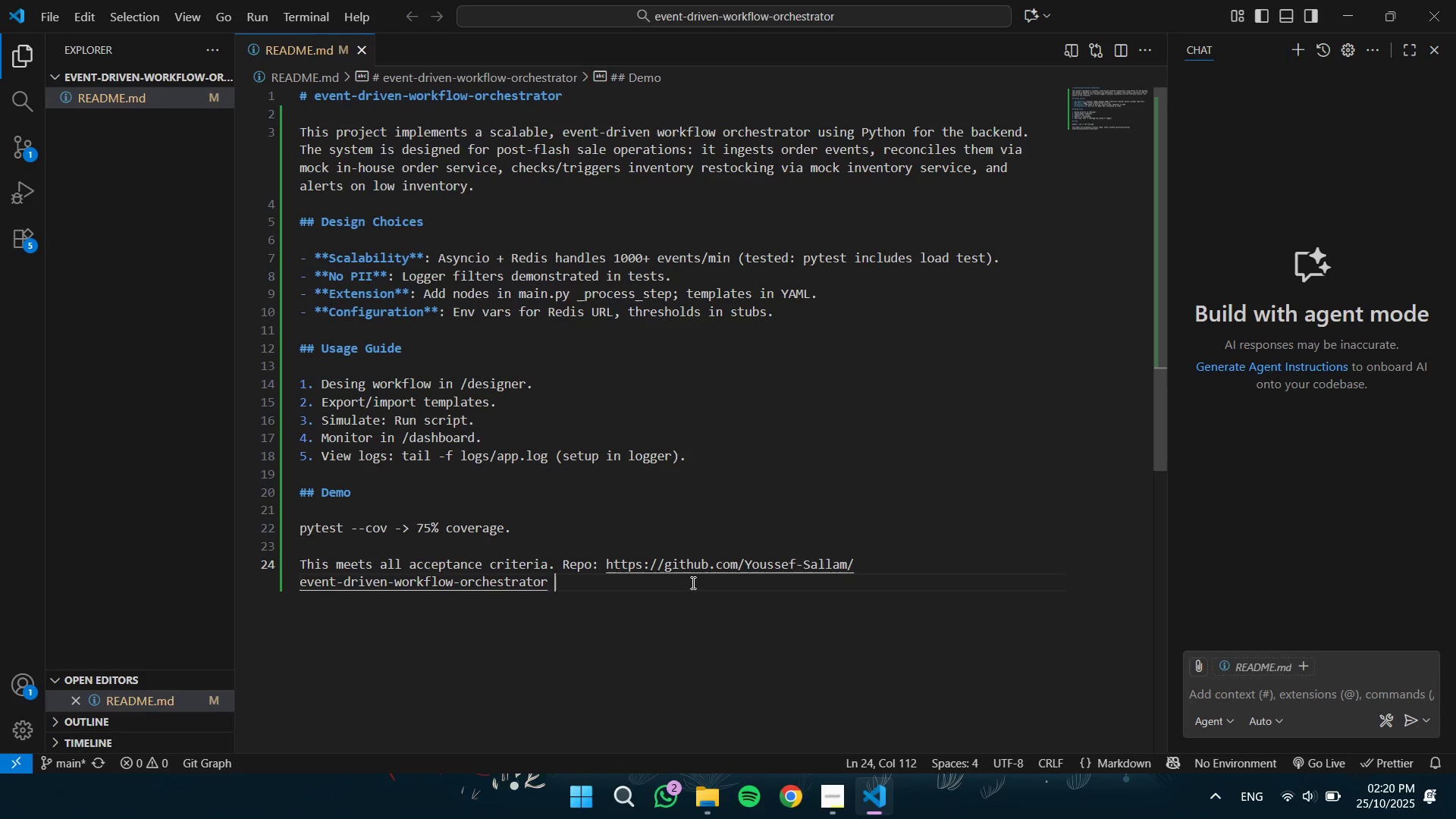 
wait(7.16)
 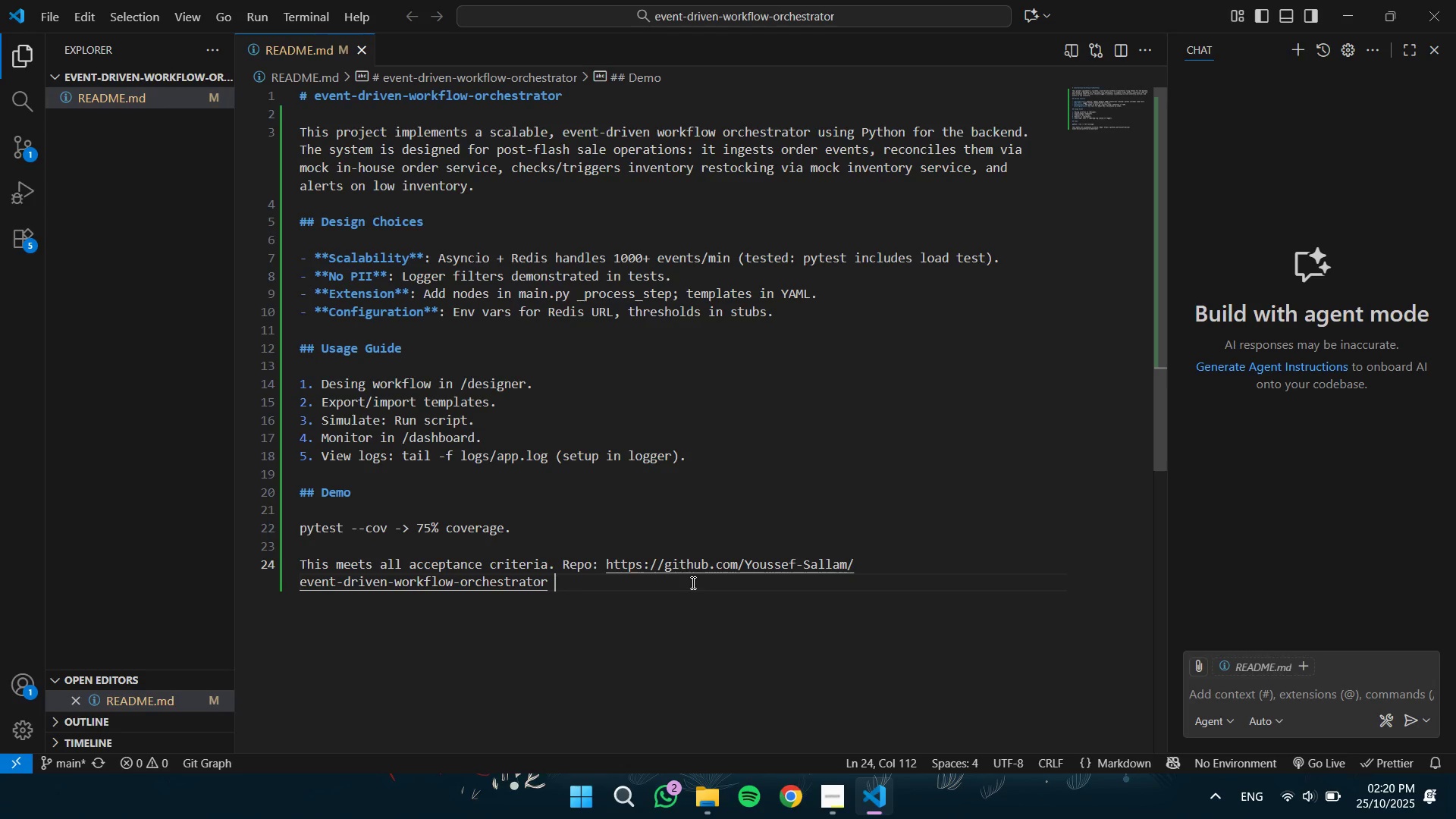 
left_click([153, 234])
 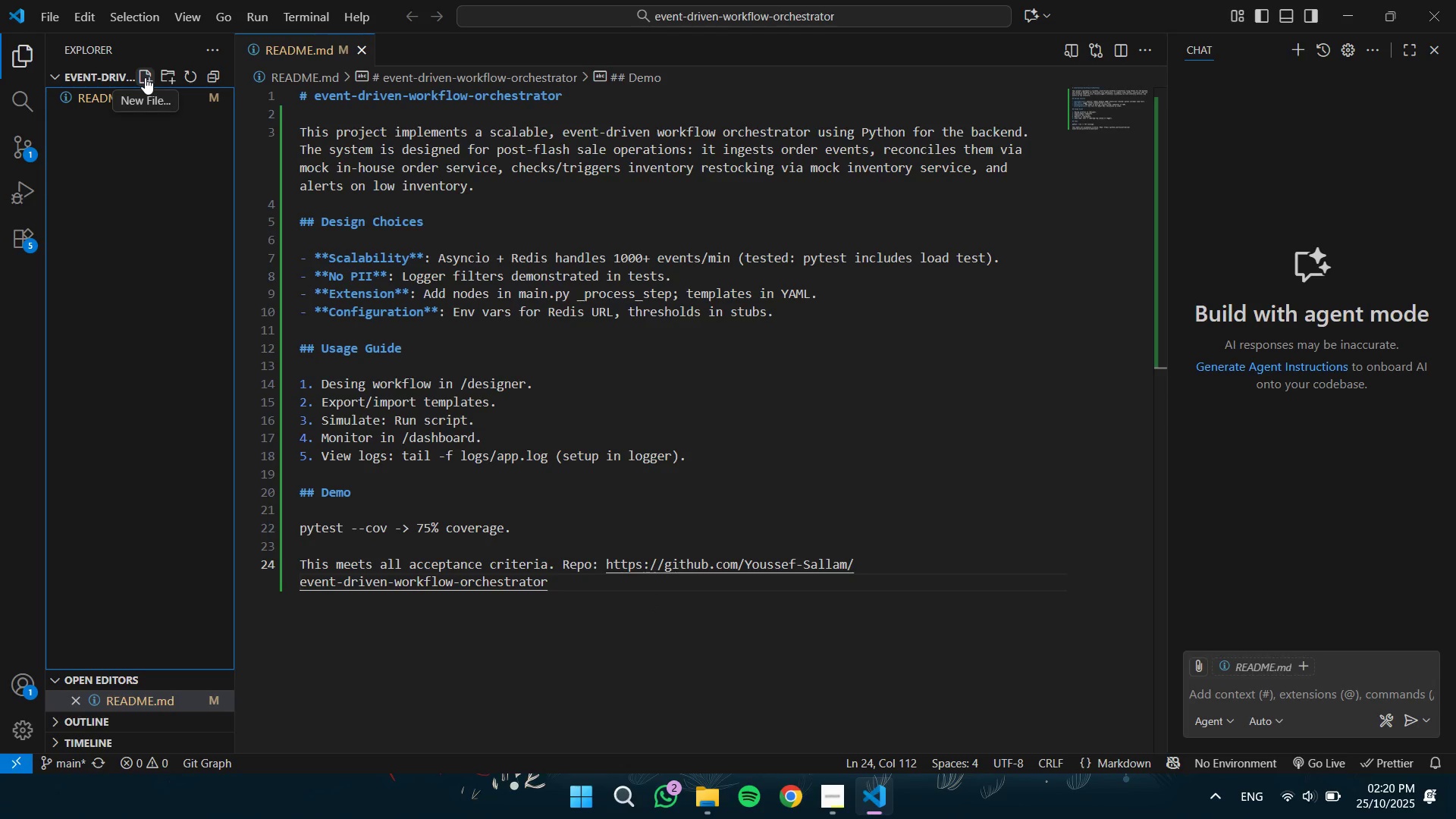 
left_click([145, 77])
 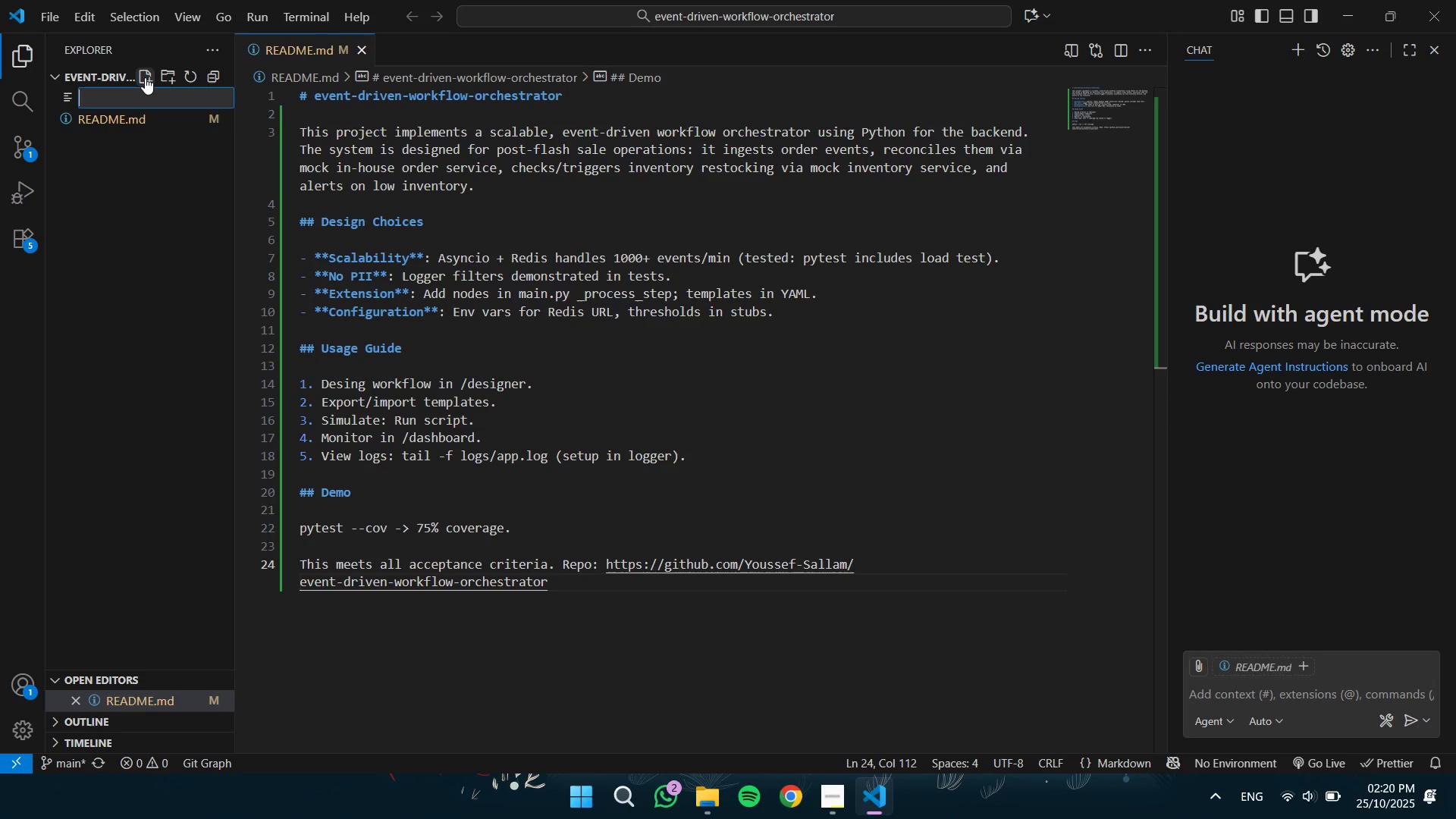 
type(requirements.txt)
 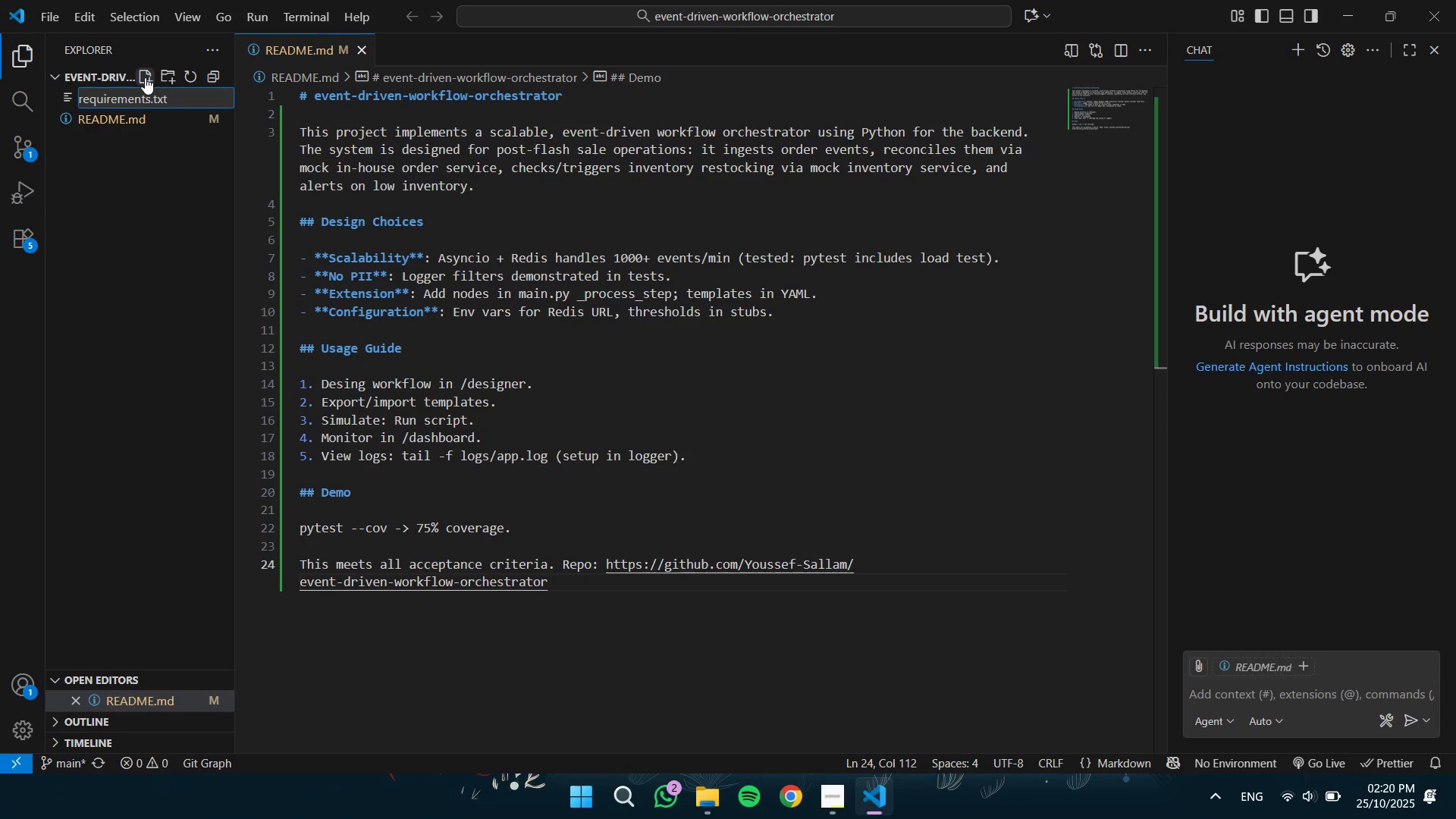 
key(Enter)
 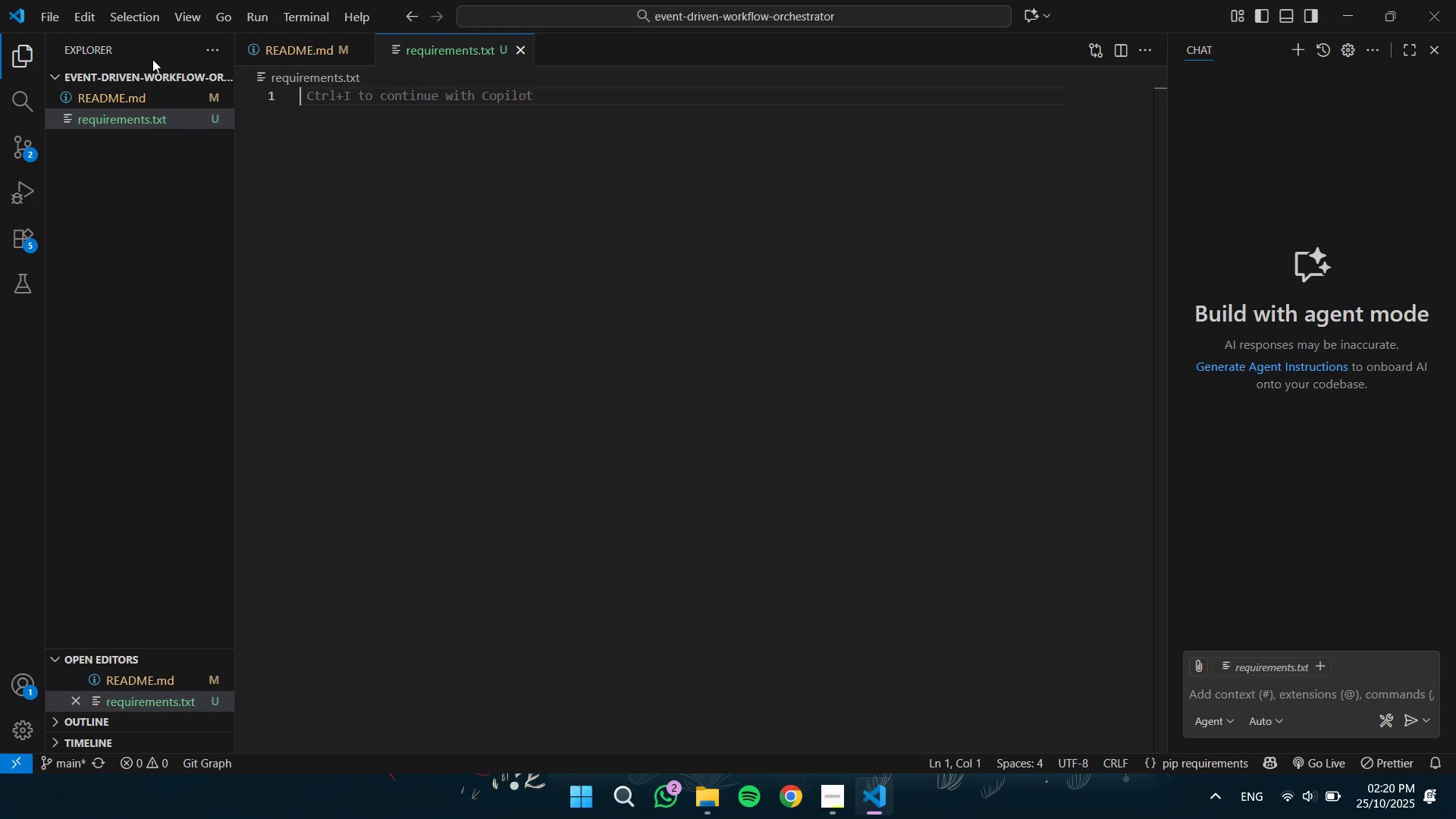 
wait(16.36)
 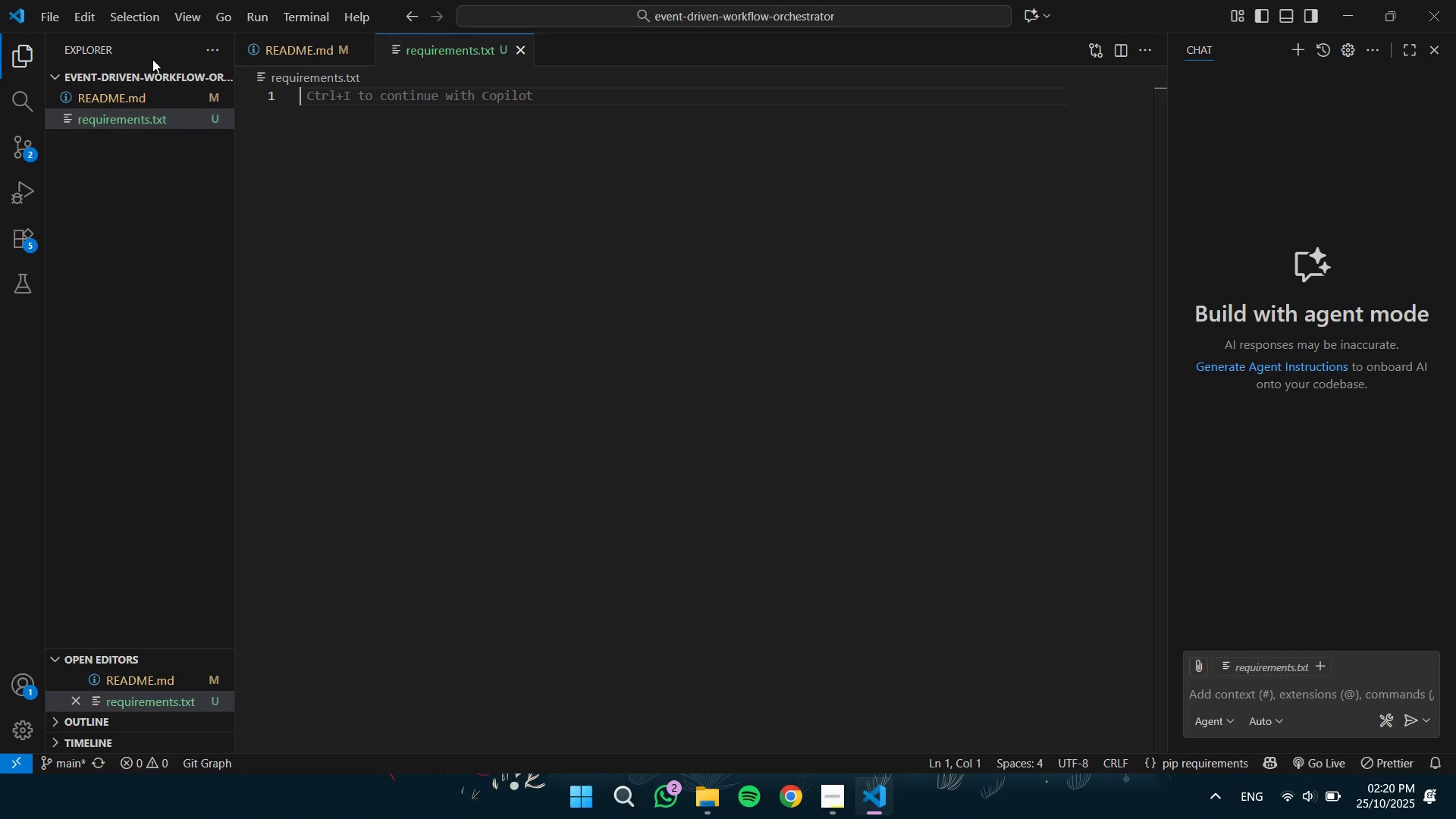 
type(fastapi==0.104.1)
 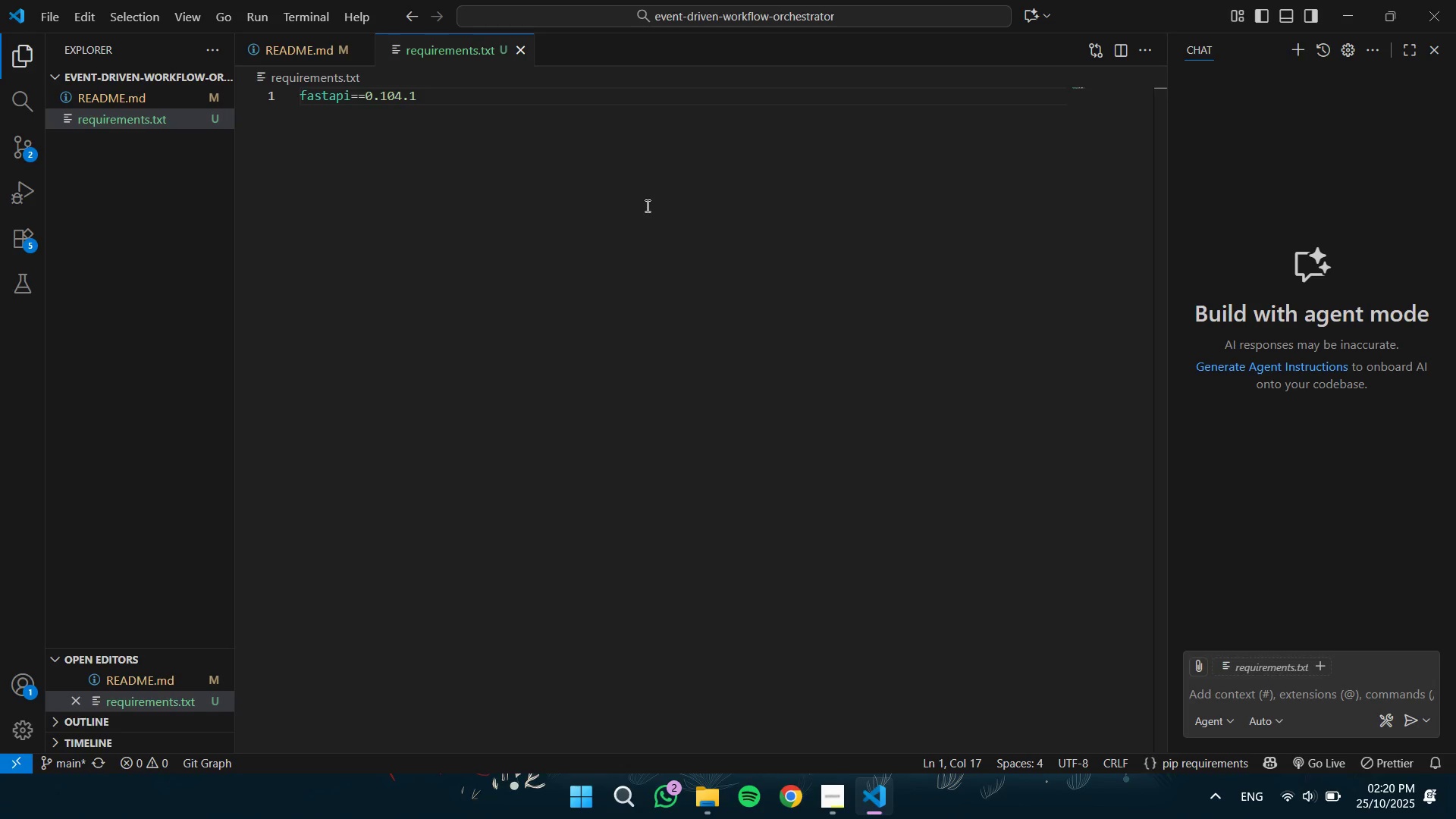 
key(Enter)
 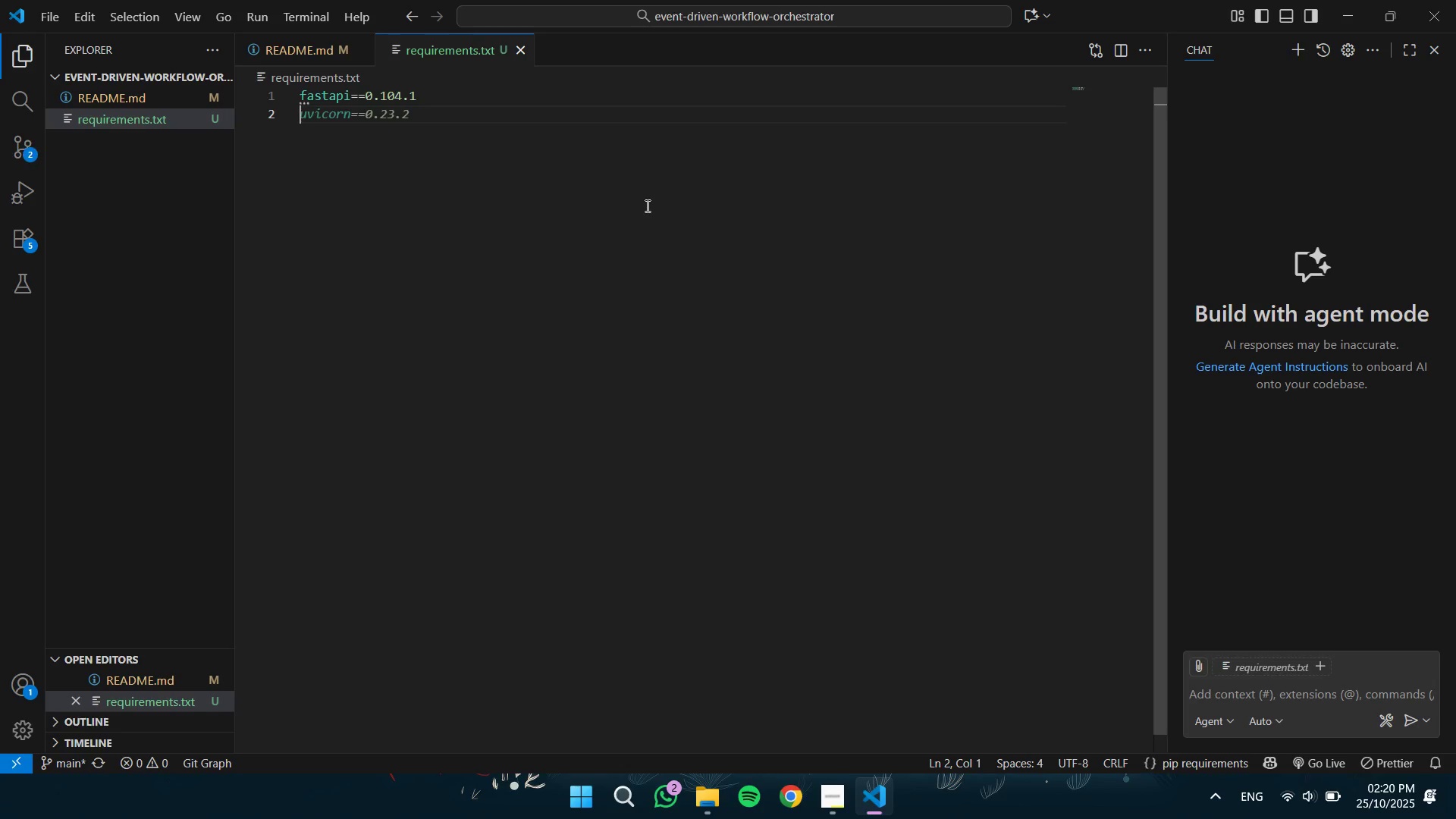 
type(uvico)
key(Tab)
 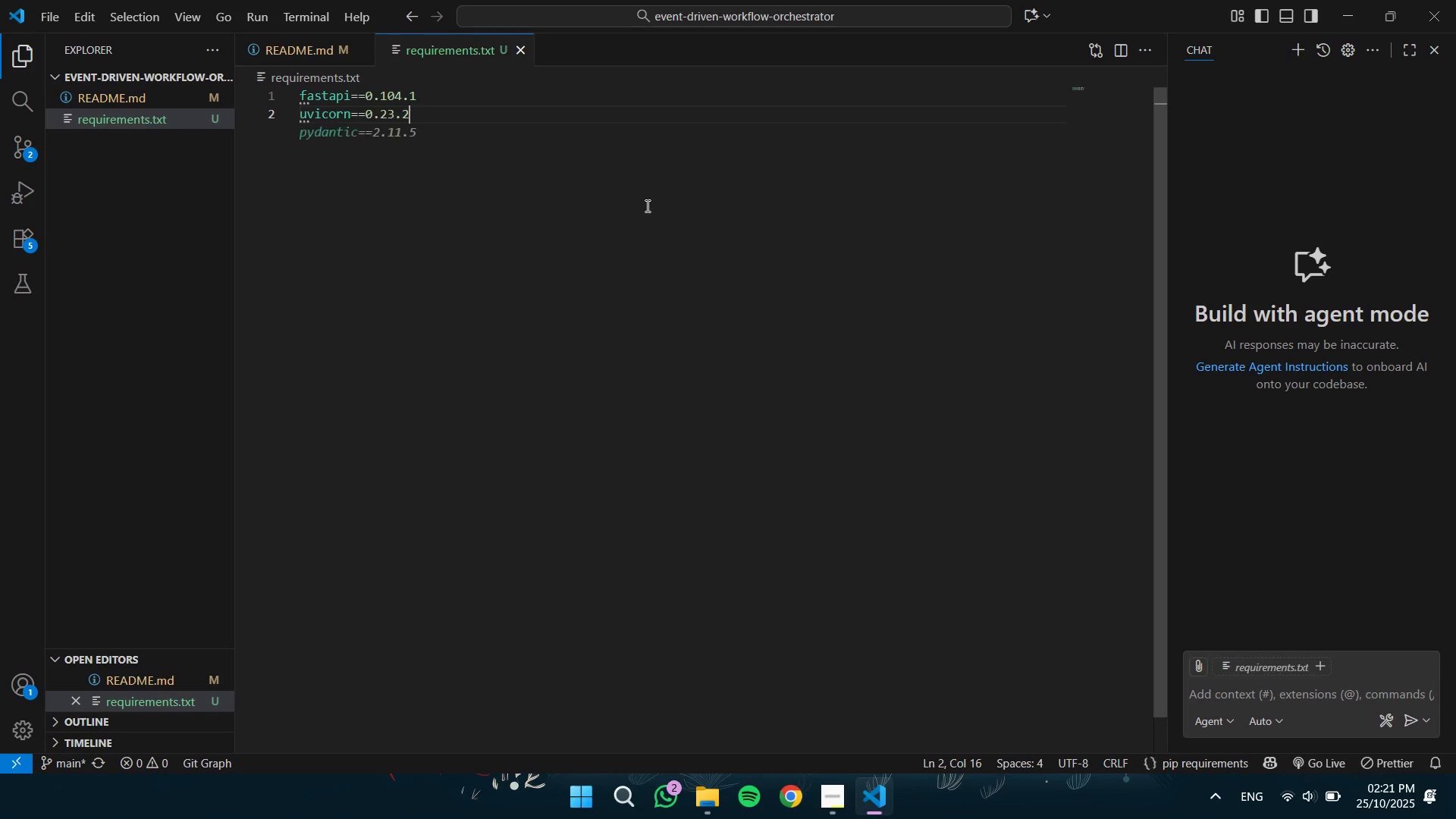 
key(ArrowLeft)
 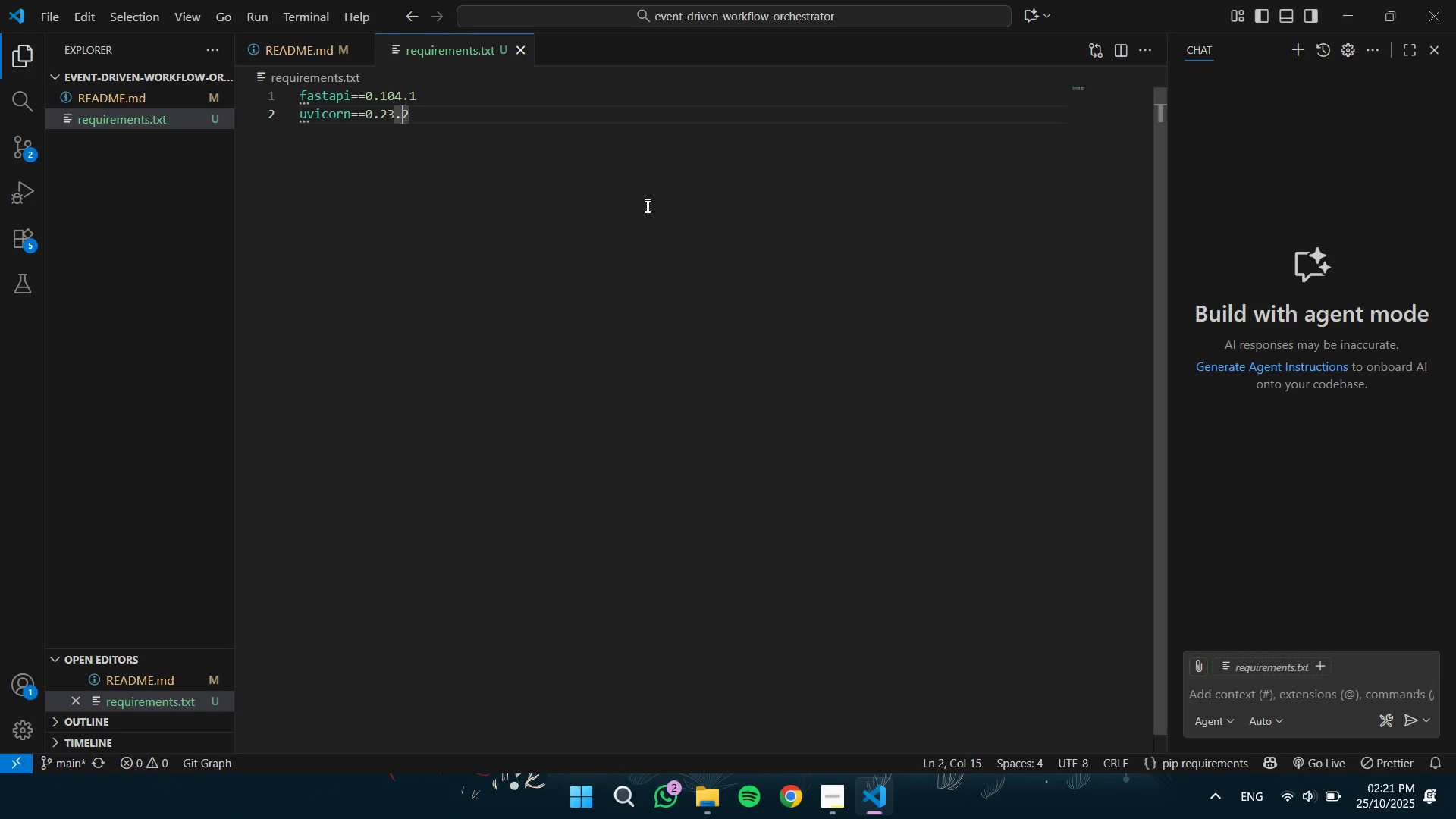 
key(ArrowLeft)
 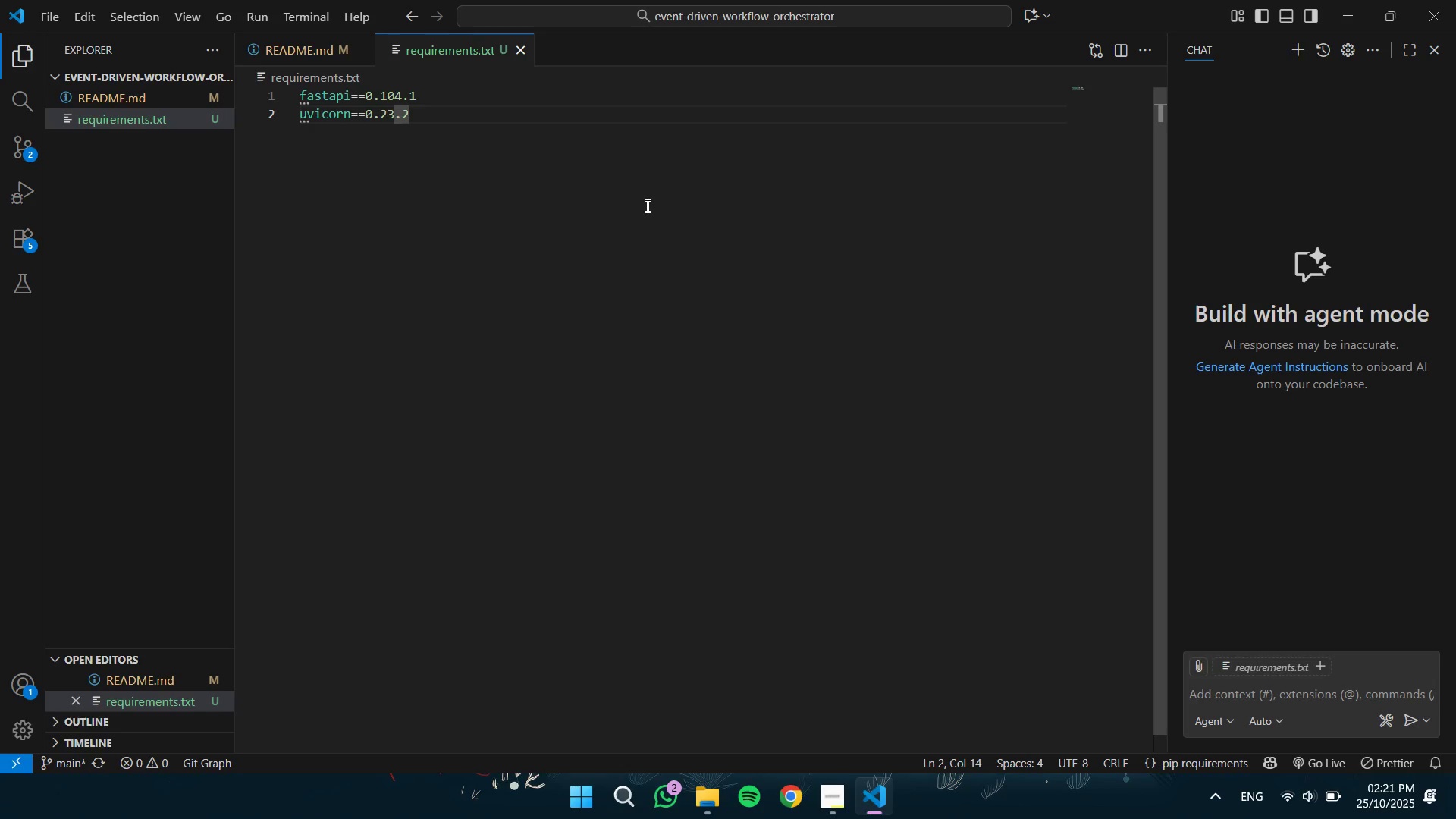 
key(Backspace)
 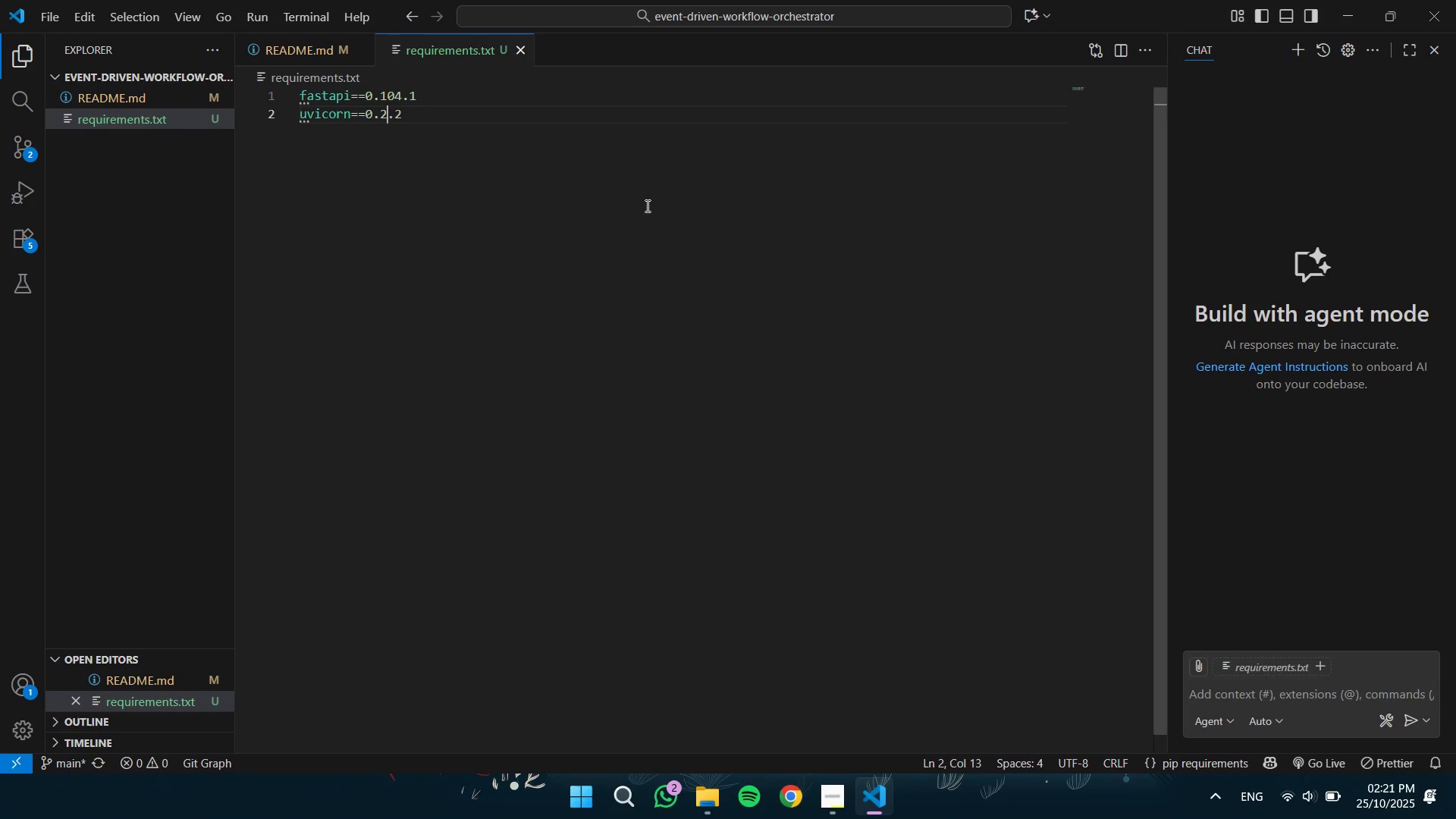 
key(4)
 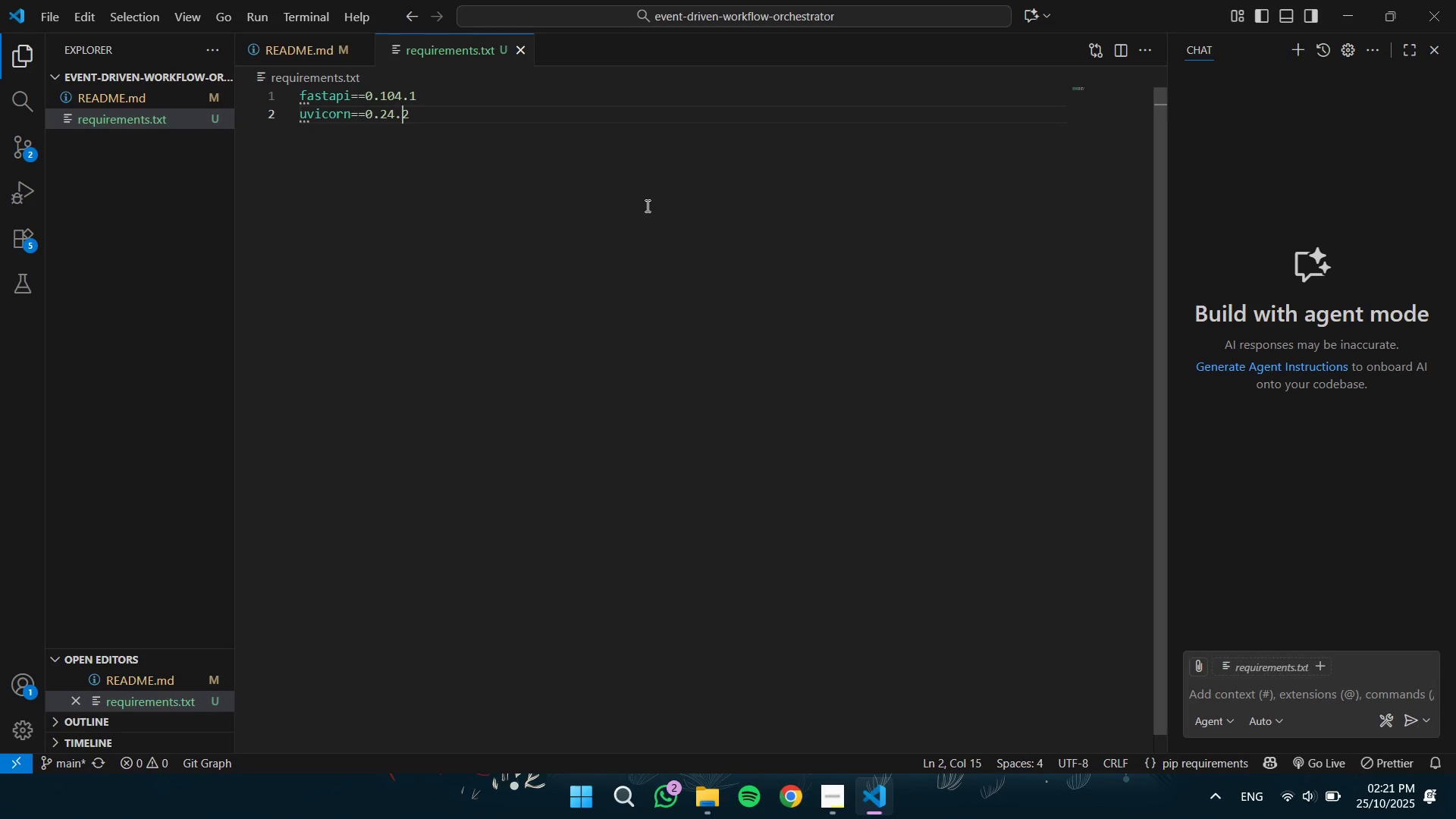 
key(ArrowRight)
 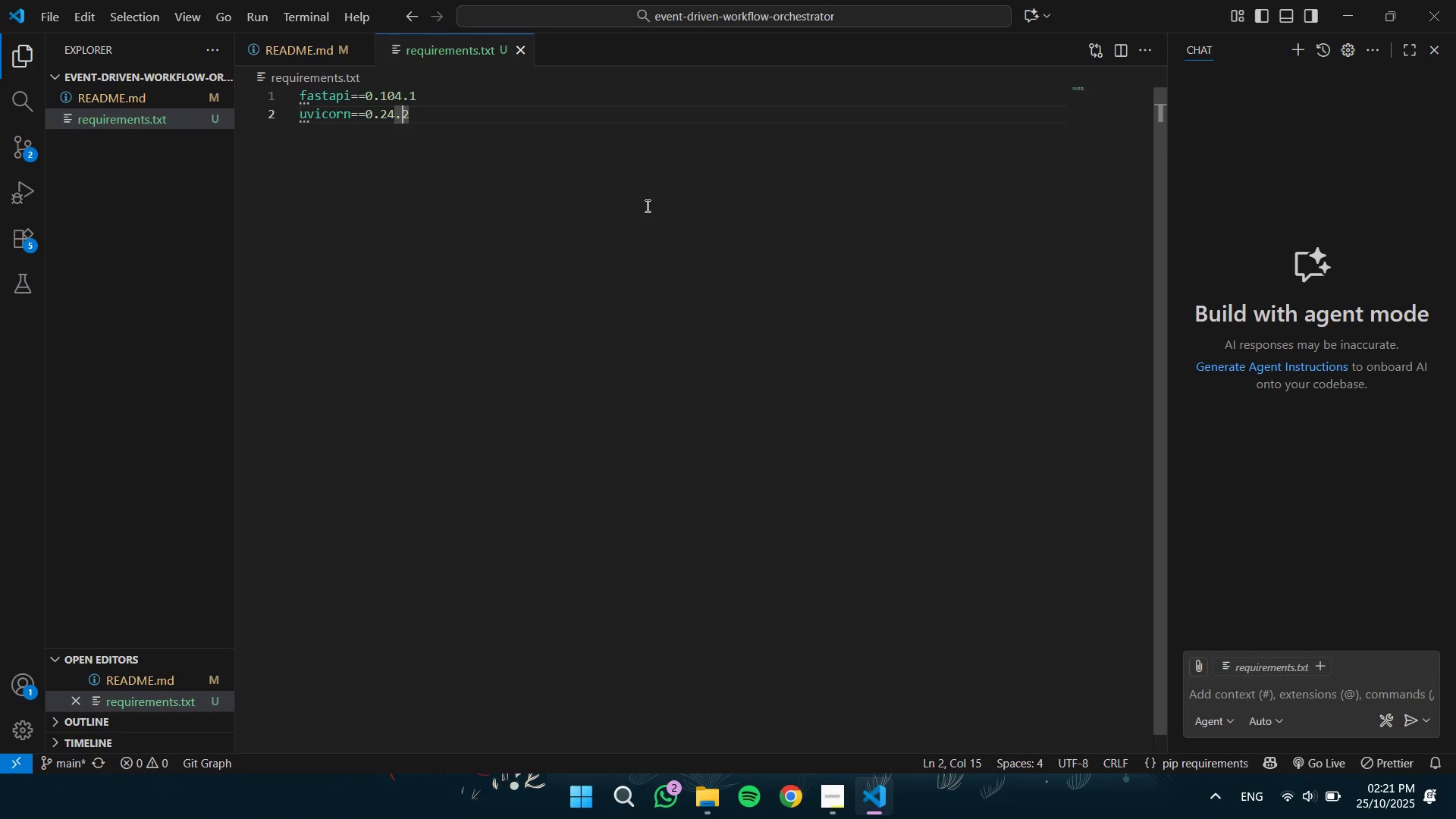 
key(ArrowRight)
 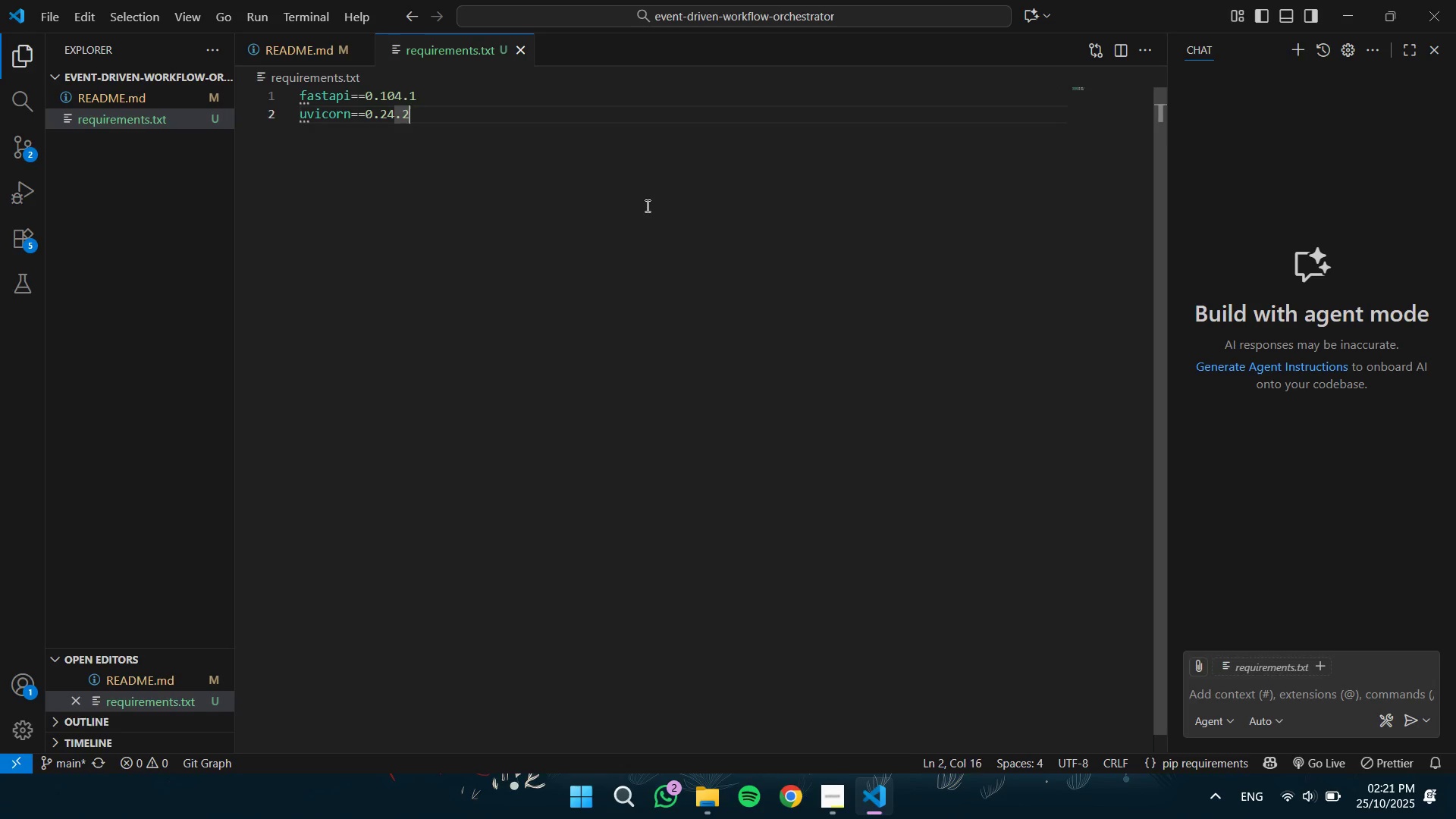 
key(Enter)
 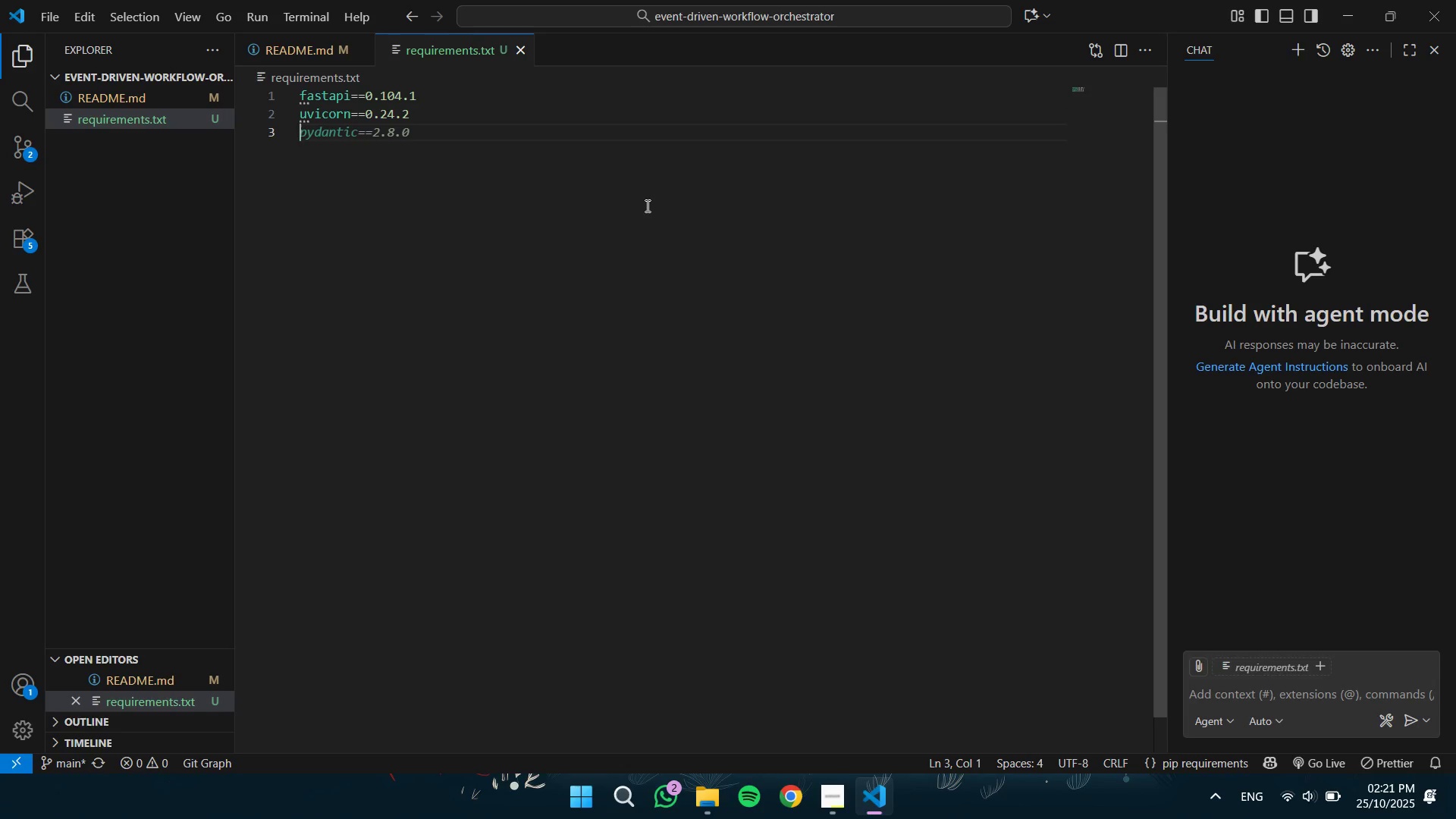 
type(stream)
key(Tab)
key(Backspace)
type(1)
 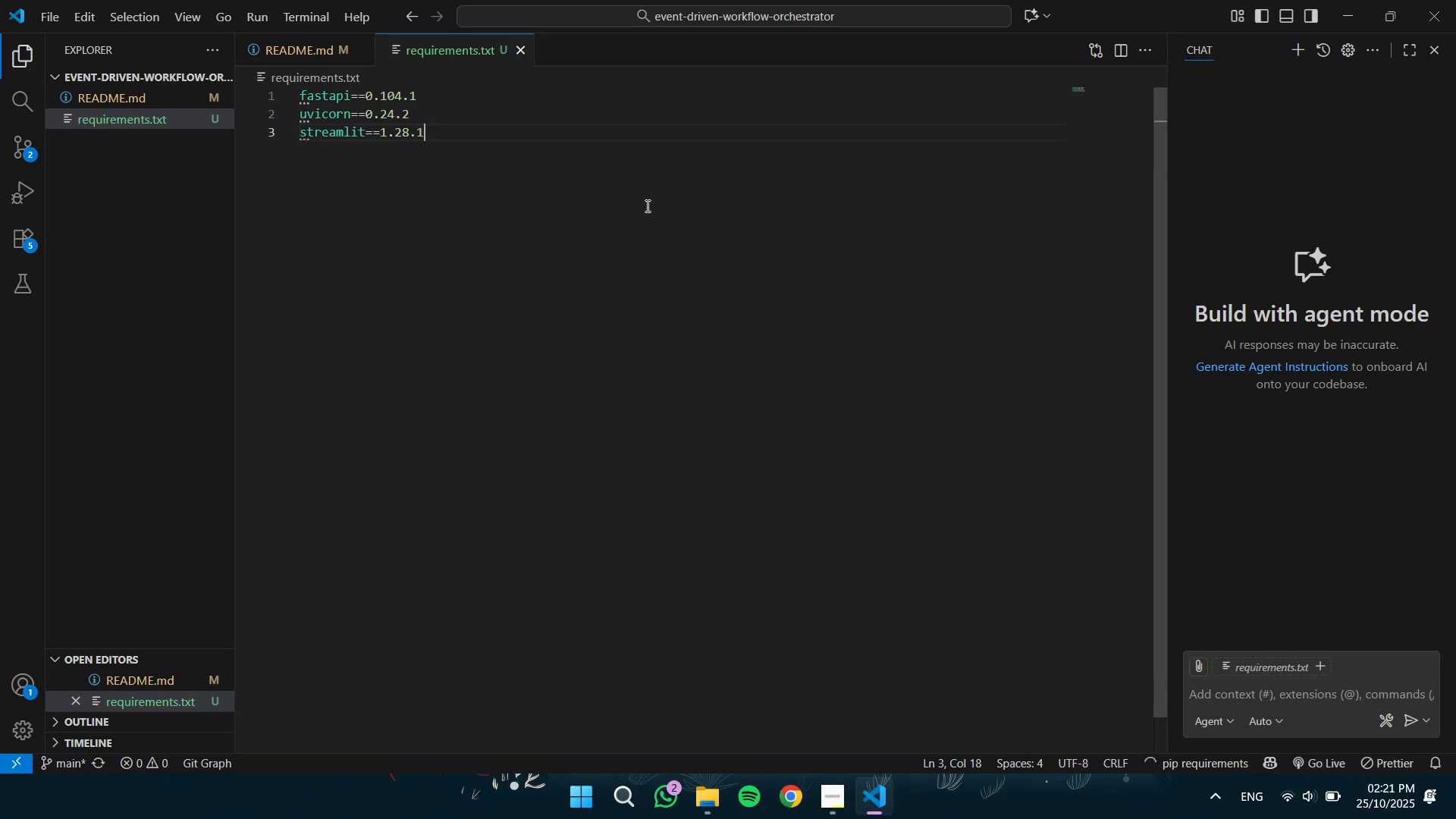 
key(Enter)
 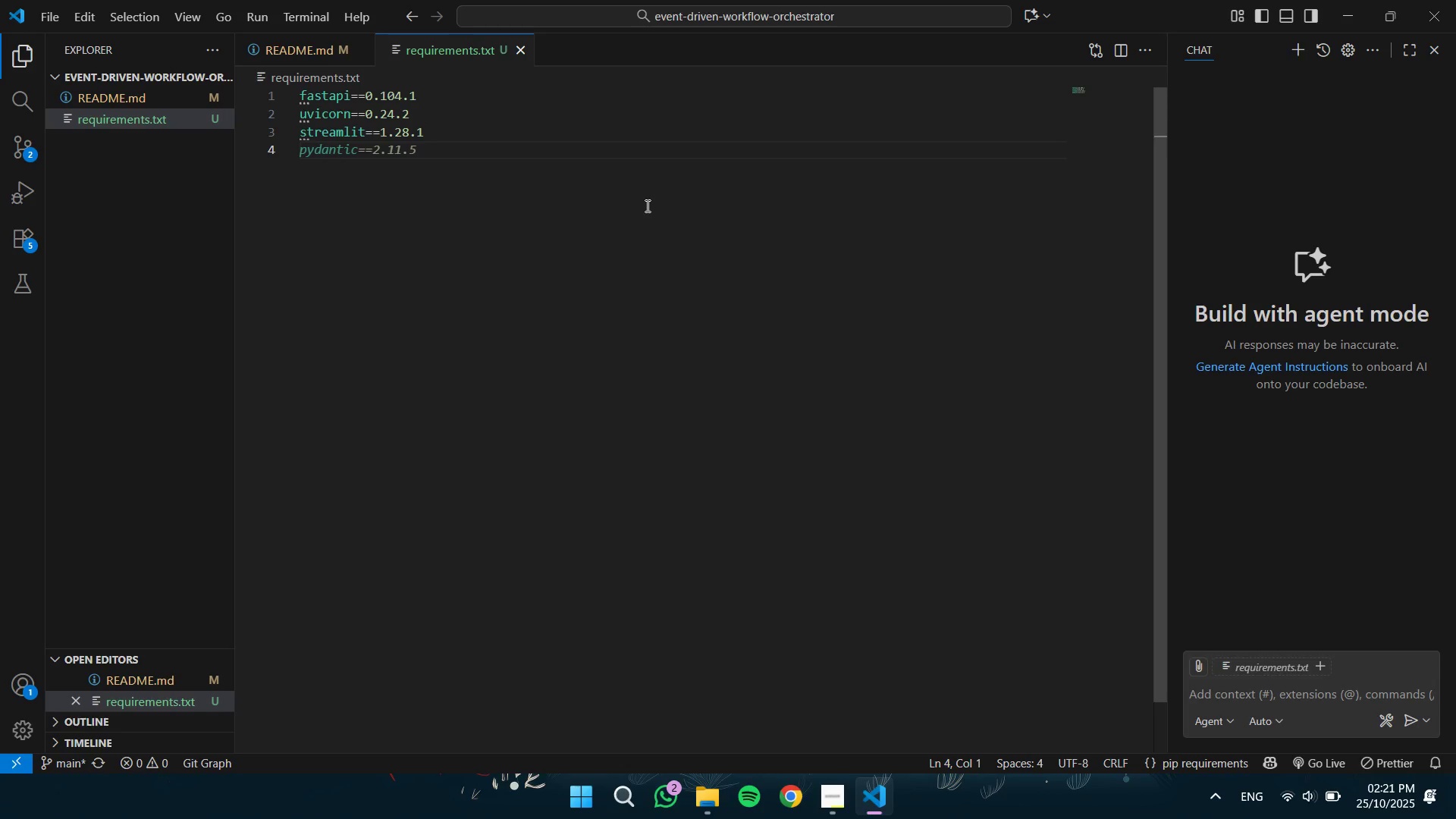 
type(redis)
key(Tab)
 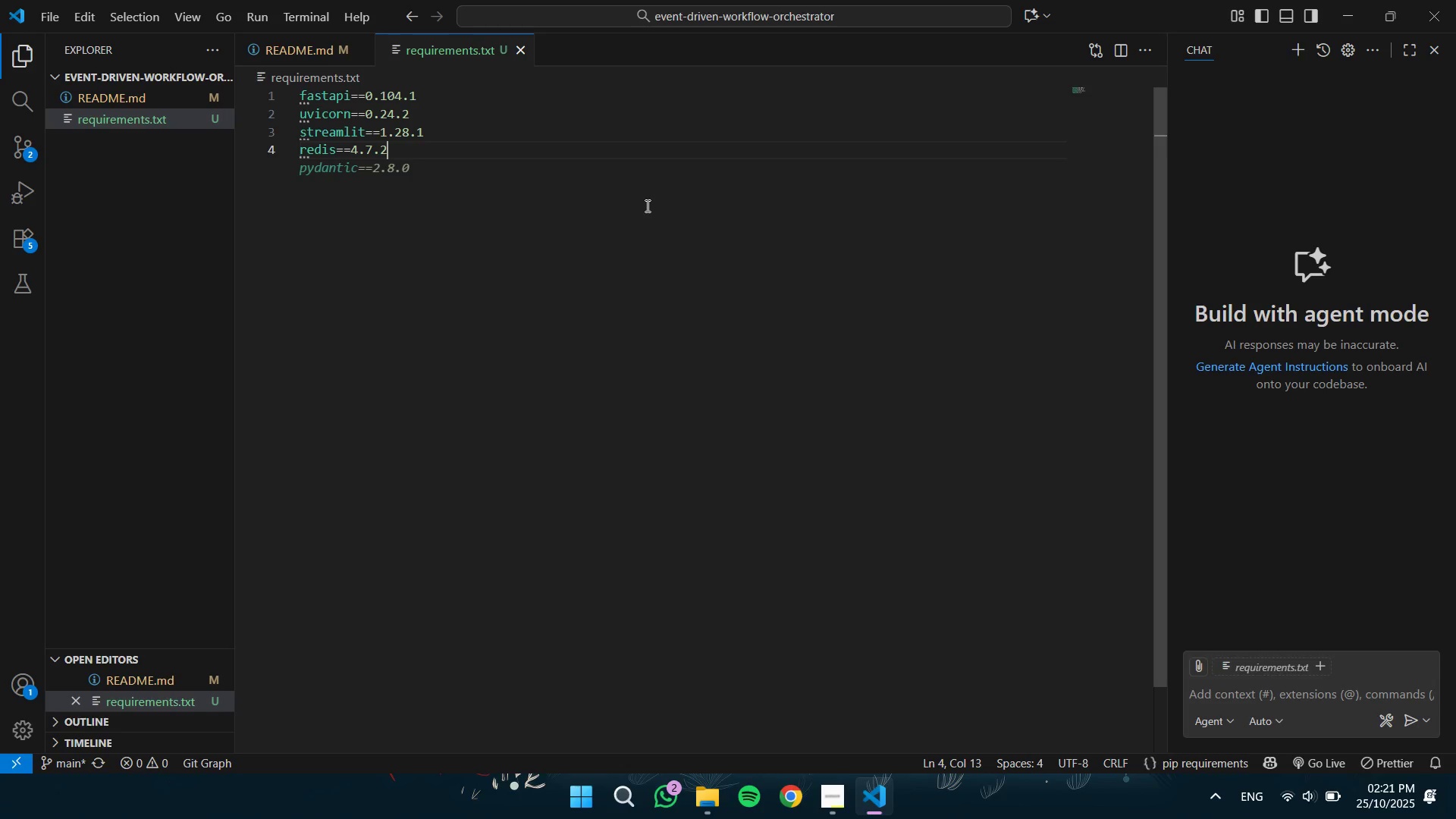 
key(Control+Shift+ArrowLeft)
 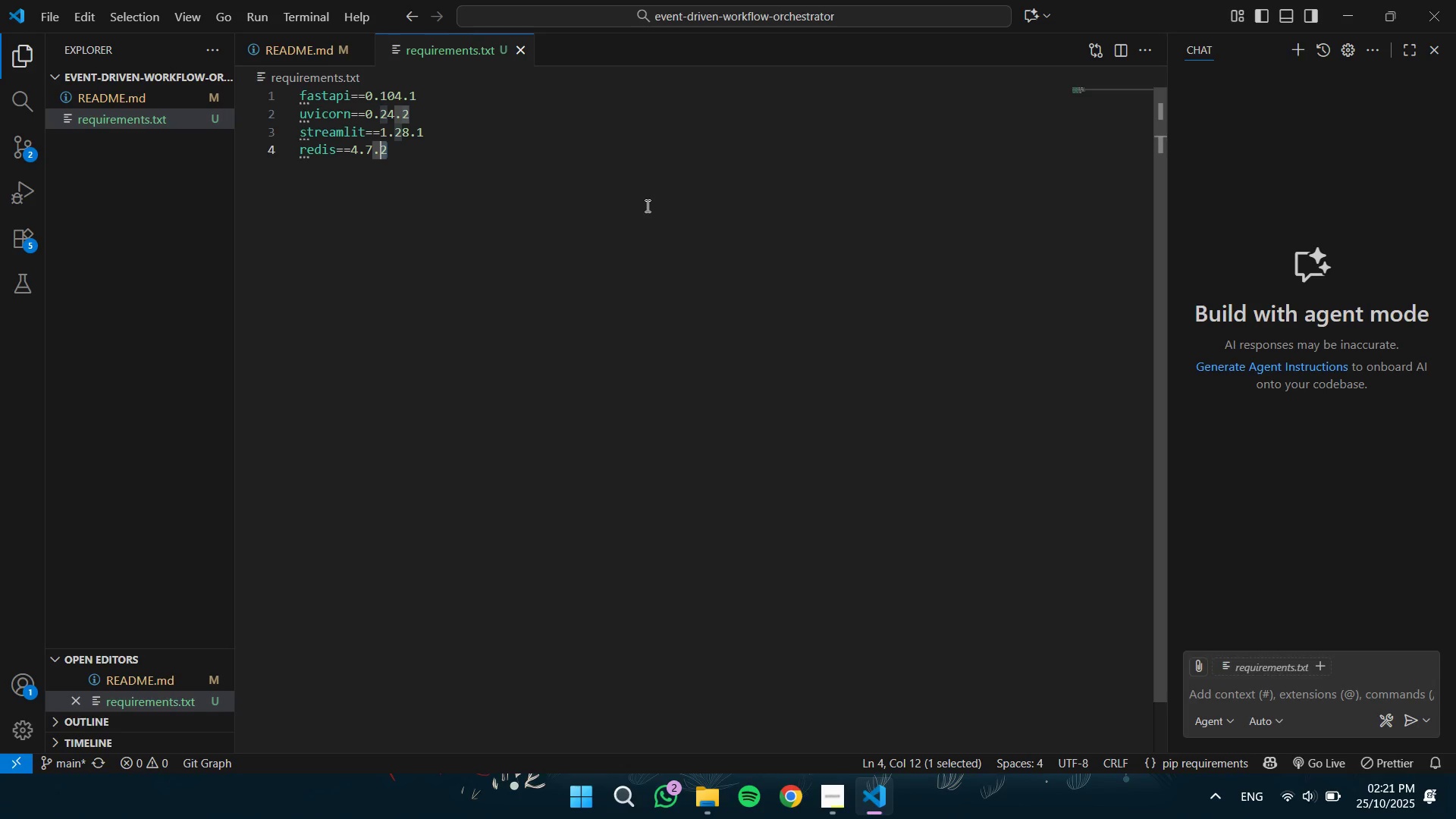 
key(Control+Shift+ArrowLeft)
 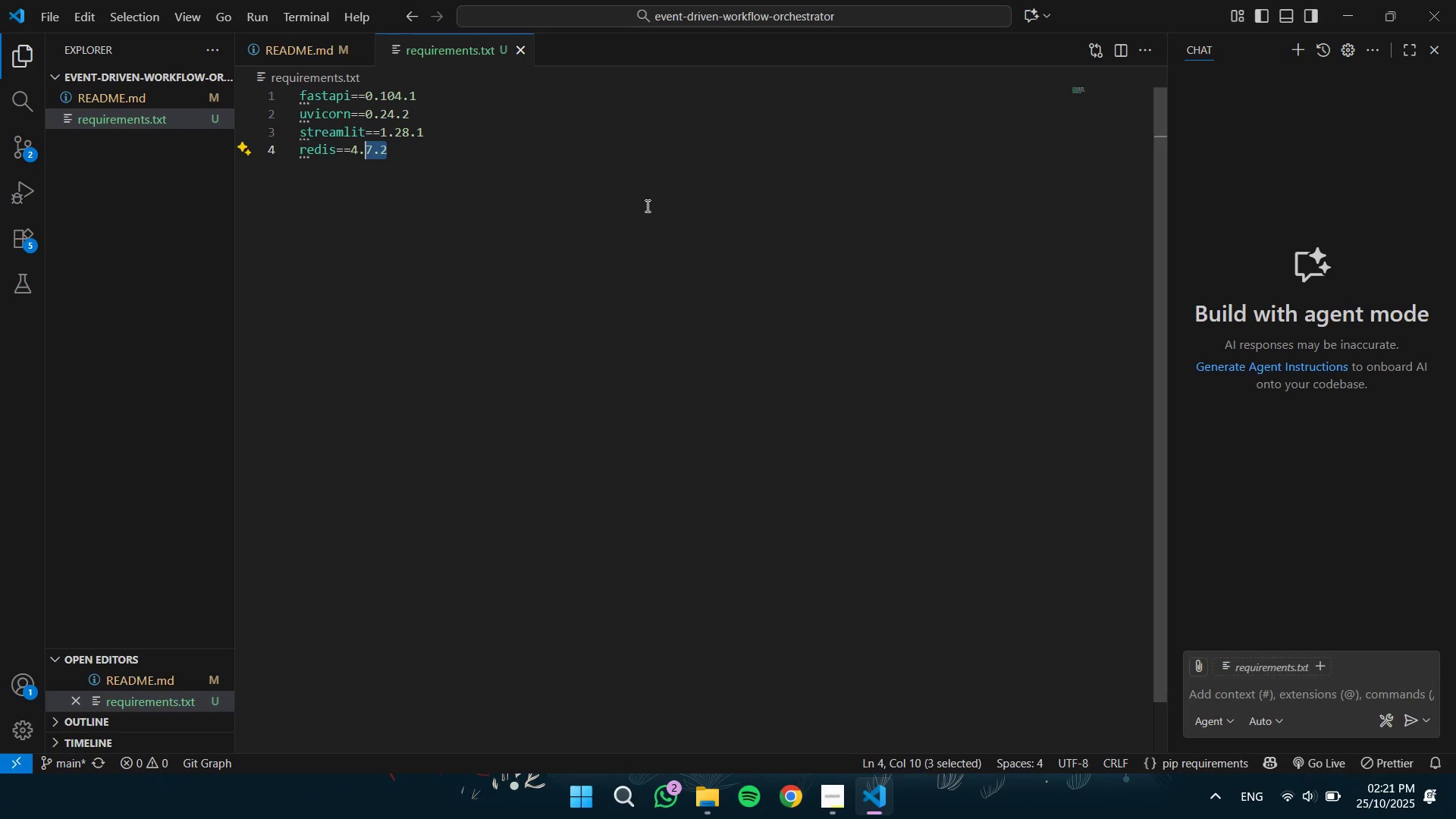 
key(Control+Shift+ArrowLeft)
 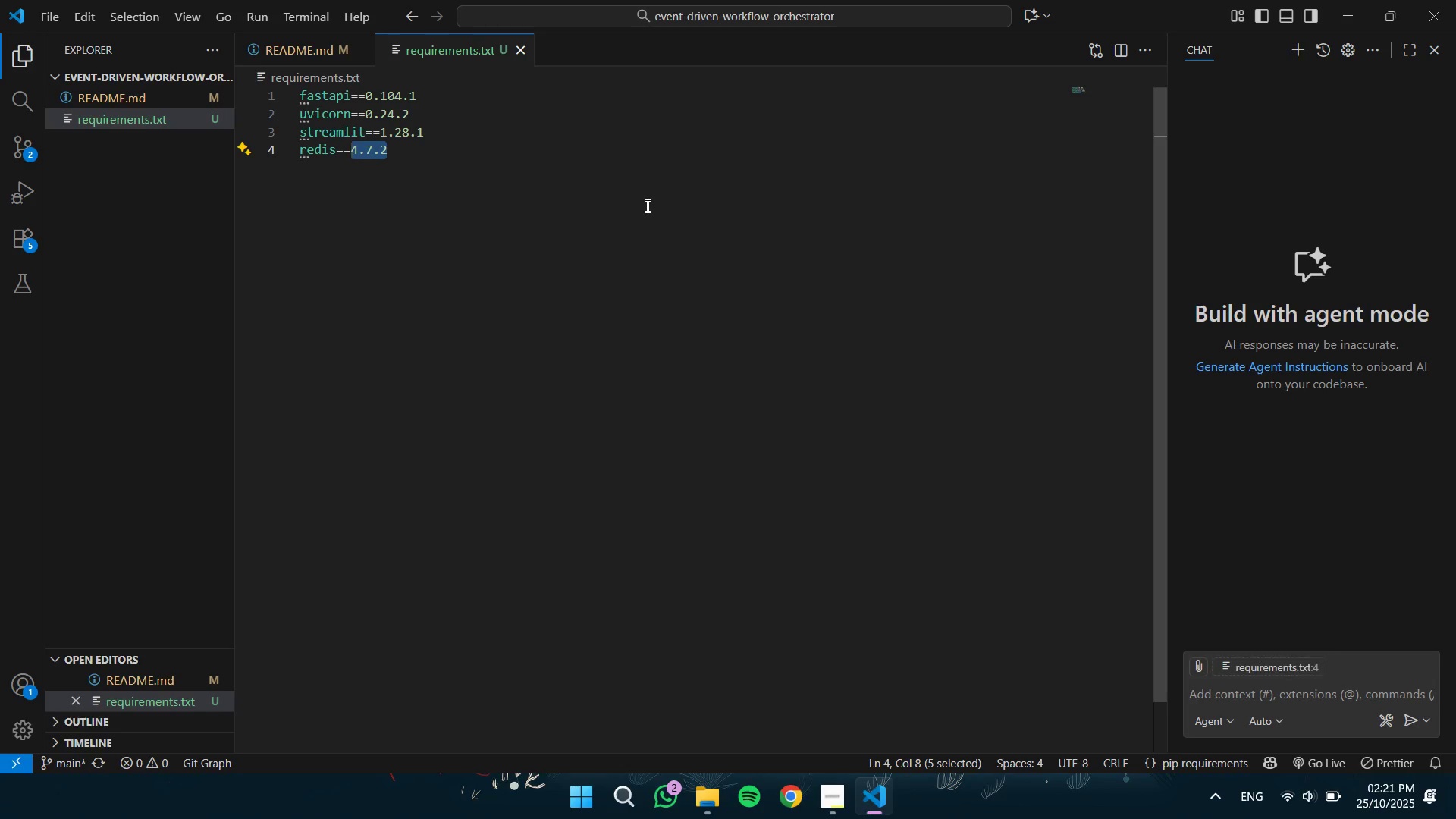 
key(Numpad5)
 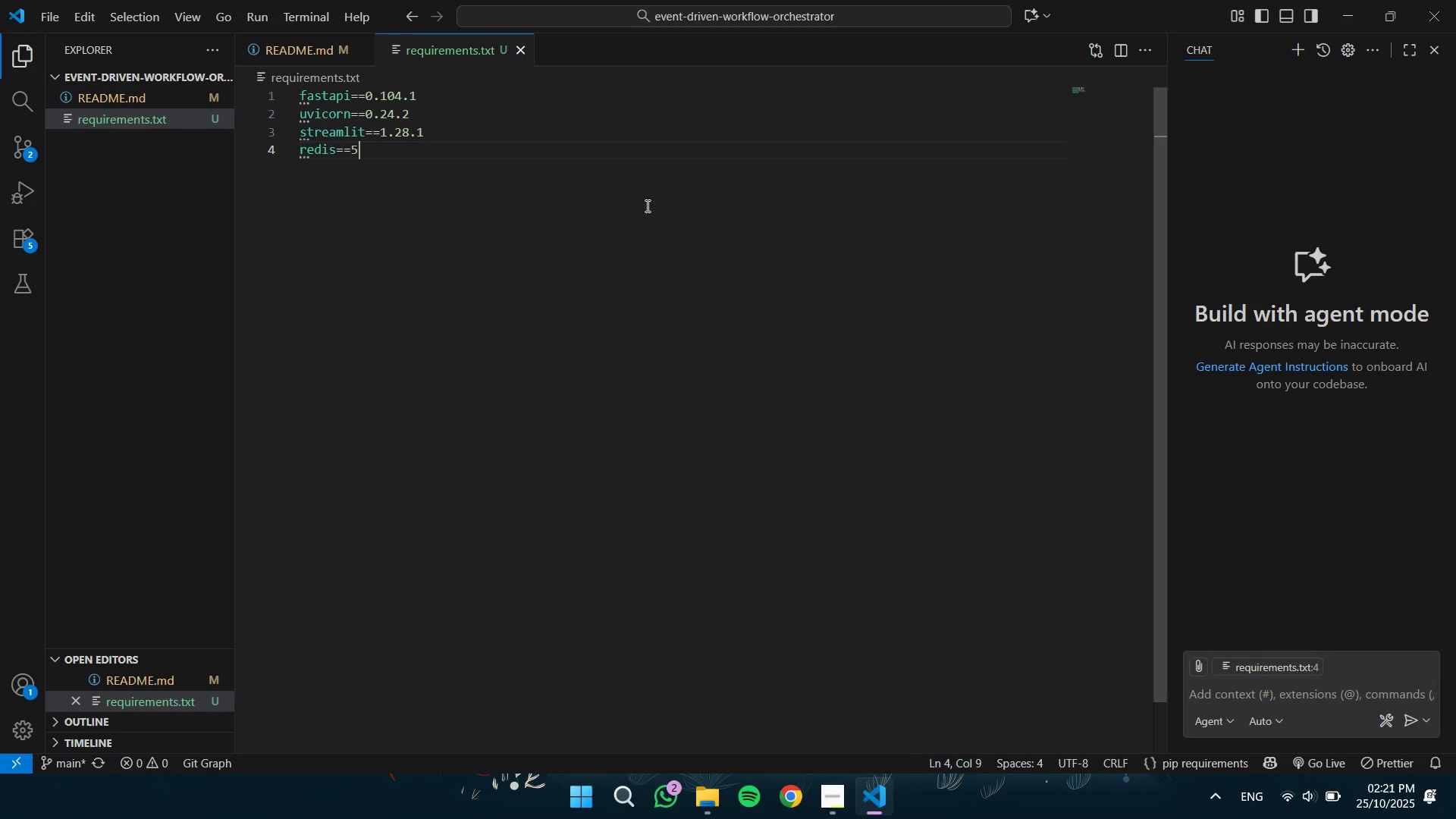 
key(NumpadDecimal)
 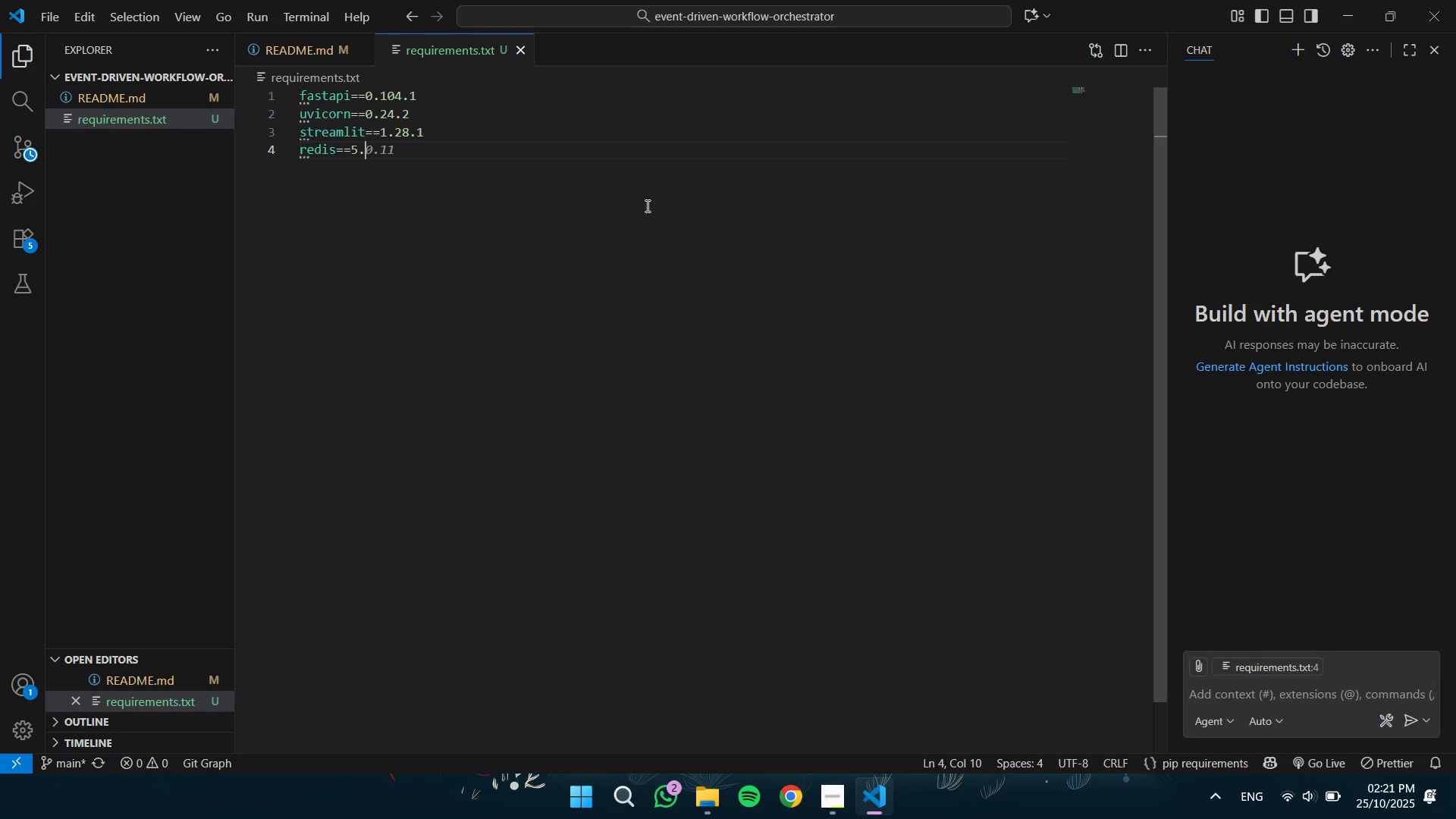 
key(Numpad0)
 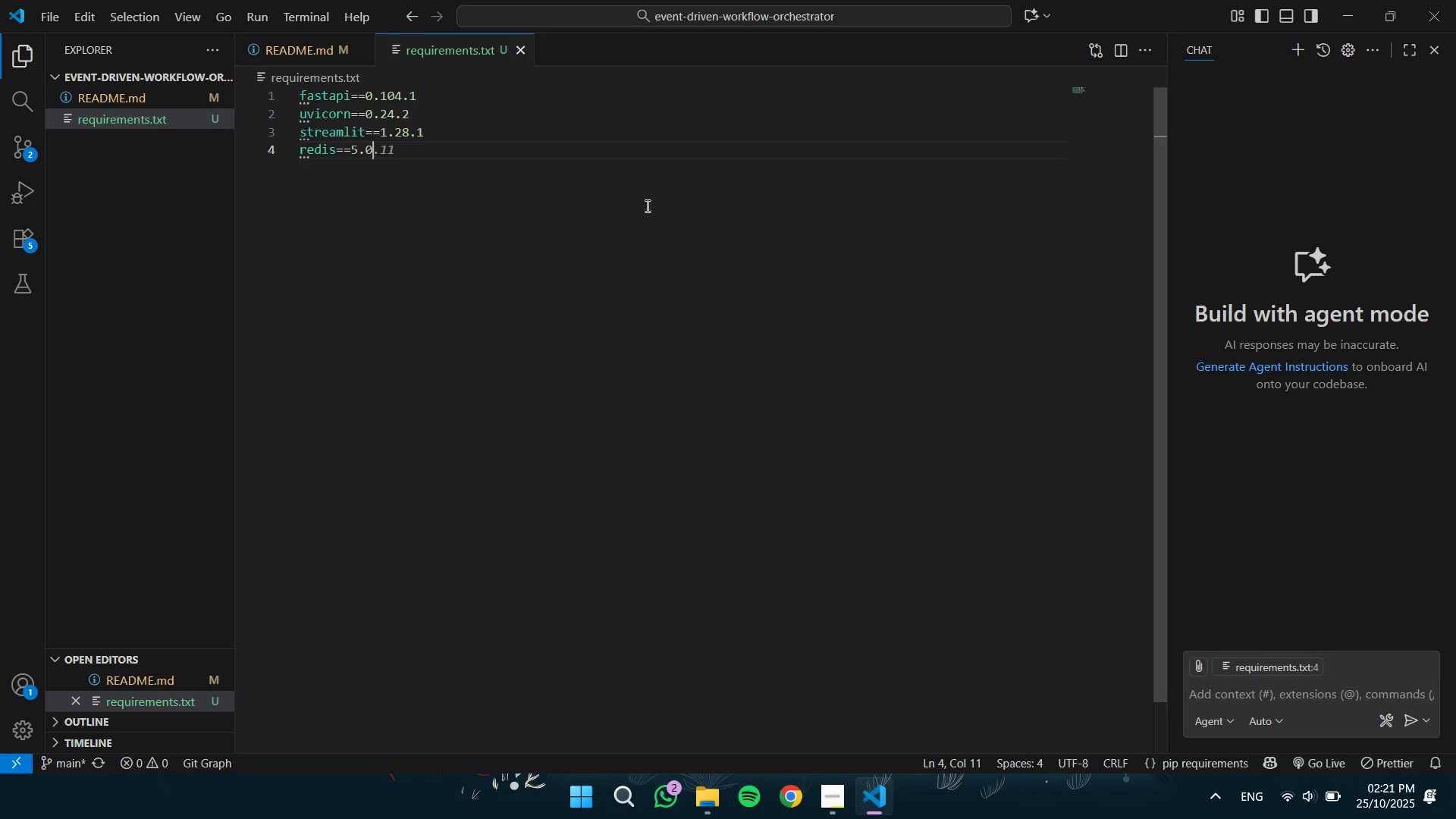 
key(NumpadDecimal)
 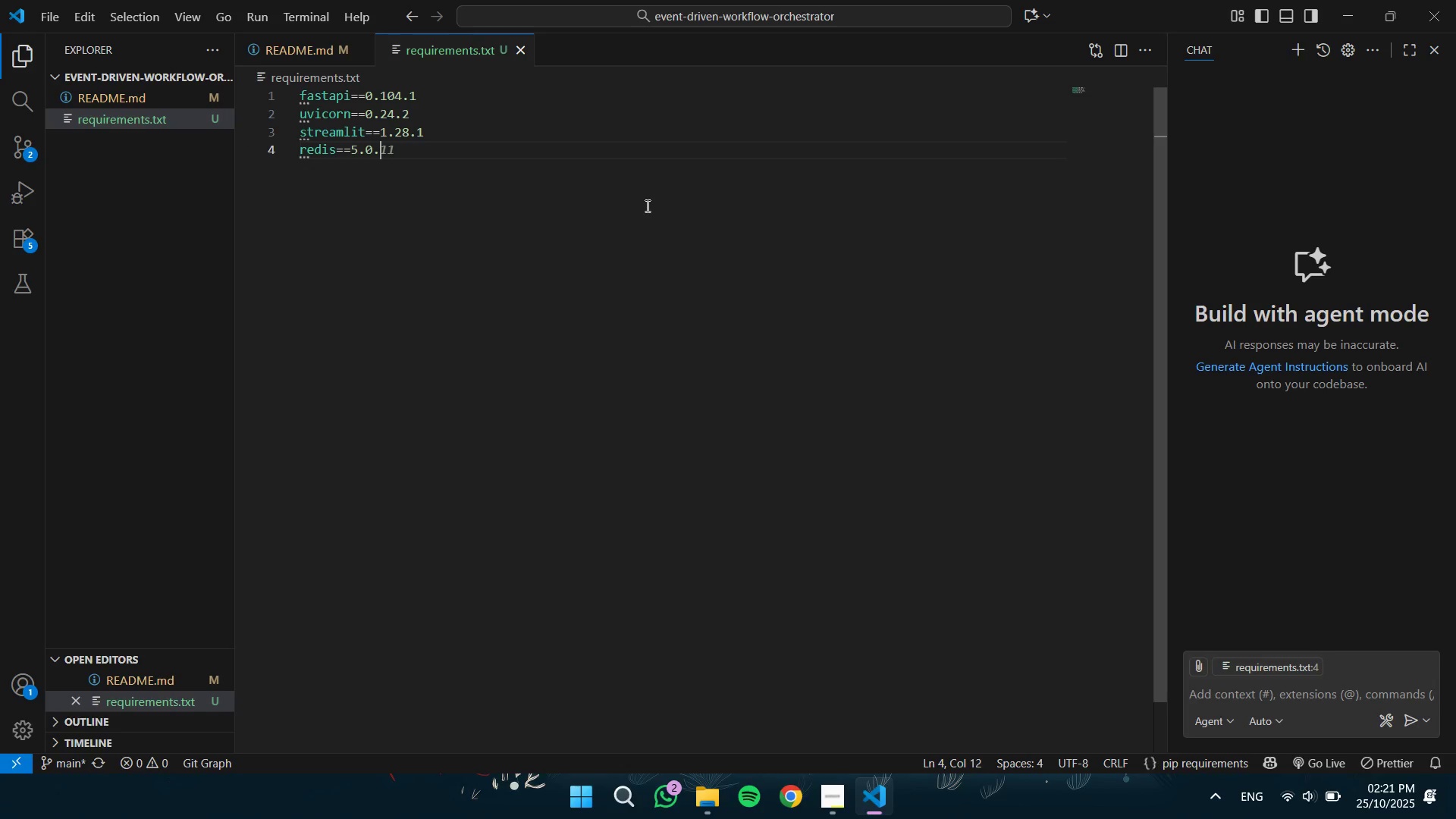 
key(Numpad1)
 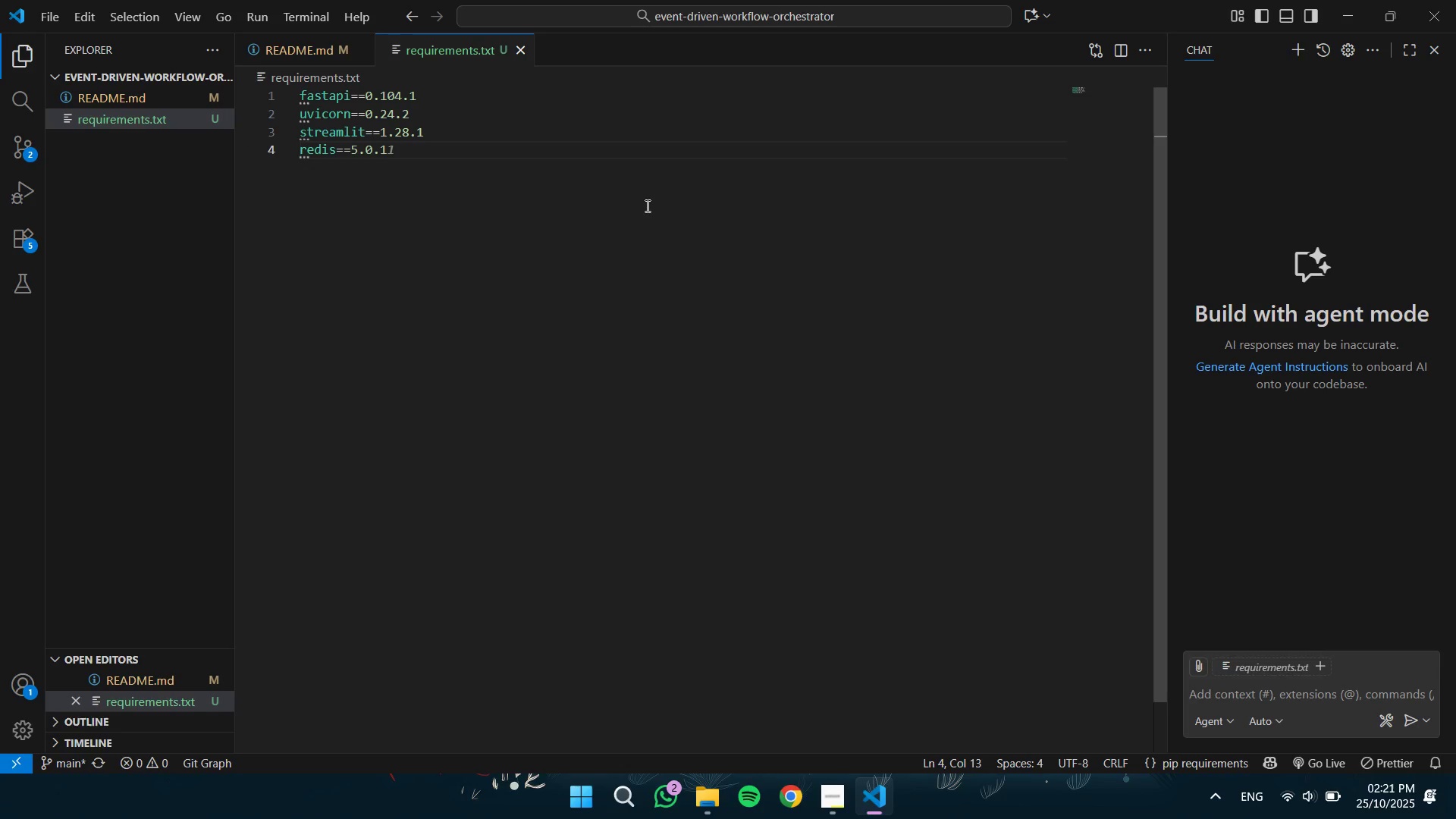 
key(ArrowRight)
 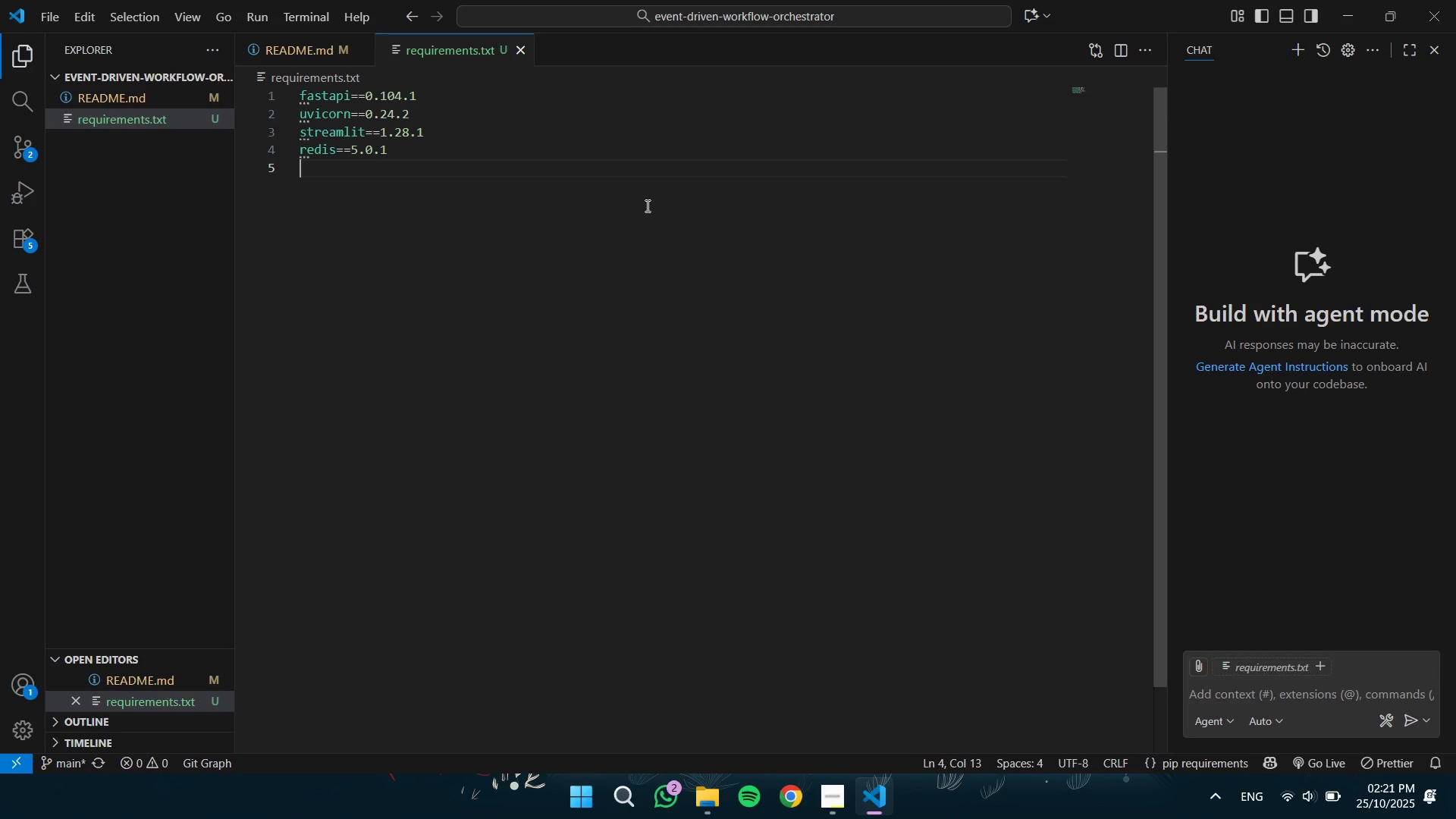 
key(Enter)
 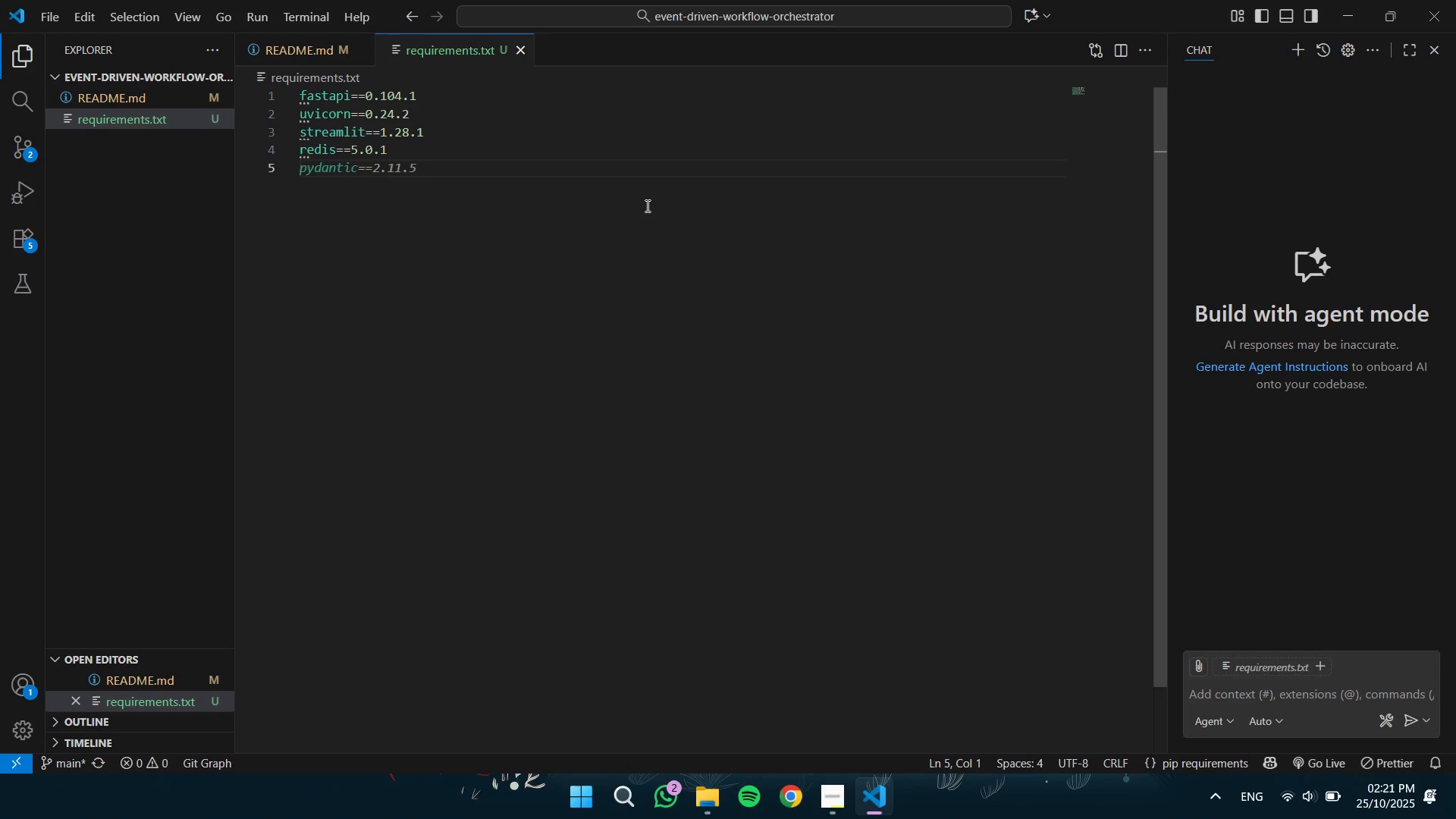 
key(Tab)
 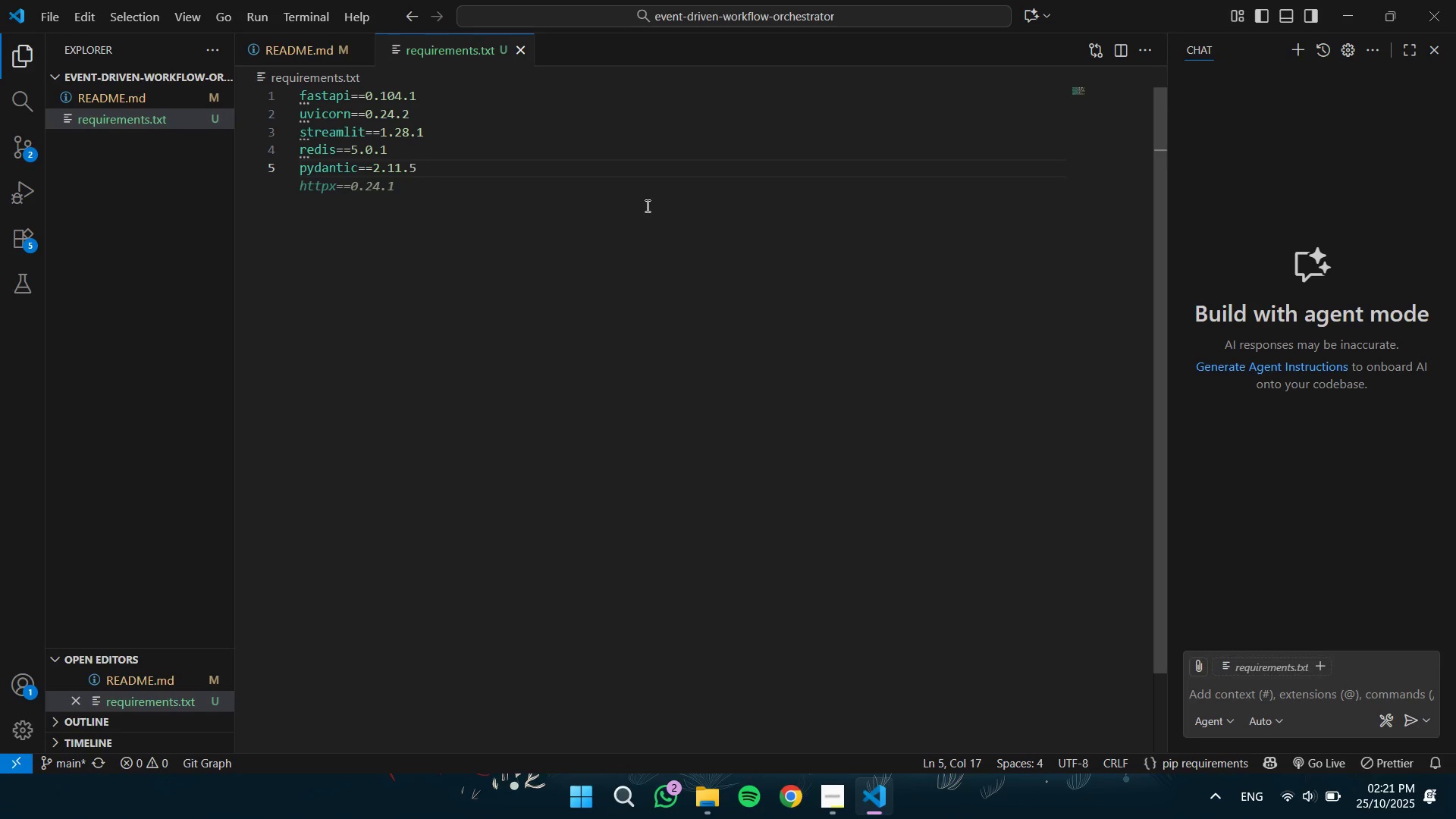 
key(Control+Shift+ArrowLeft)
 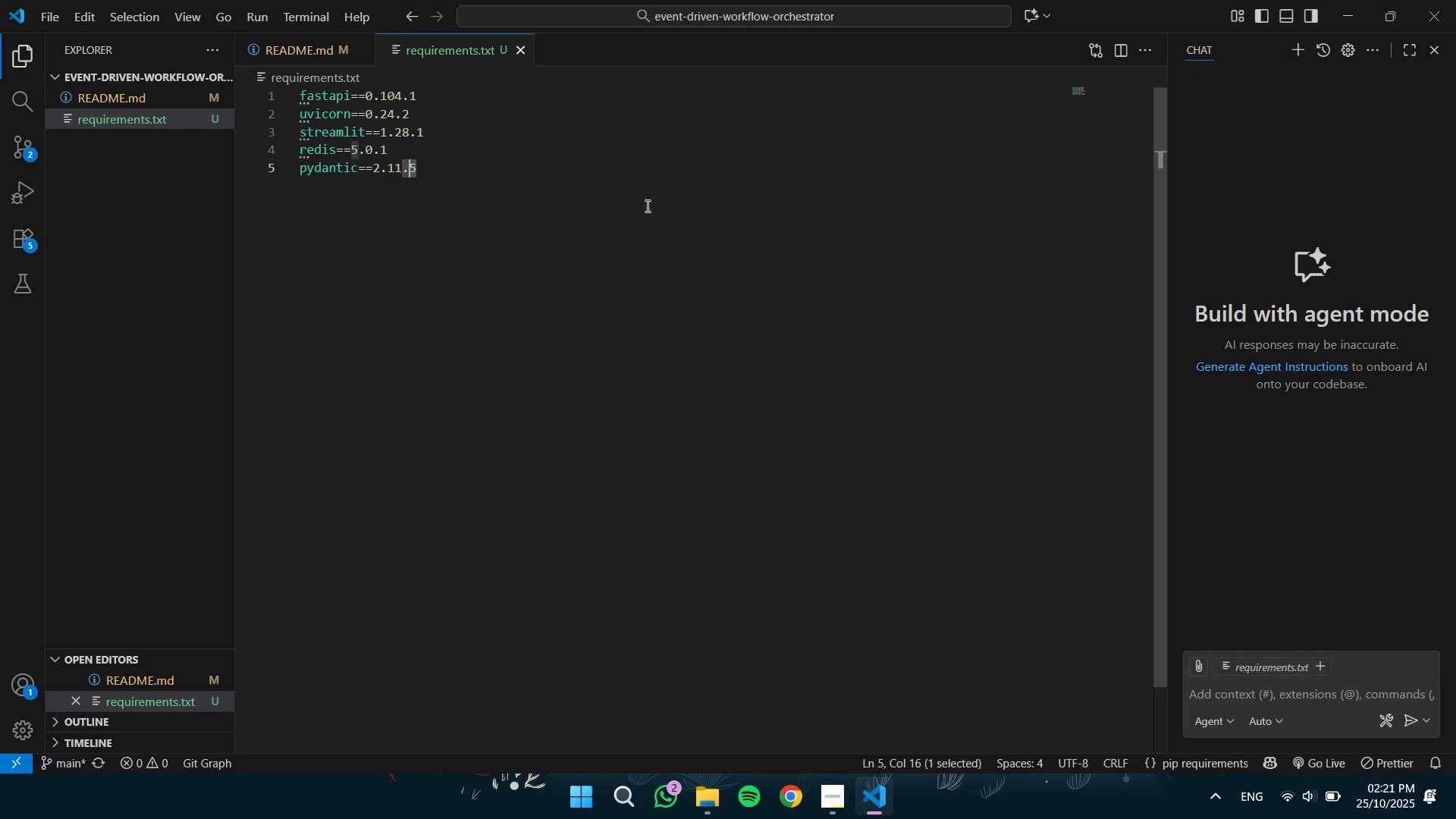 
key(Control+Shift+ArrowLeft)
 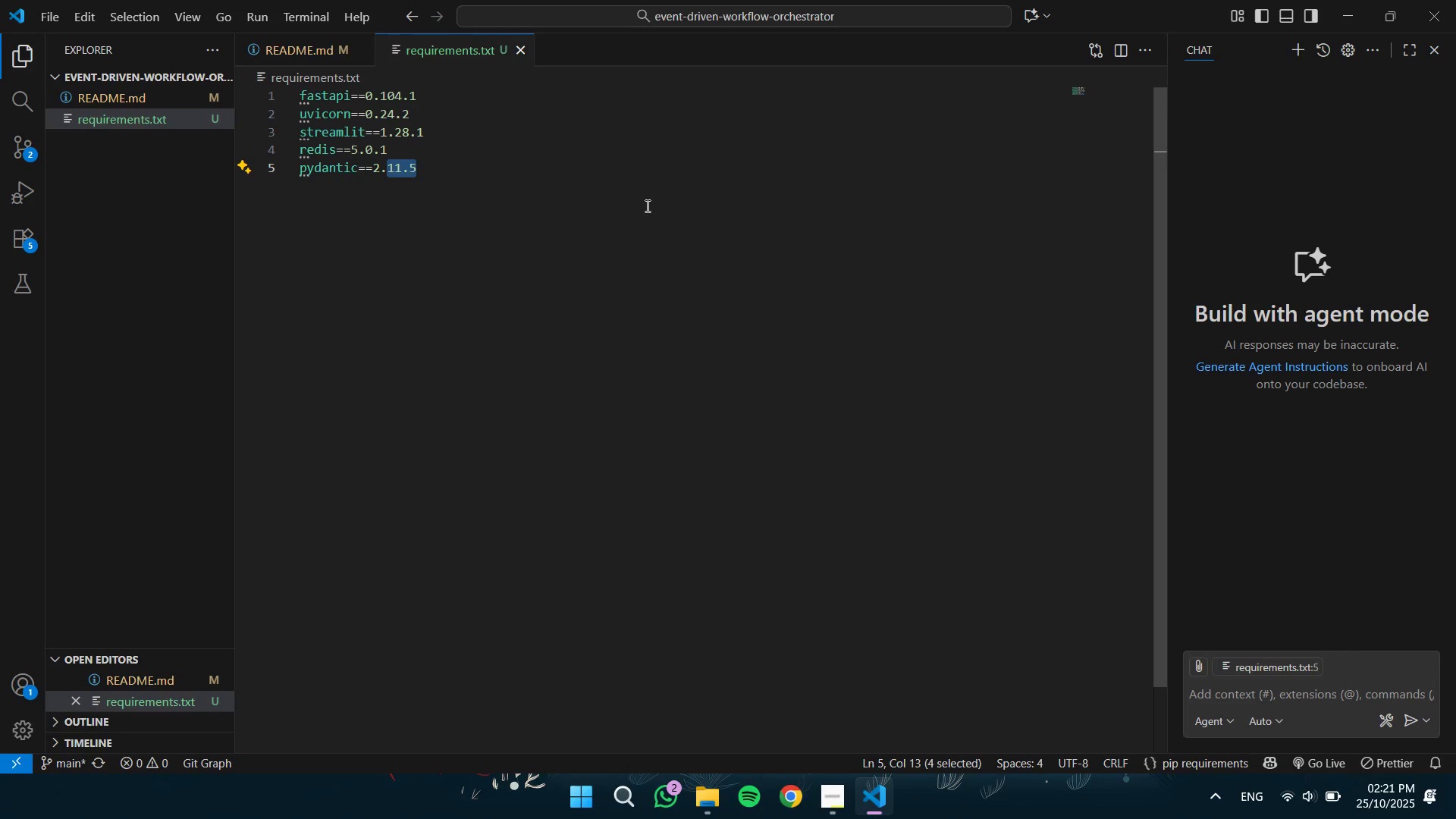 
key(Numpad5)
 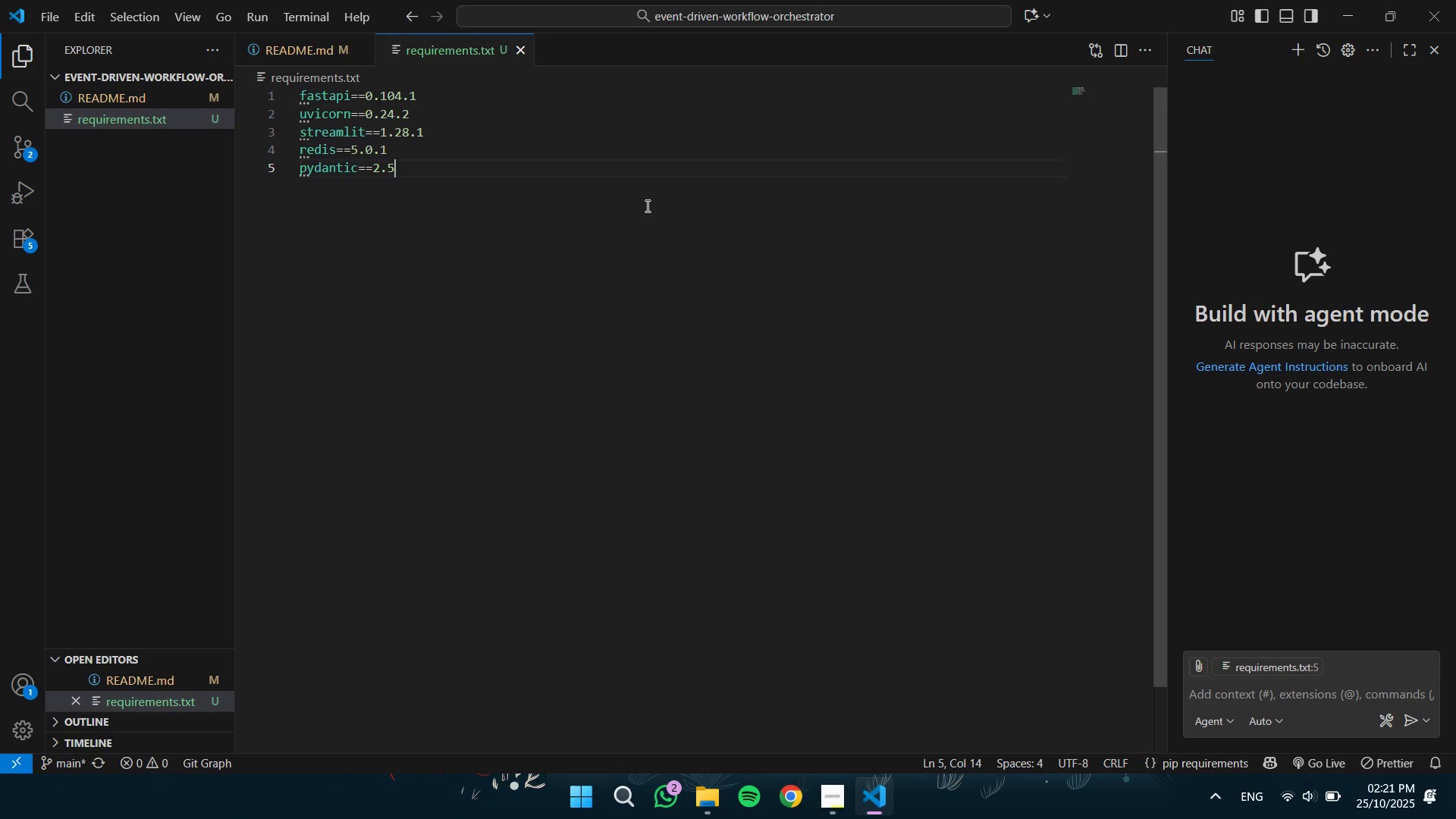 
key(NumpadDecimal)
 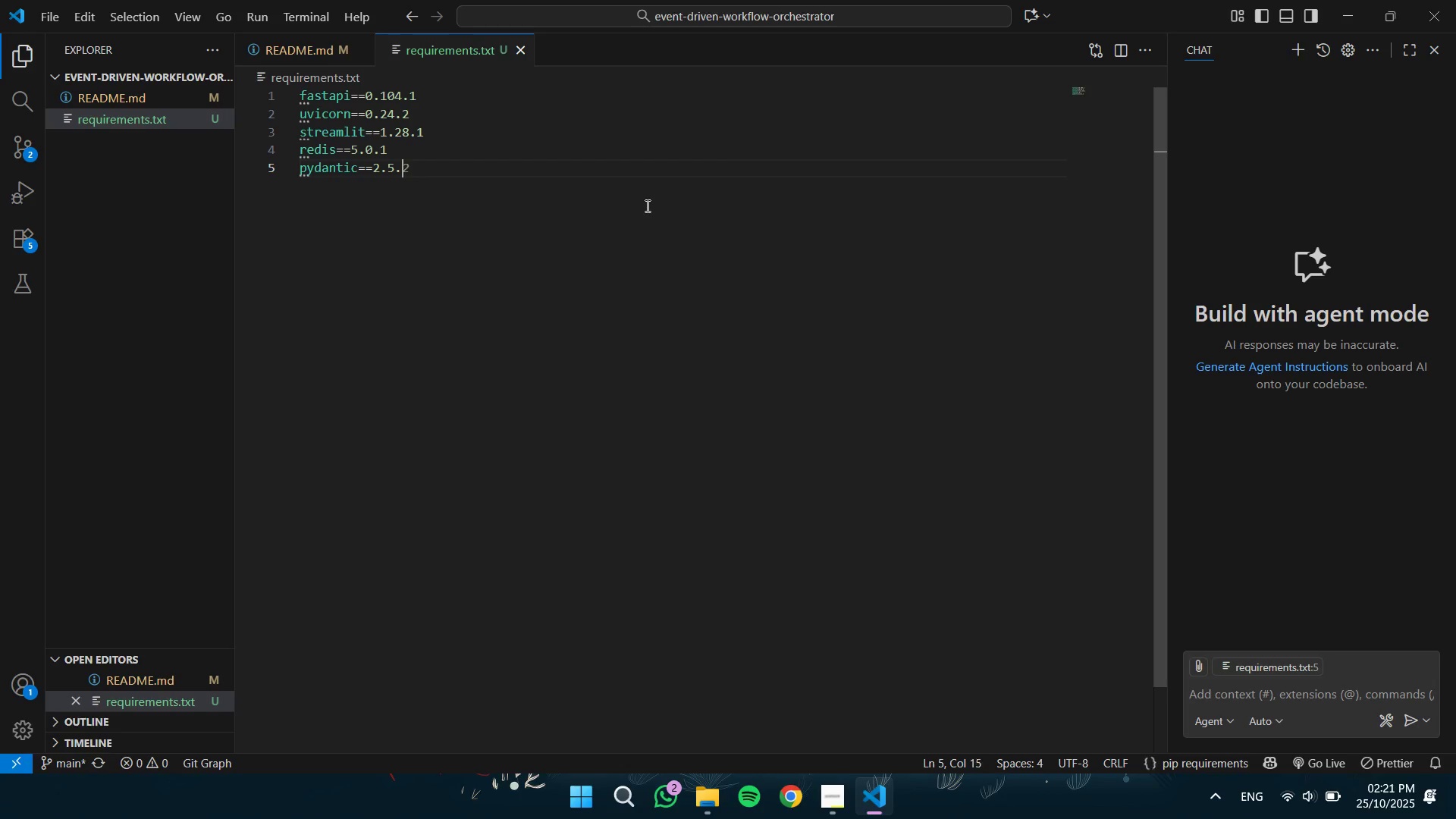 
key(Numpad0)
 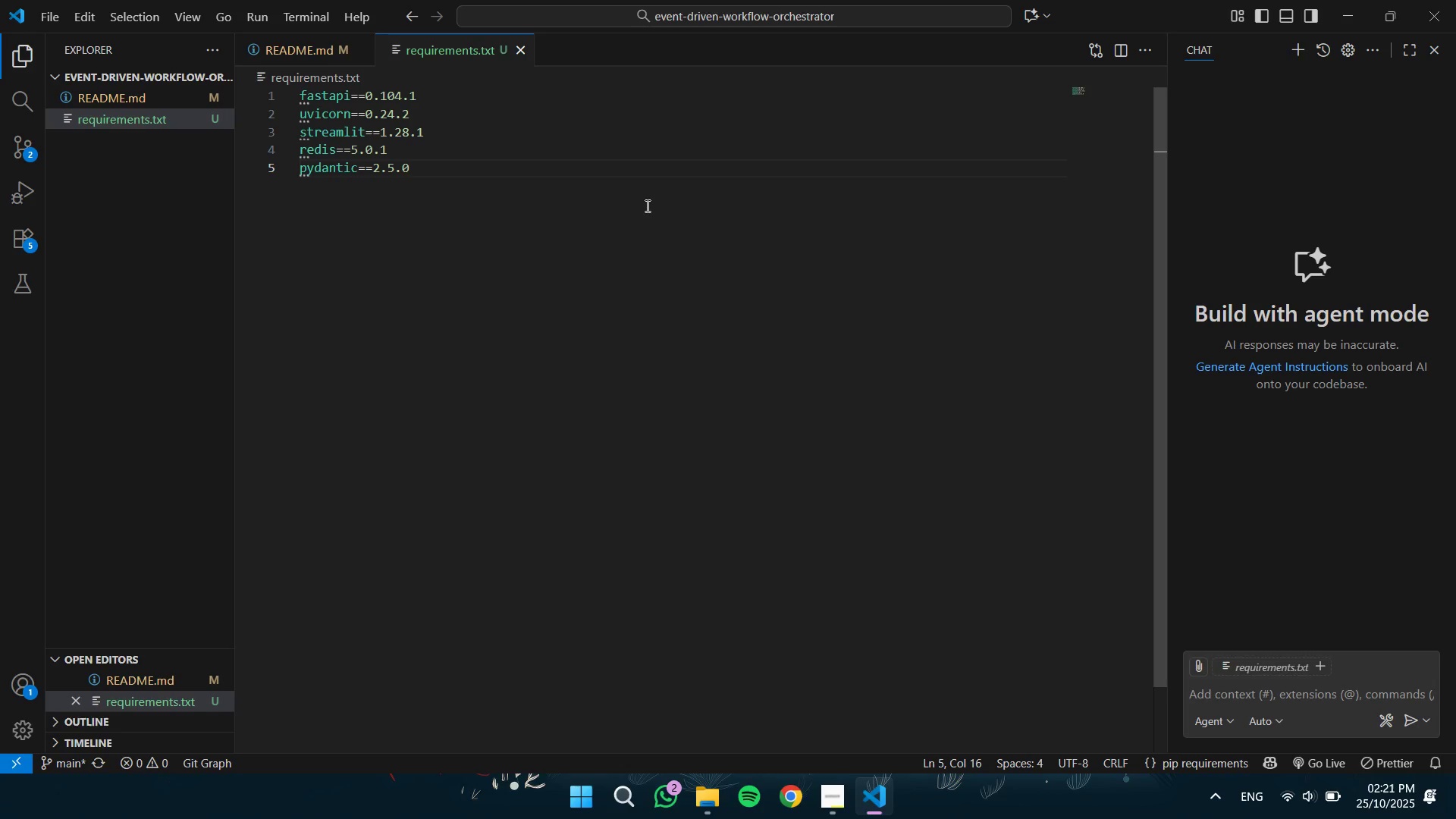 
key(ArrowRight)
 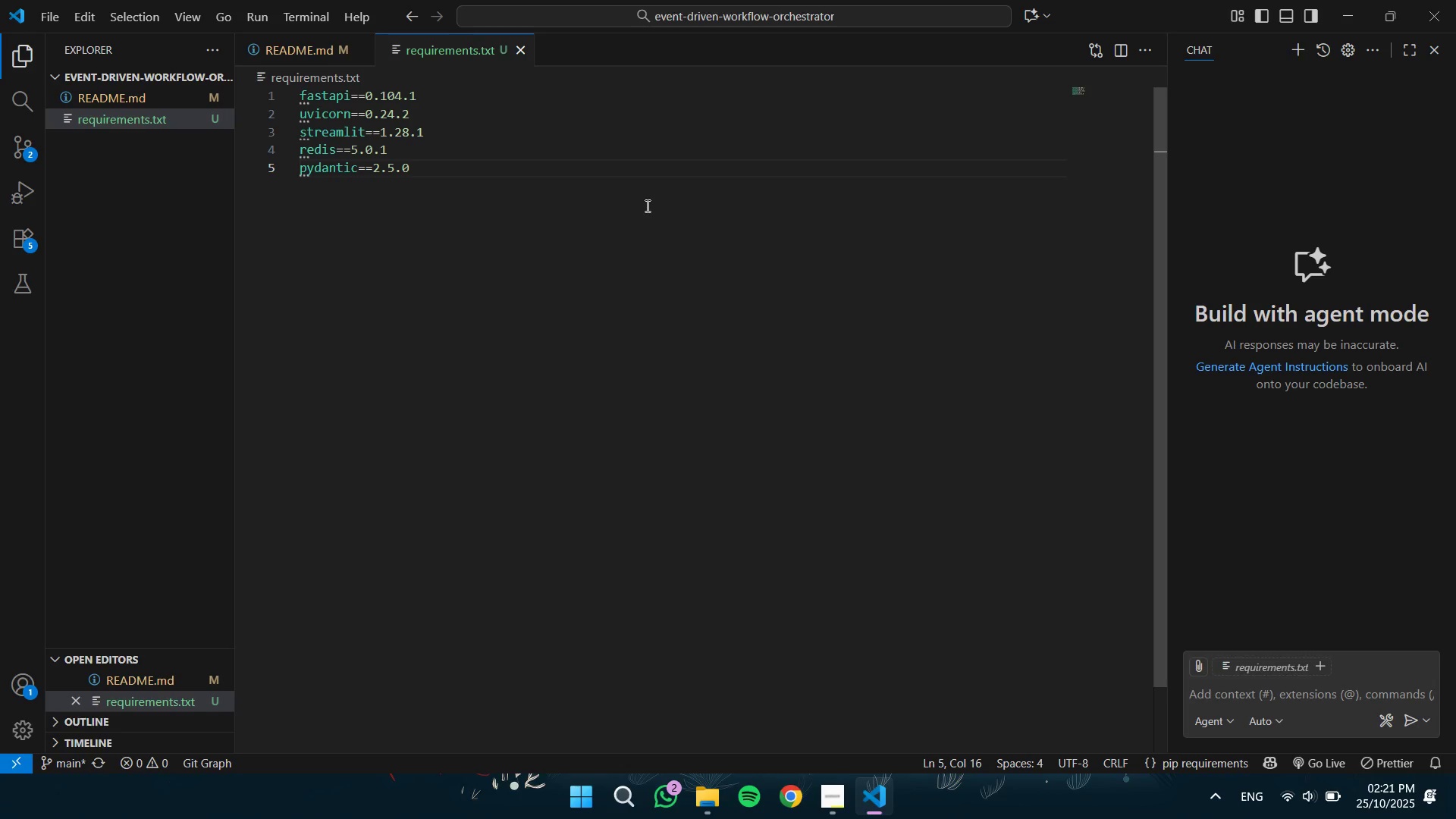 
key(Enter)
 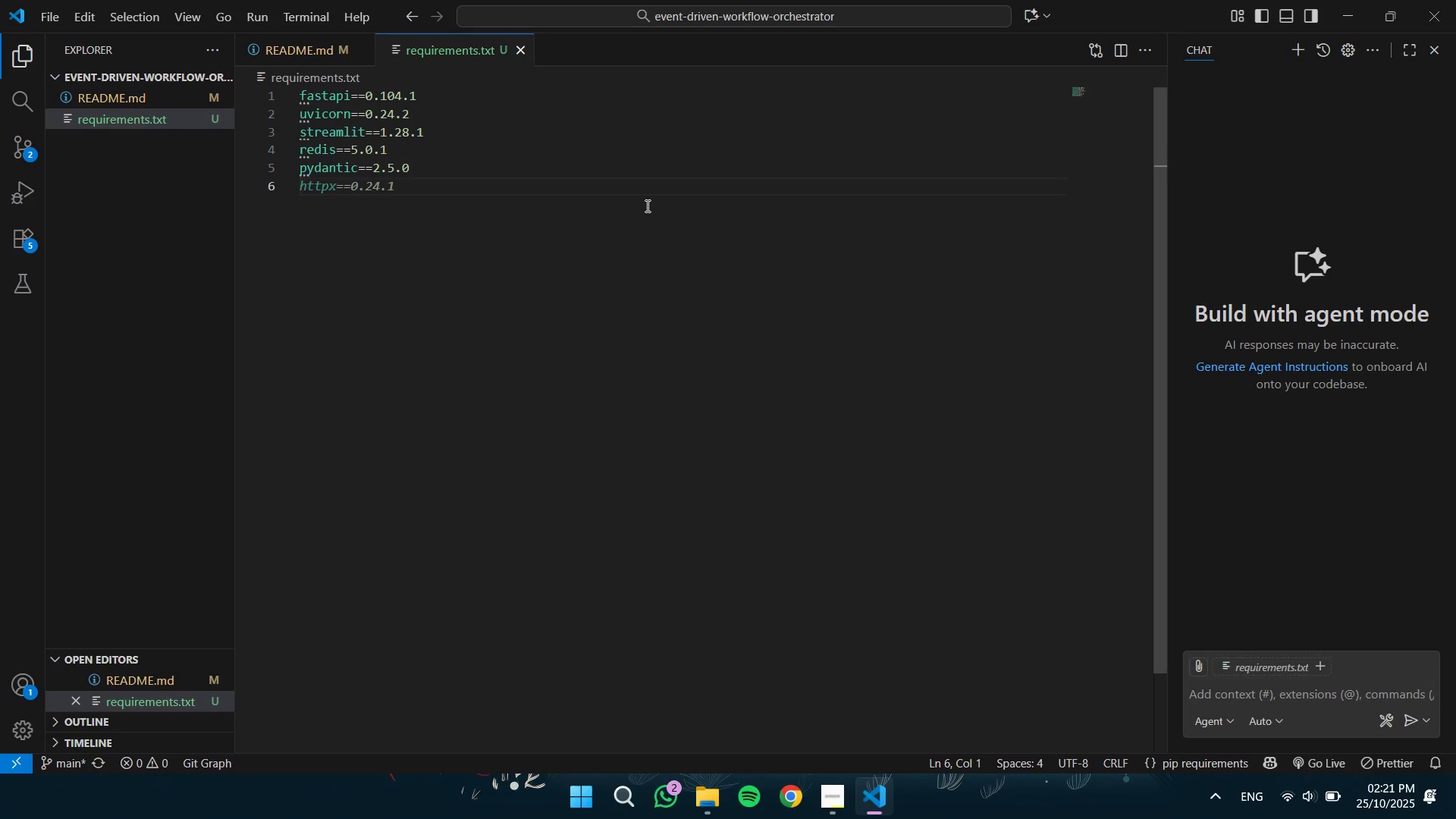 
key(Tab)
 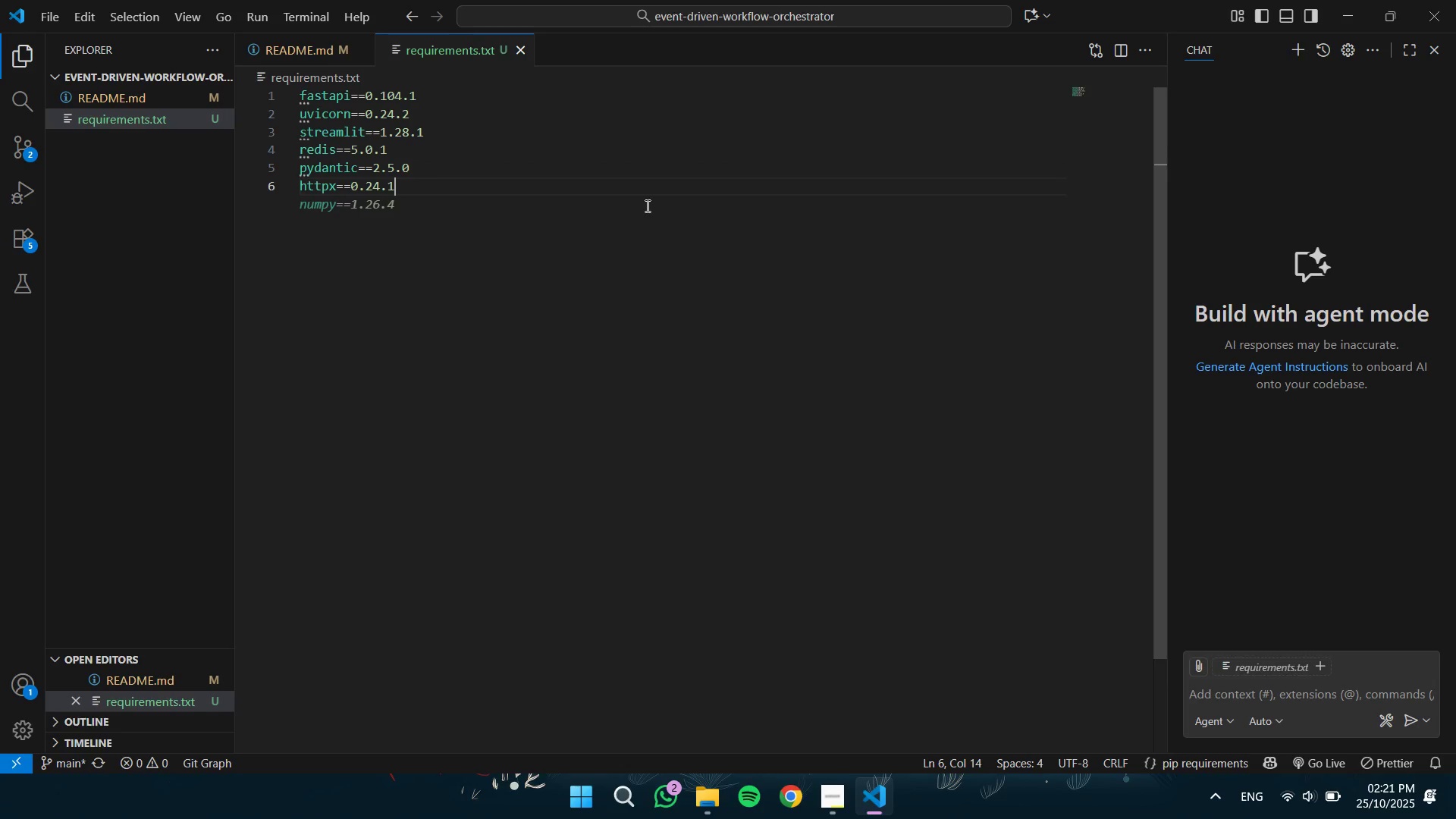 
key(Backspace)
 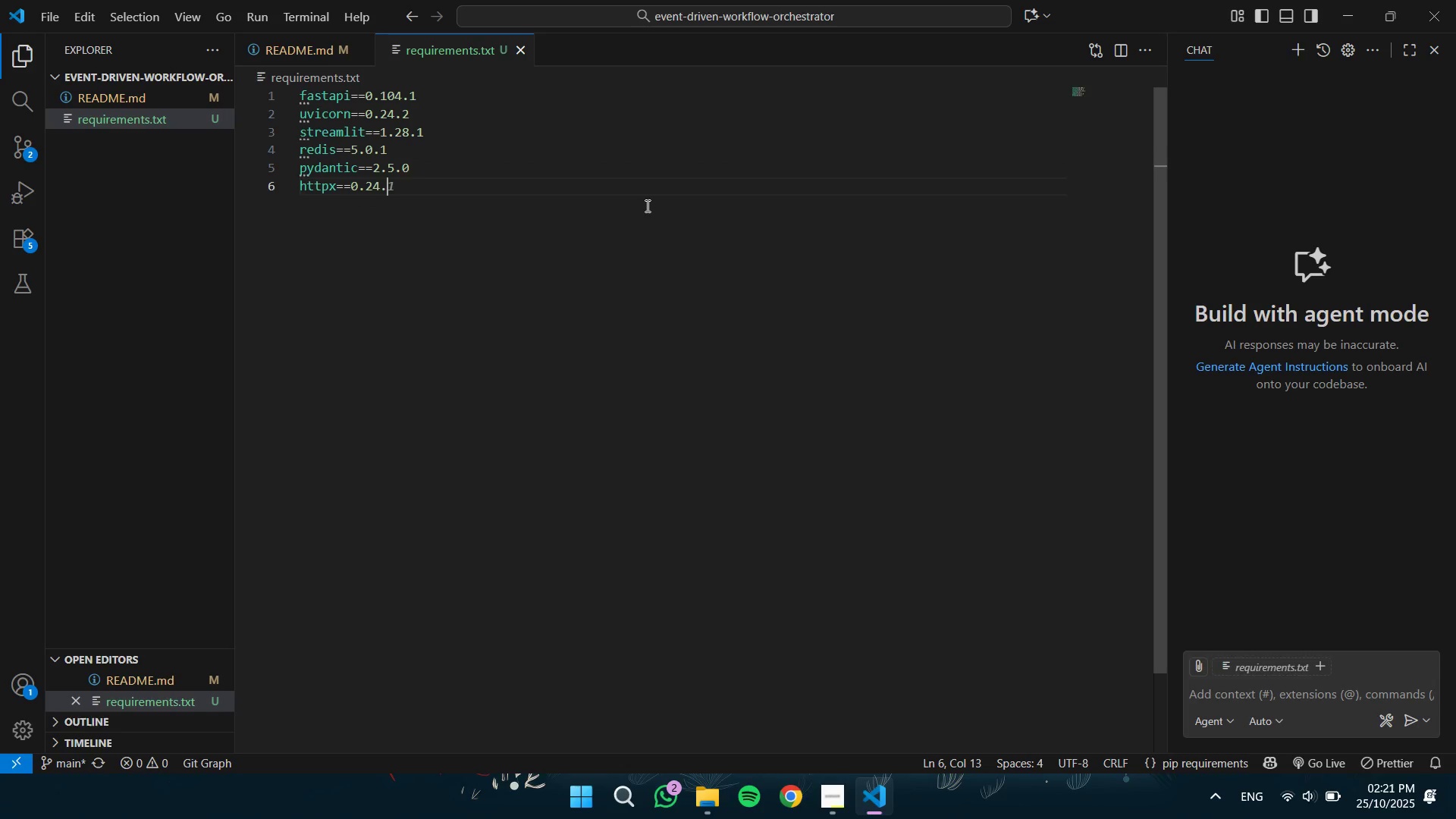 
key(2)
 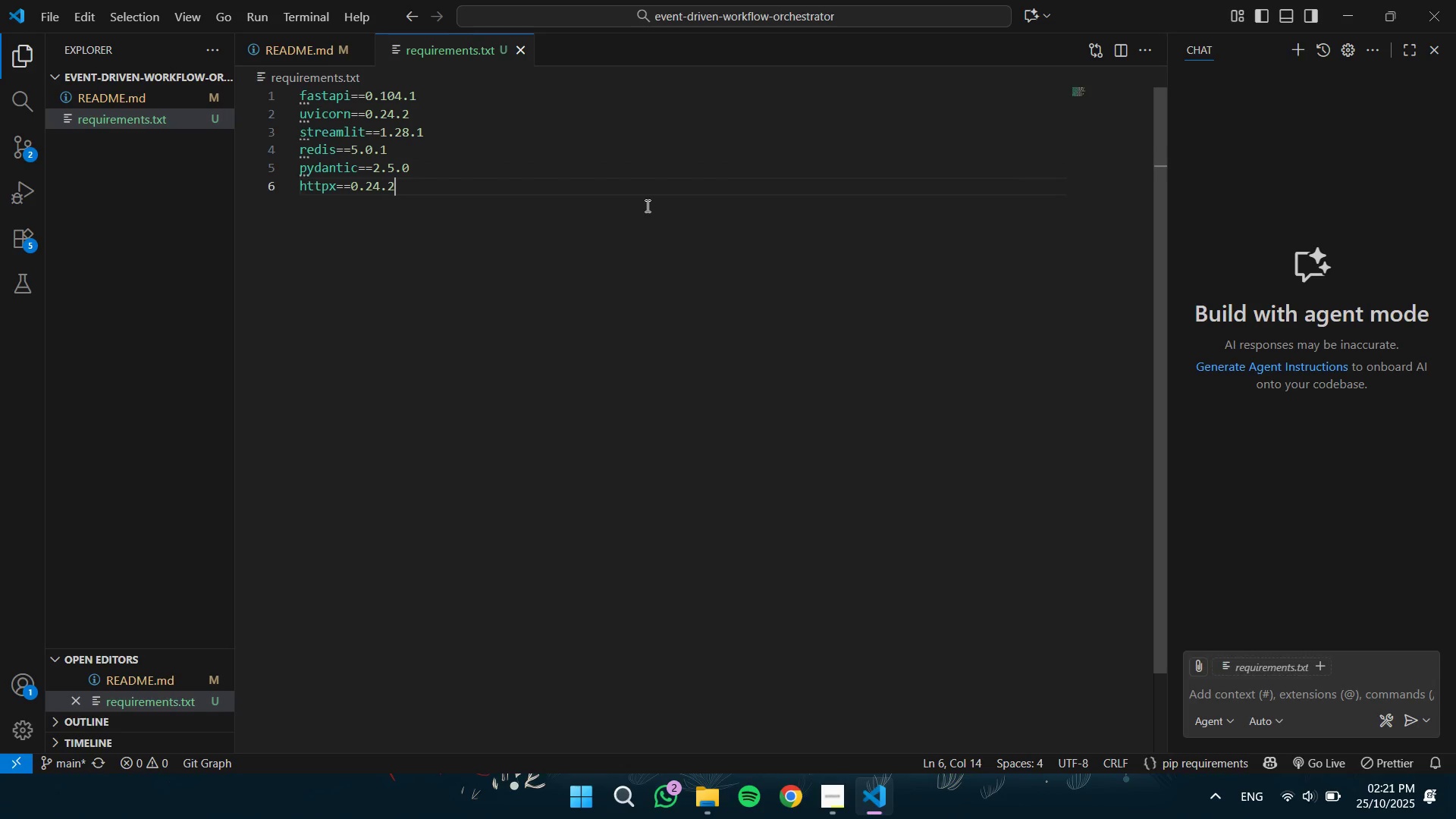 
key(ArrowLeft)
 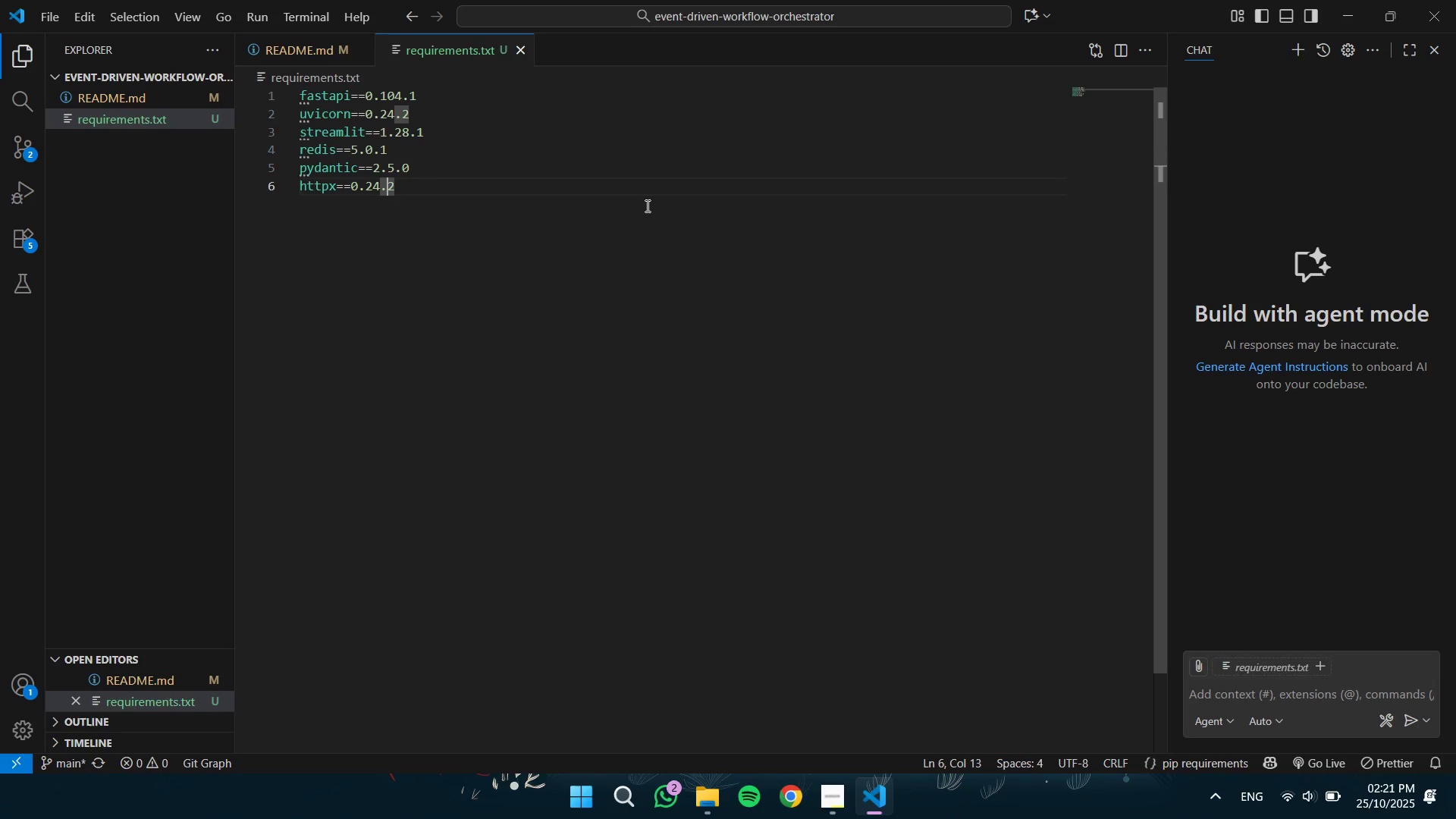 
key(ArrowLeft)
 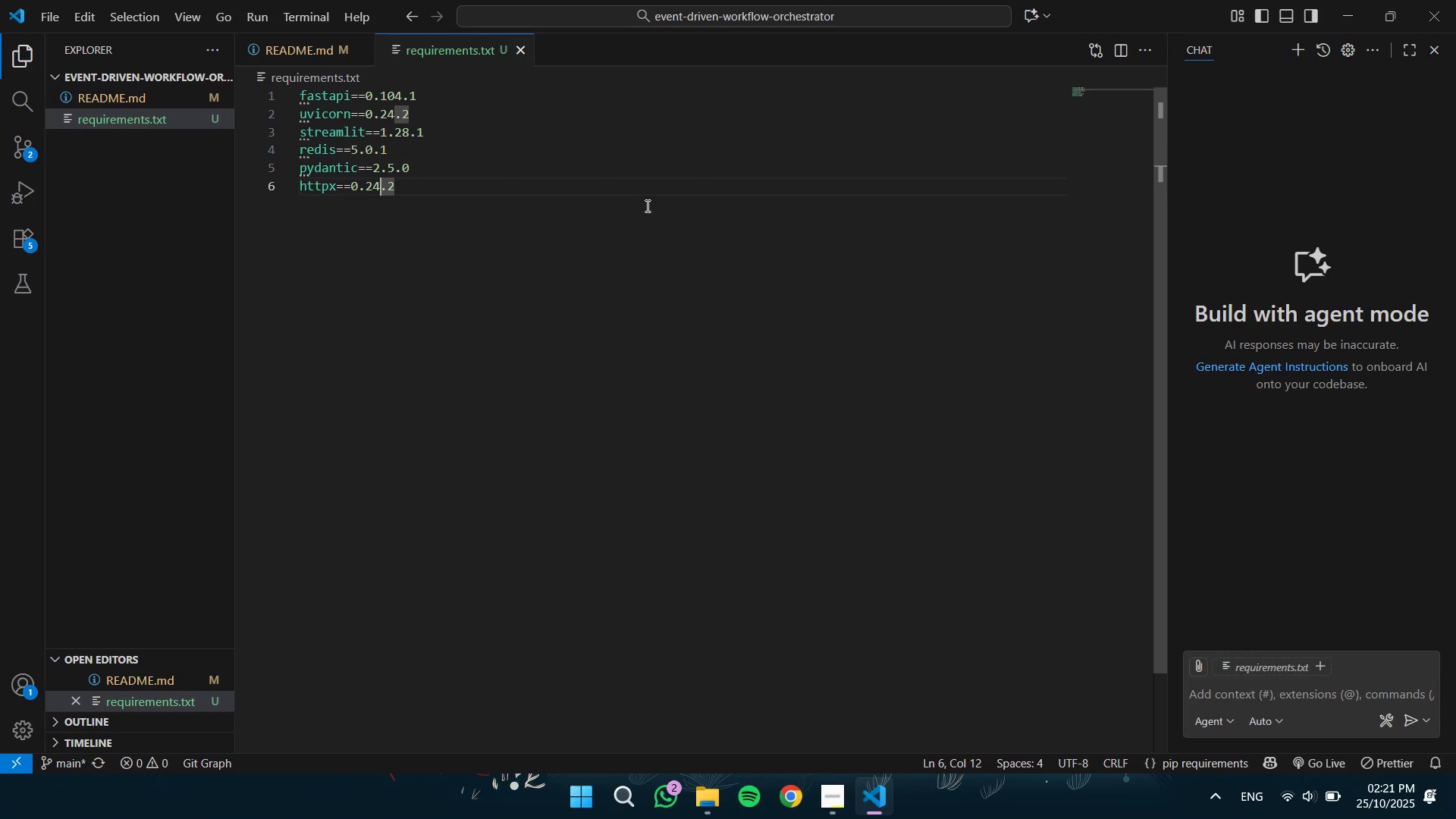 
key(Backspace)
 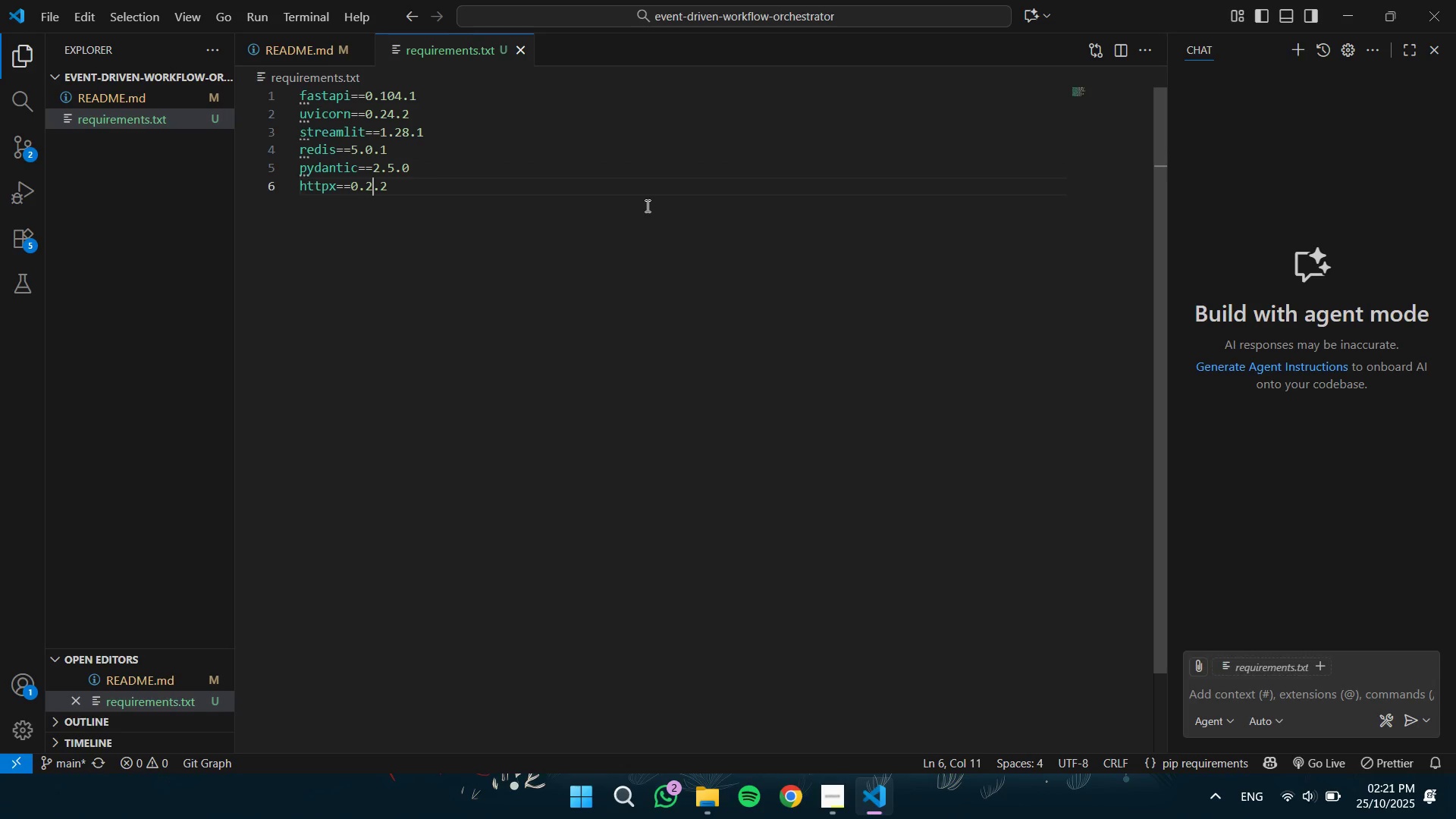 
key(5)
 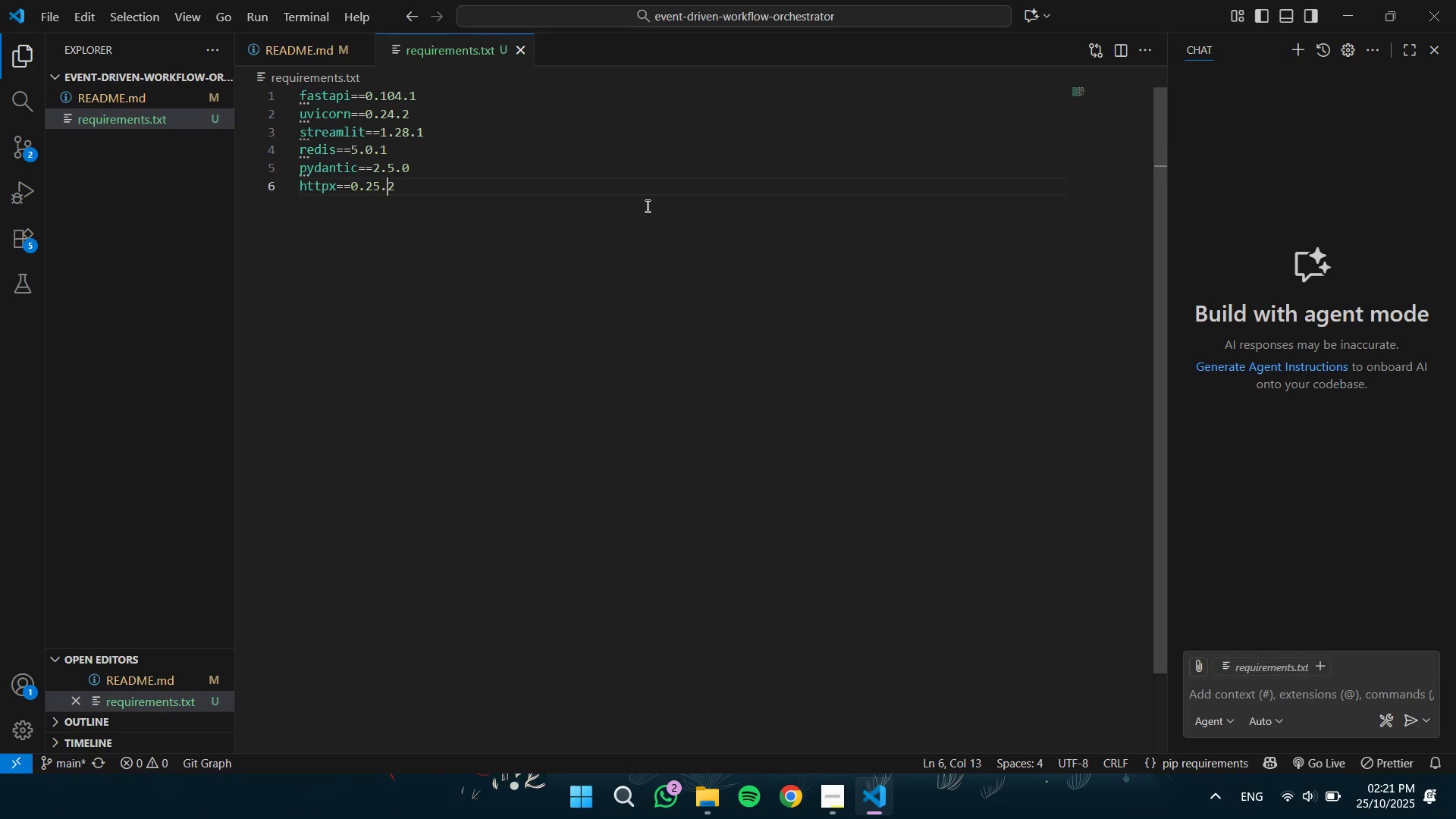 
key(ArrowRight)
 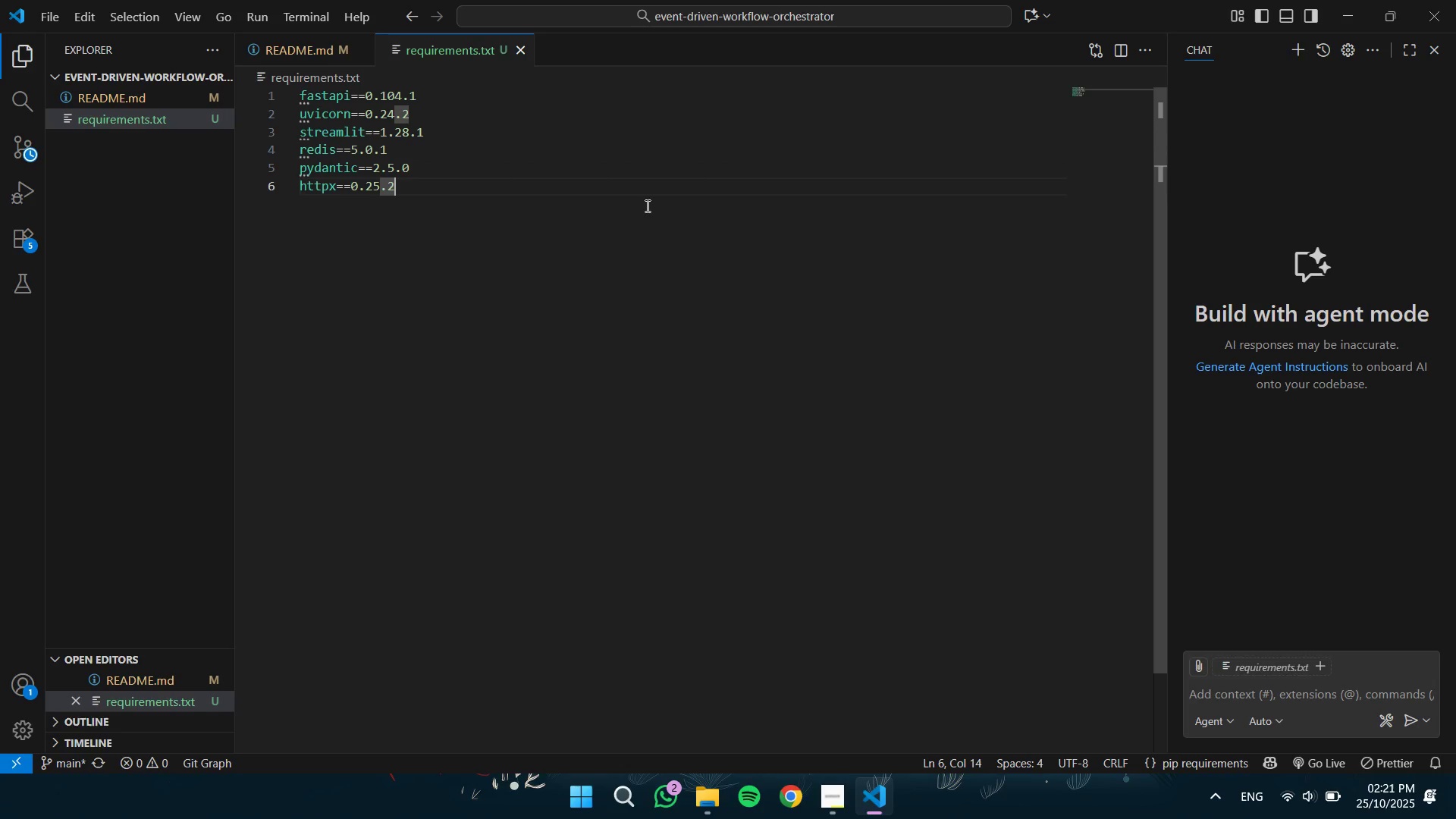 
key(ArrowRight)
 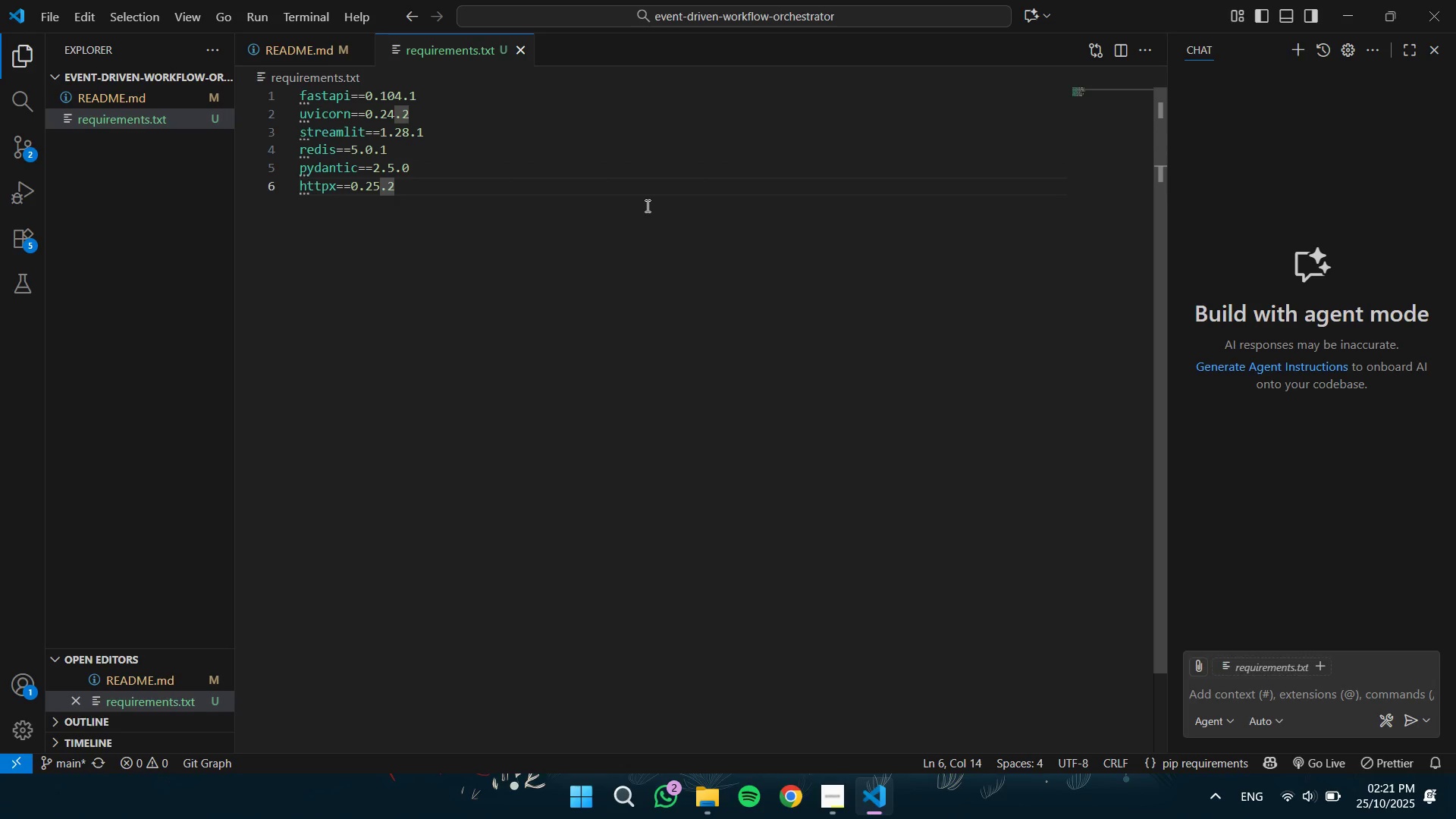 
key(Enter)
 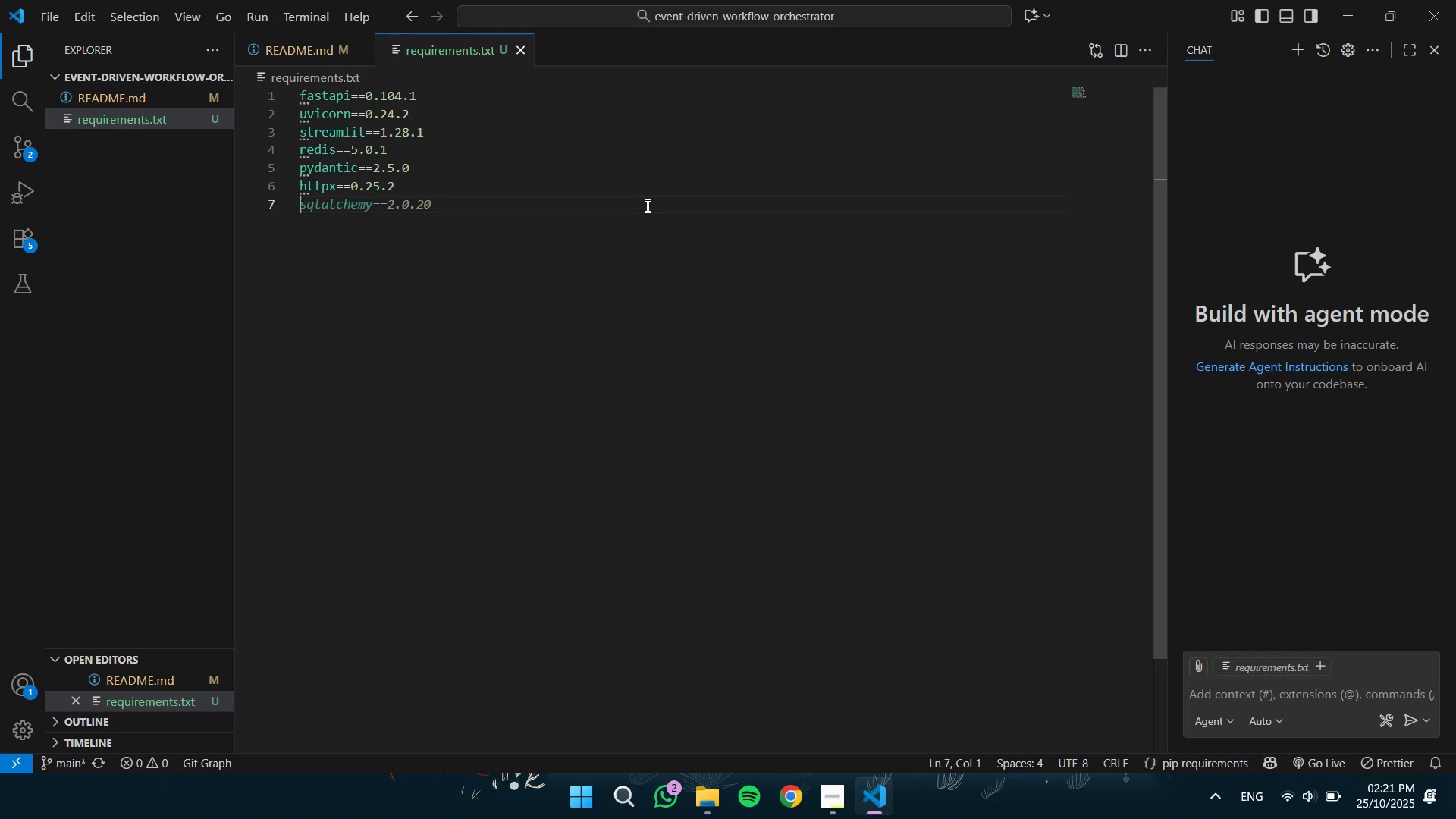 
type(pytest)
 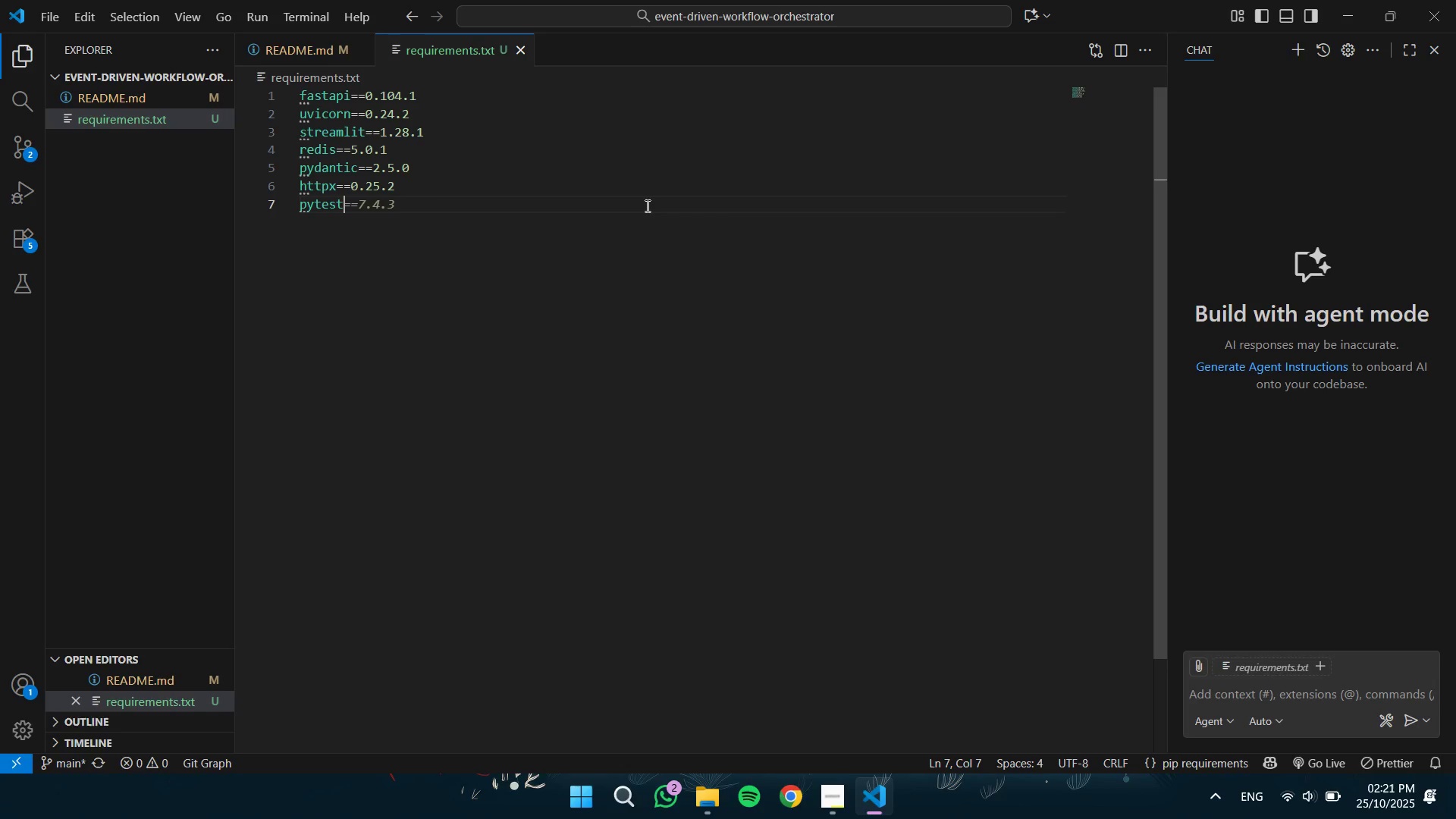 
key(Tab)
 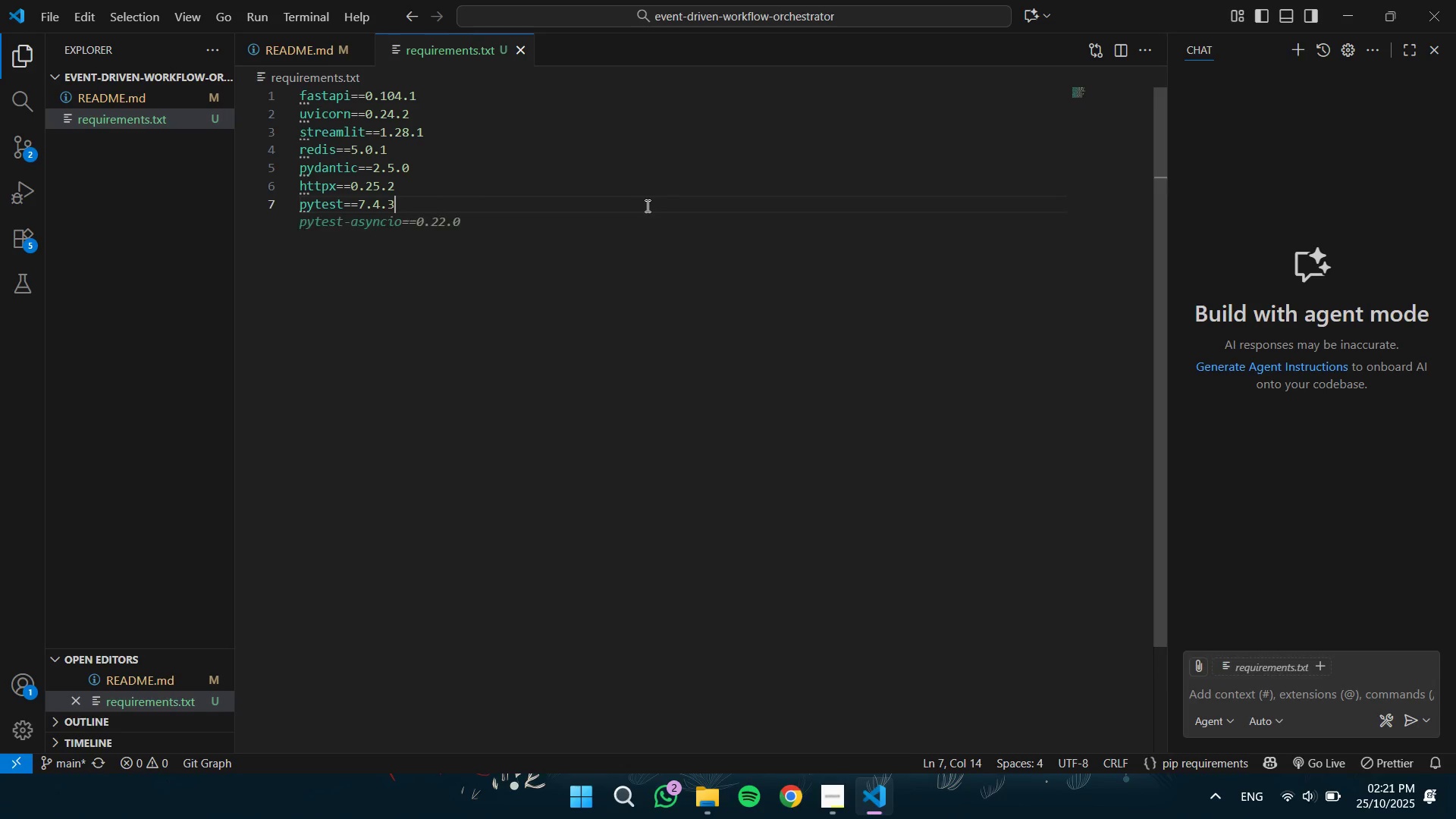 
key(Enter)
 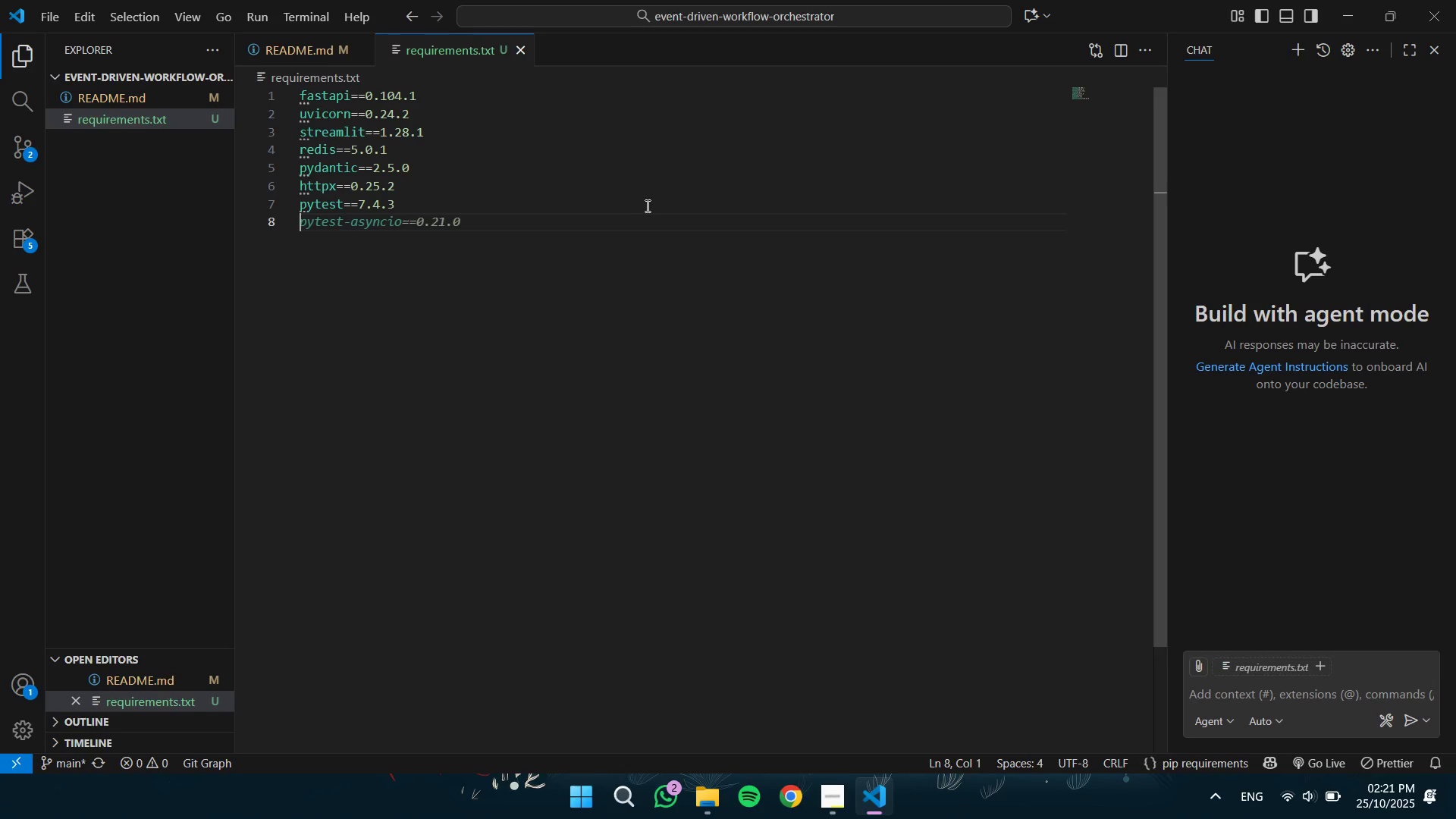 
type(pytest-cov)
key(Tab)
 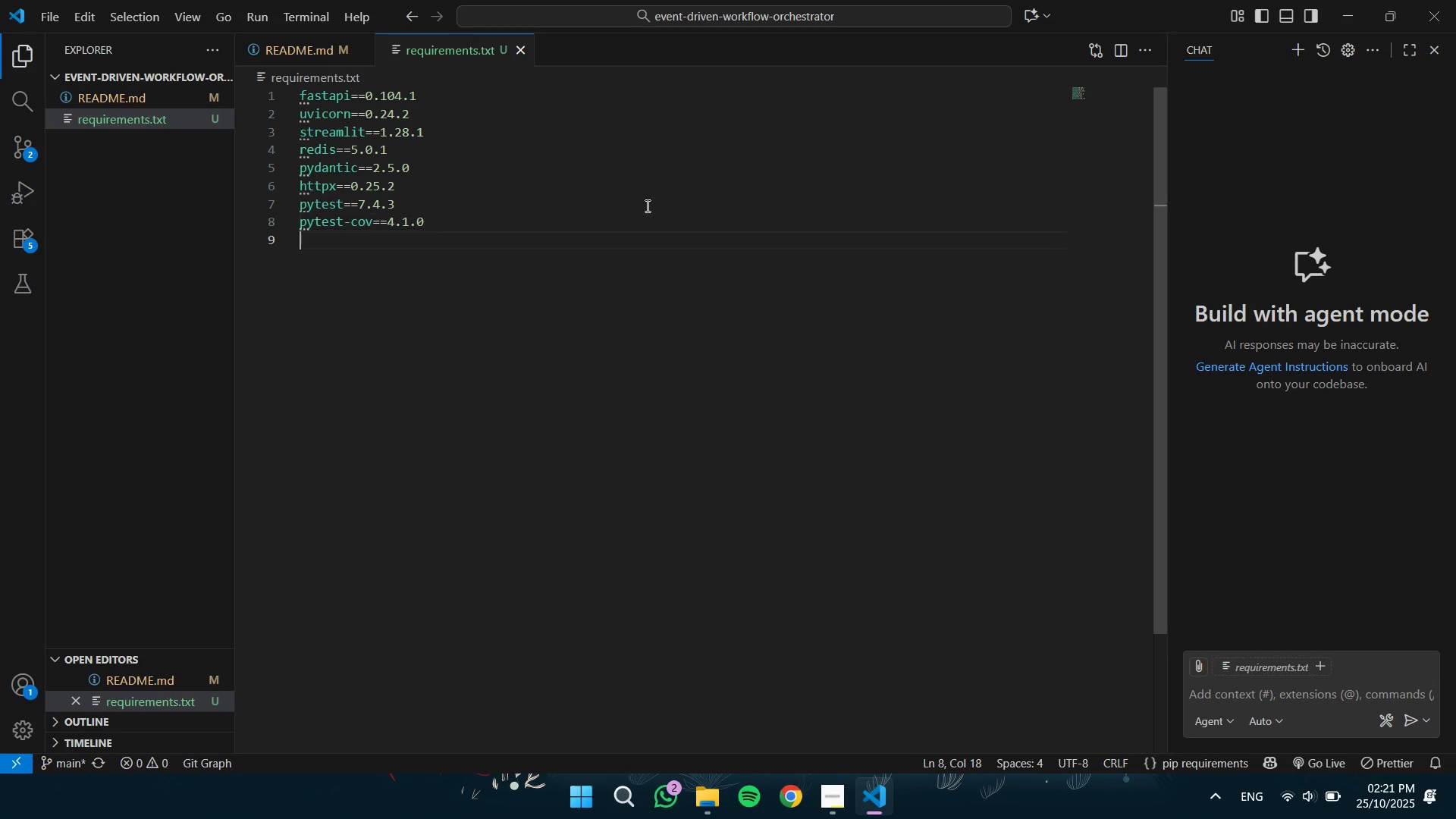 
key(Enter)
 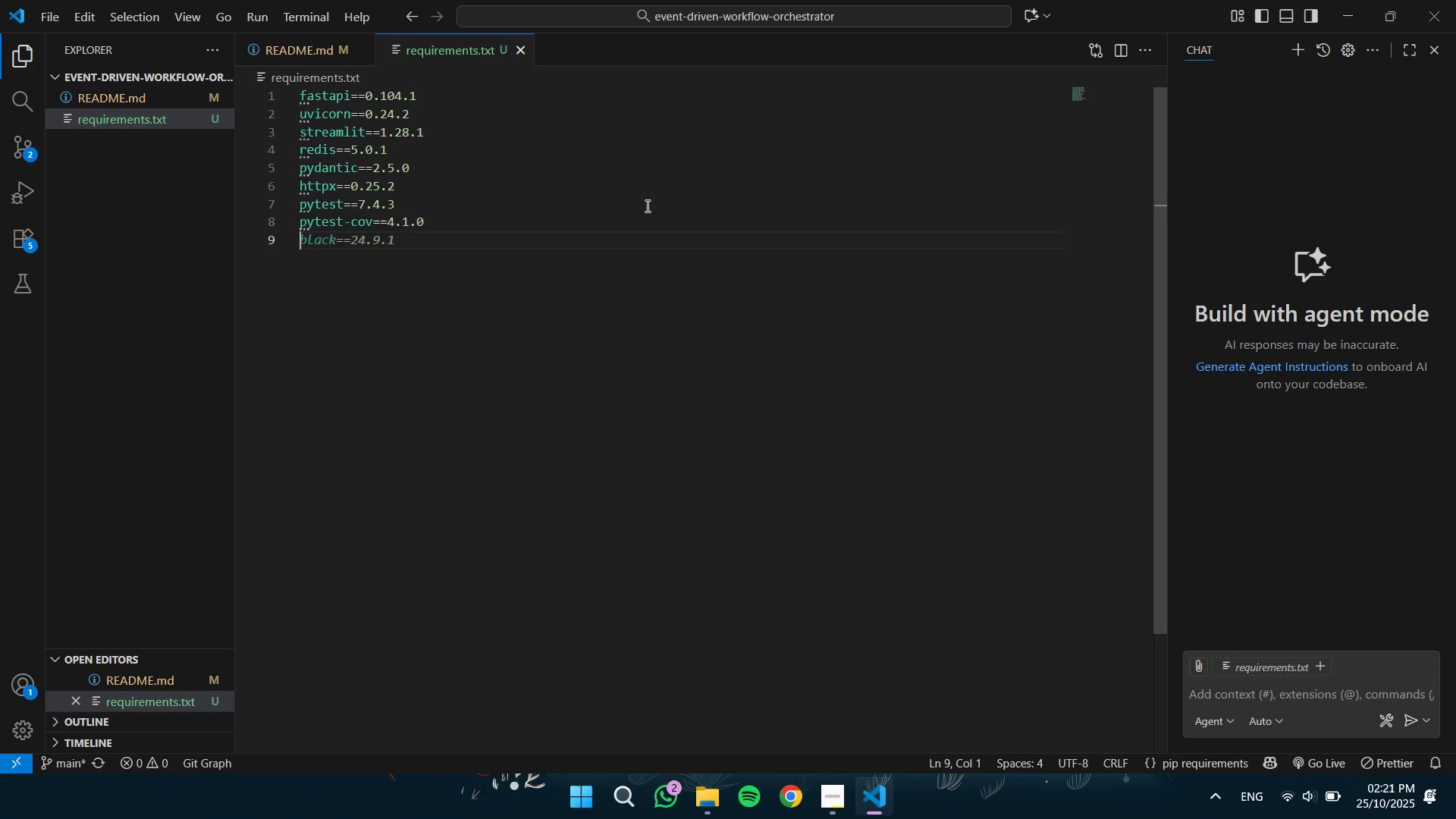 
type(pyyaml)
key(Tab)
 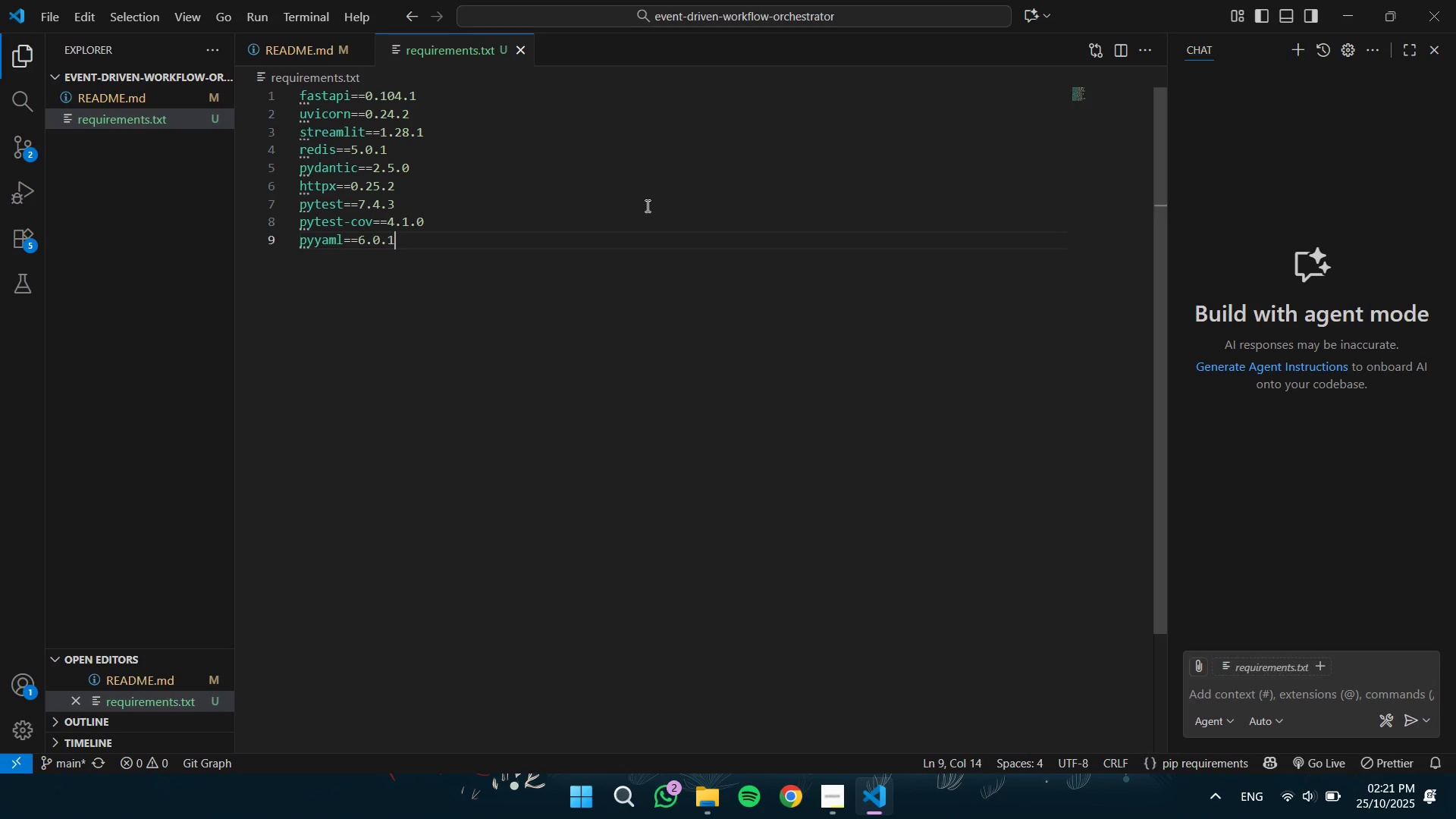 
key(Enter)
 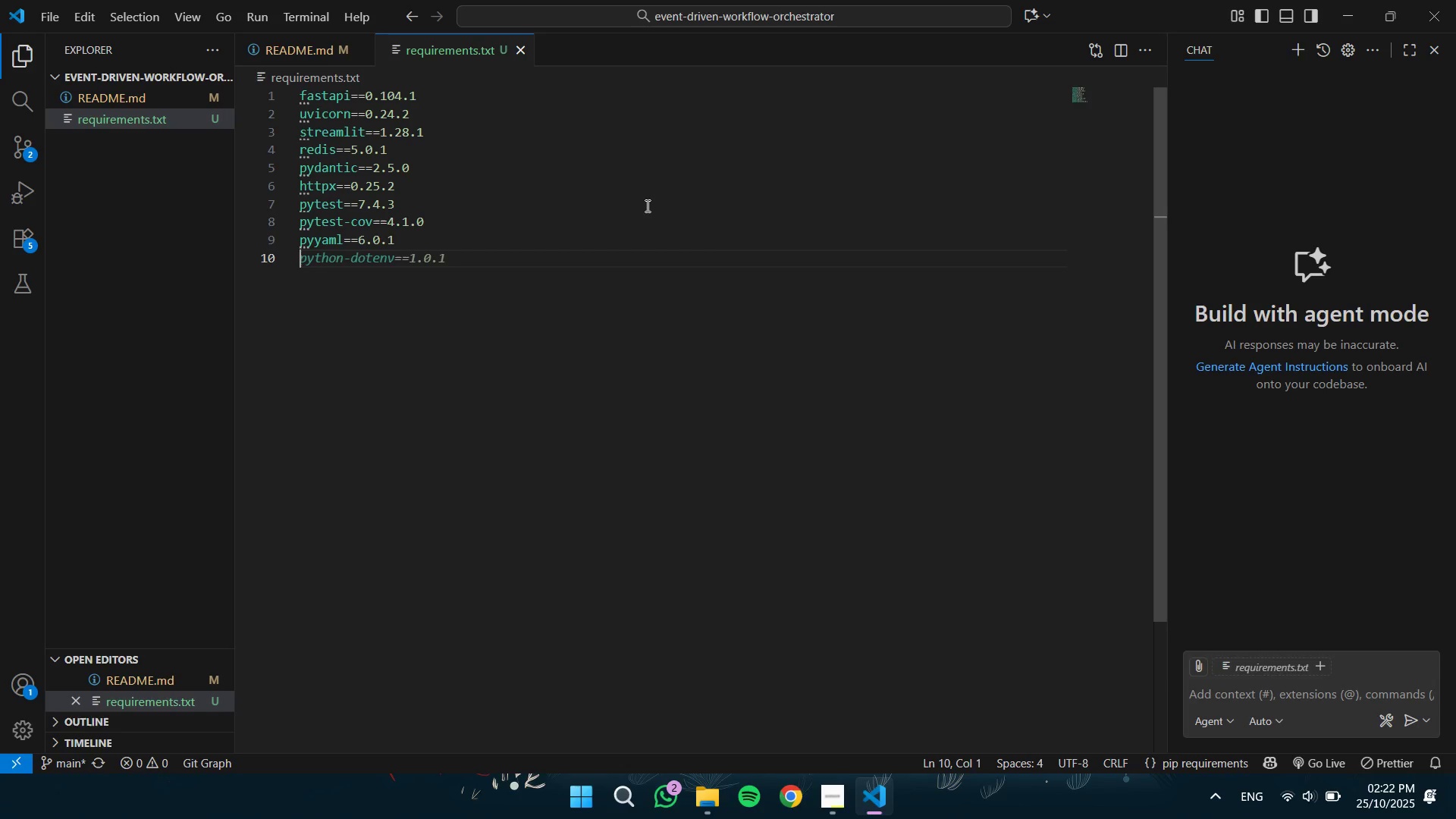 
type(asyncio-mqtt)
 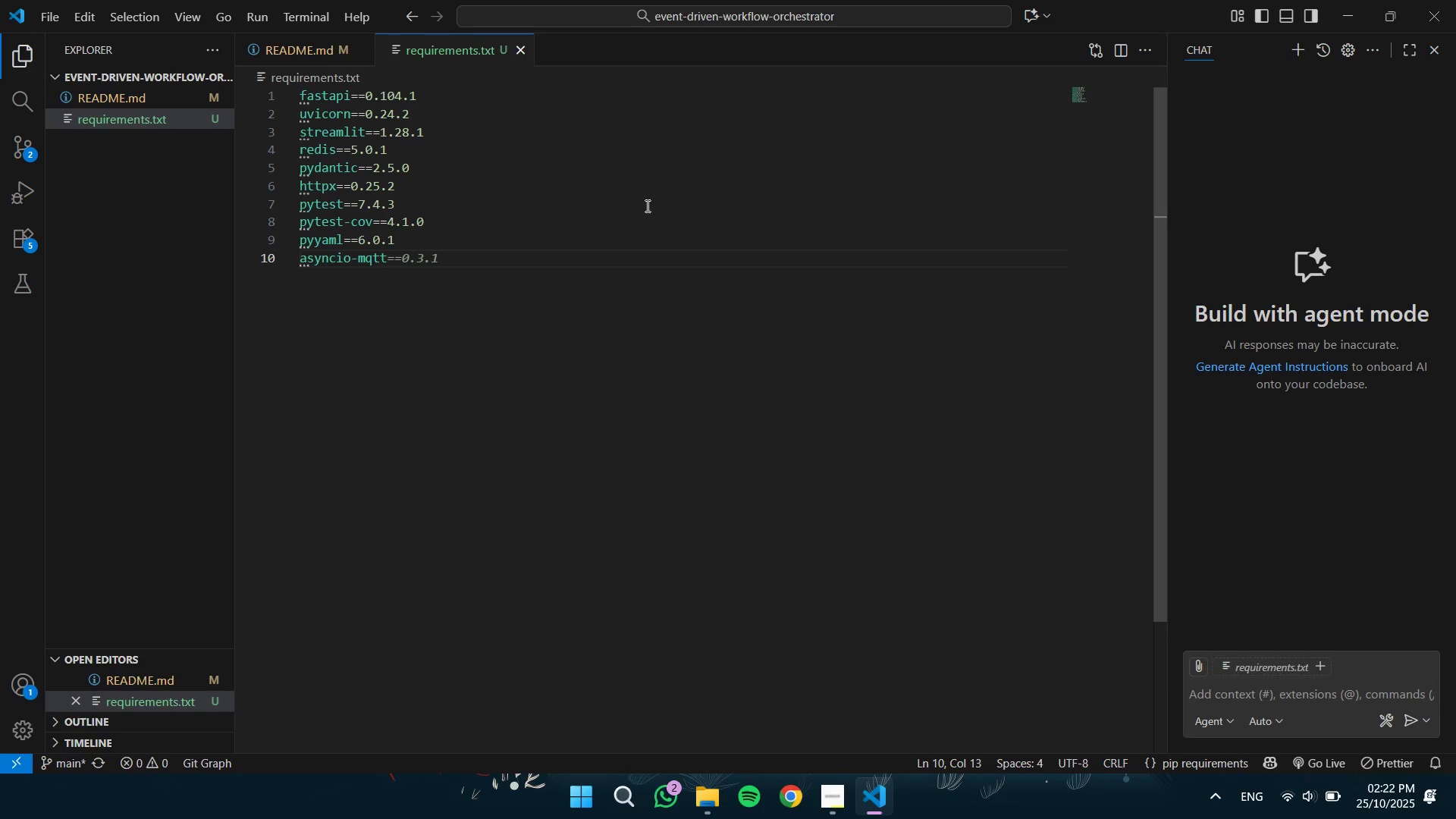 
key(Tab)
 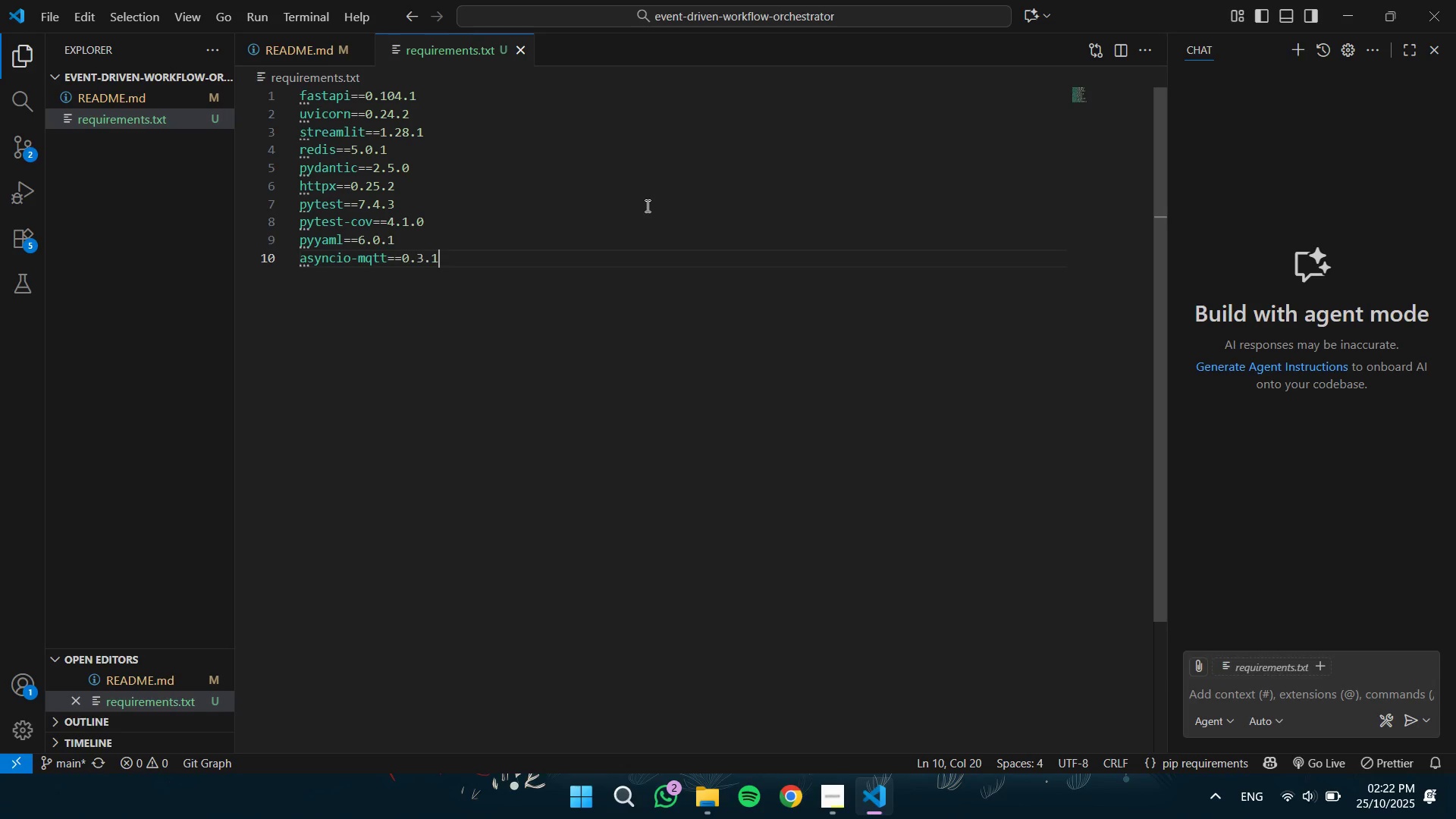 
key(Backspace)
 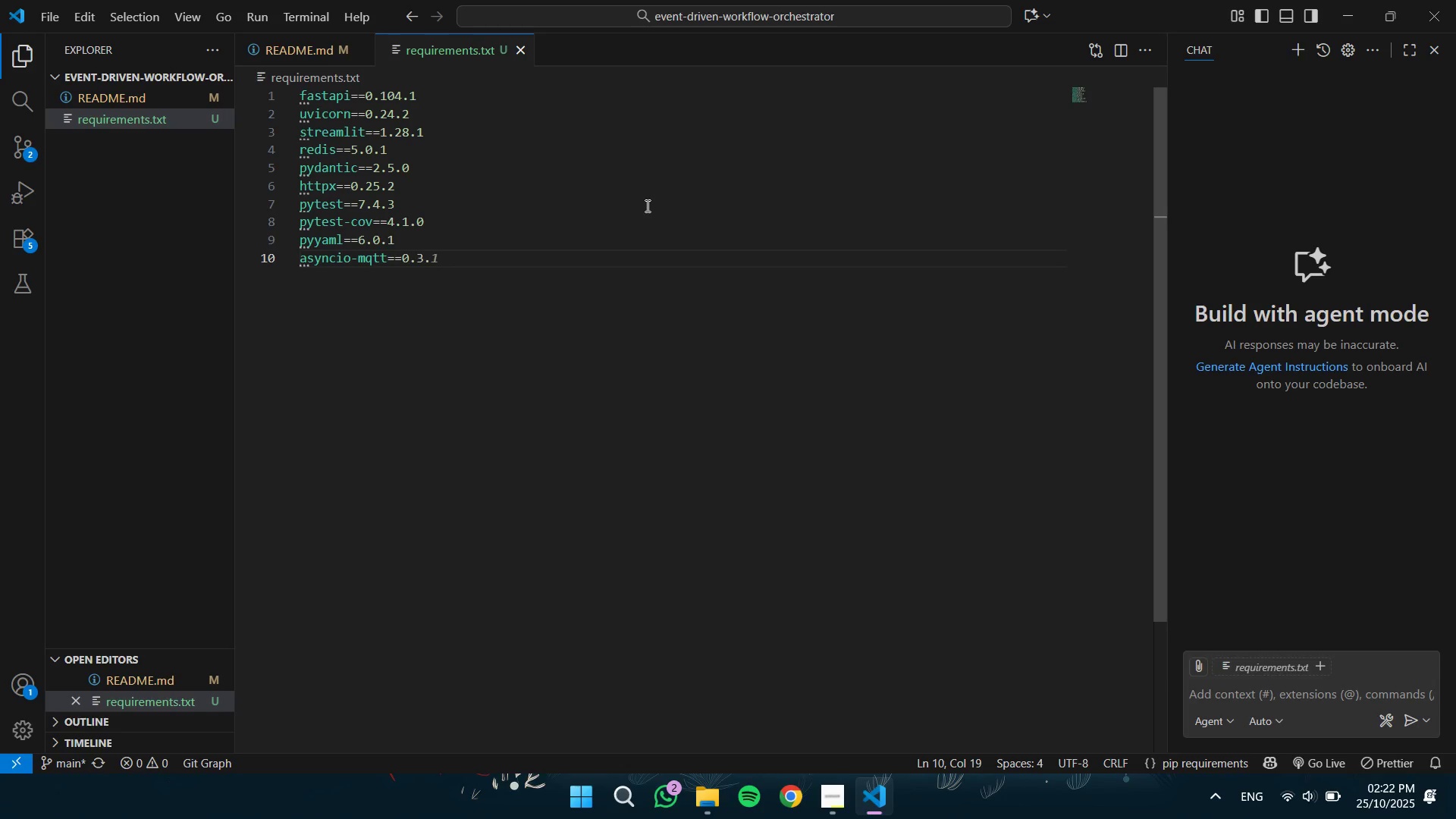 
key(1)
 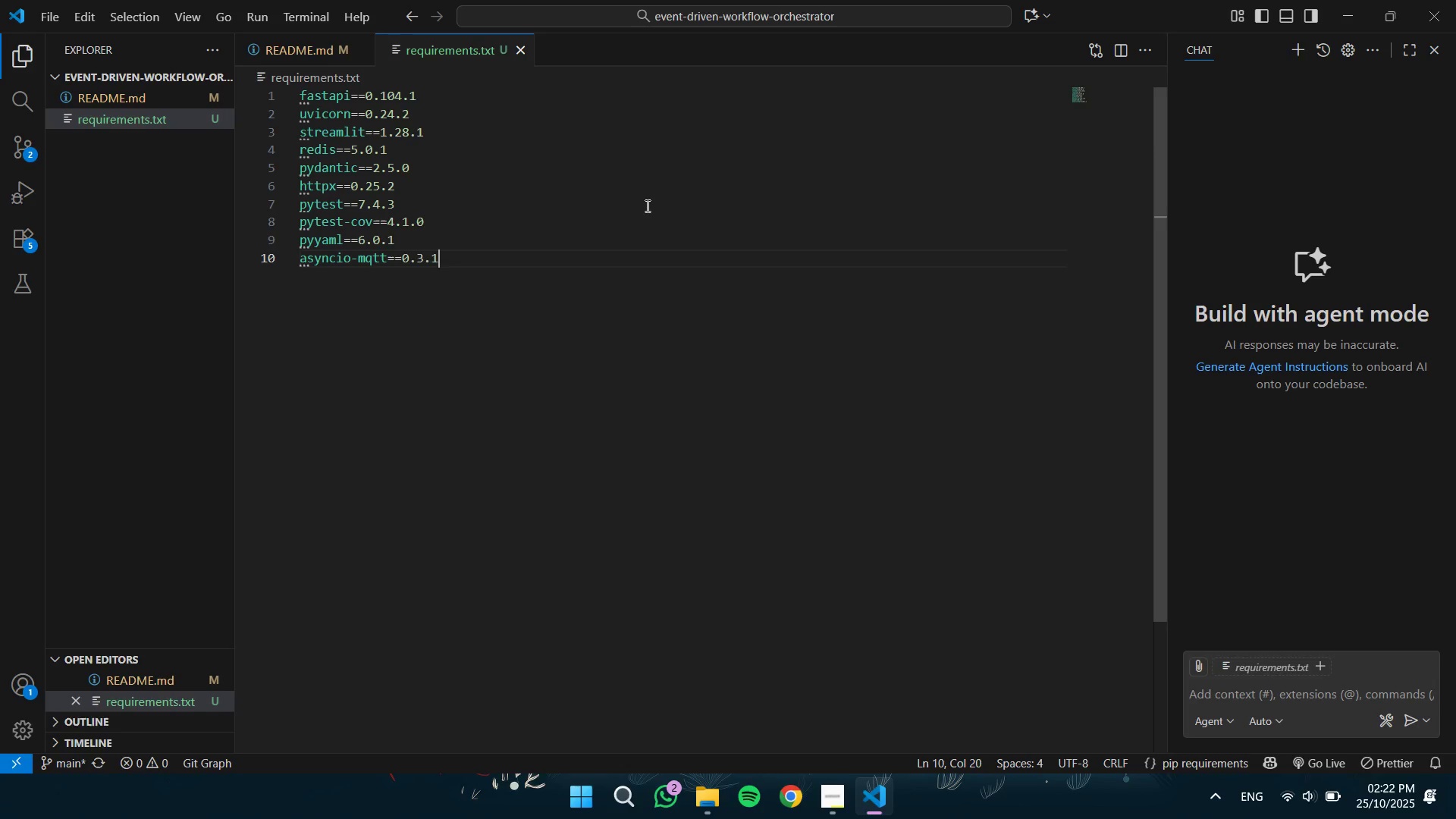 
key(ArrowLeft)
 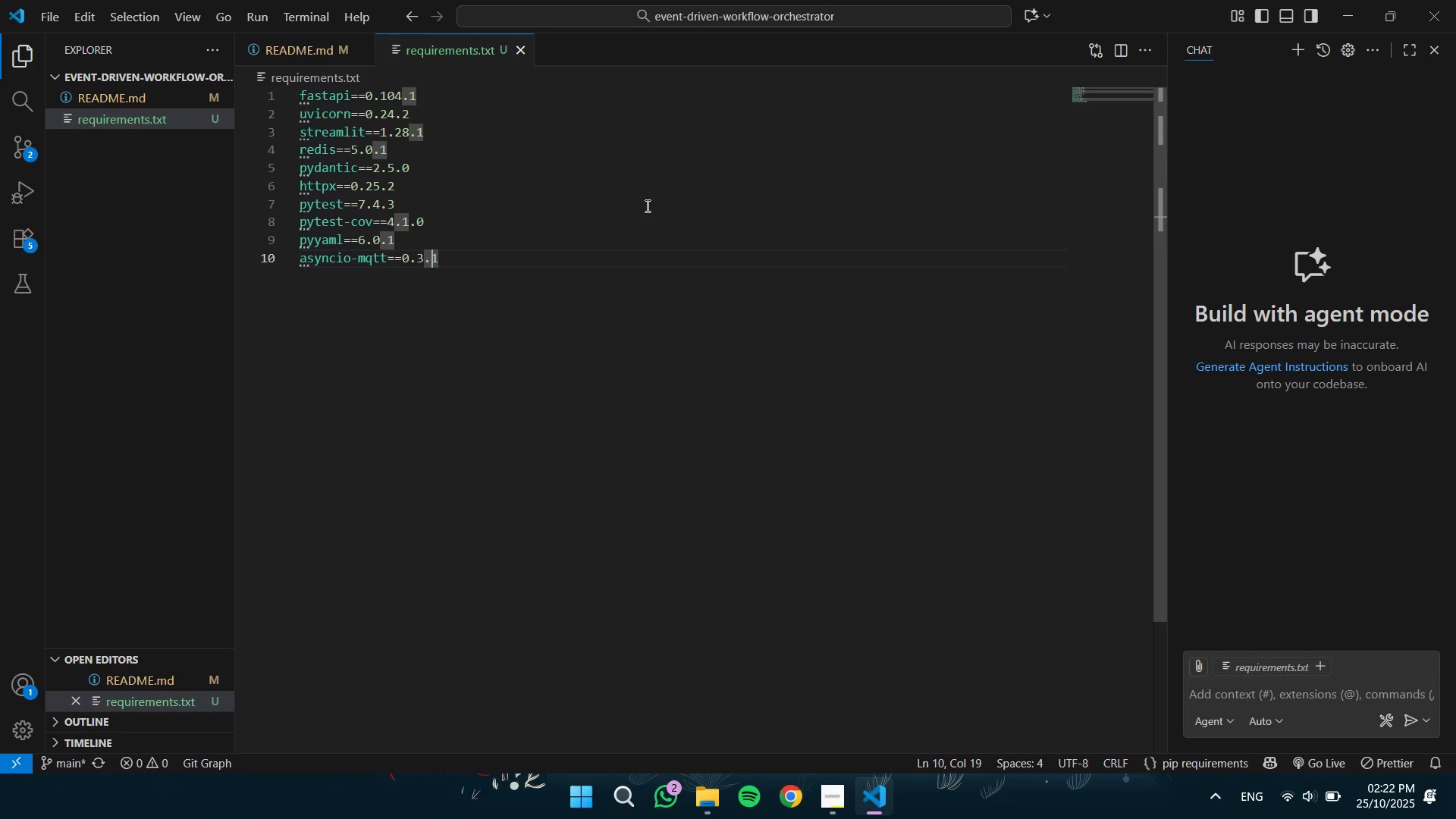 
key(ArrowLeft)
 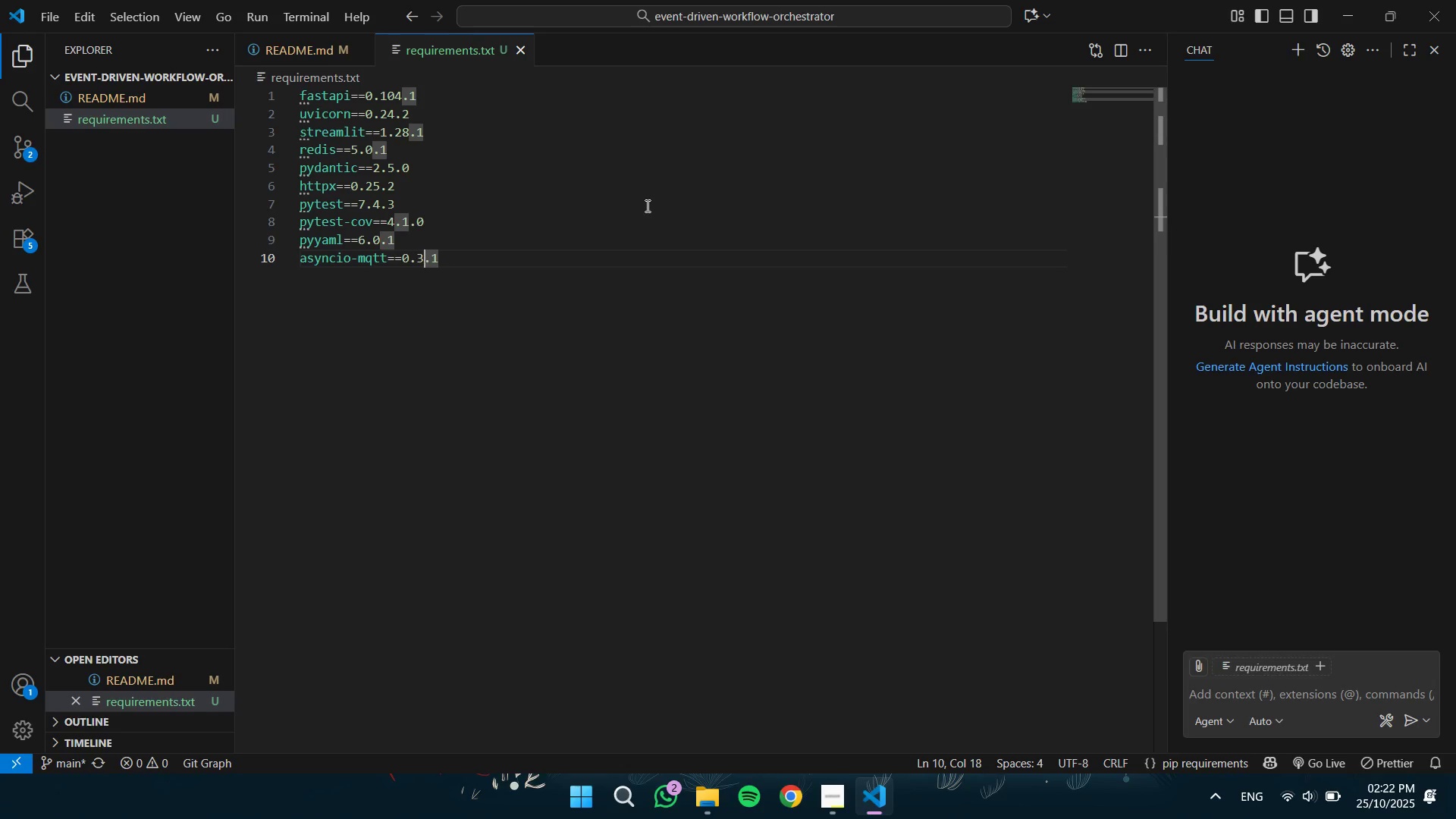 
key(Backspace)
type(12)
 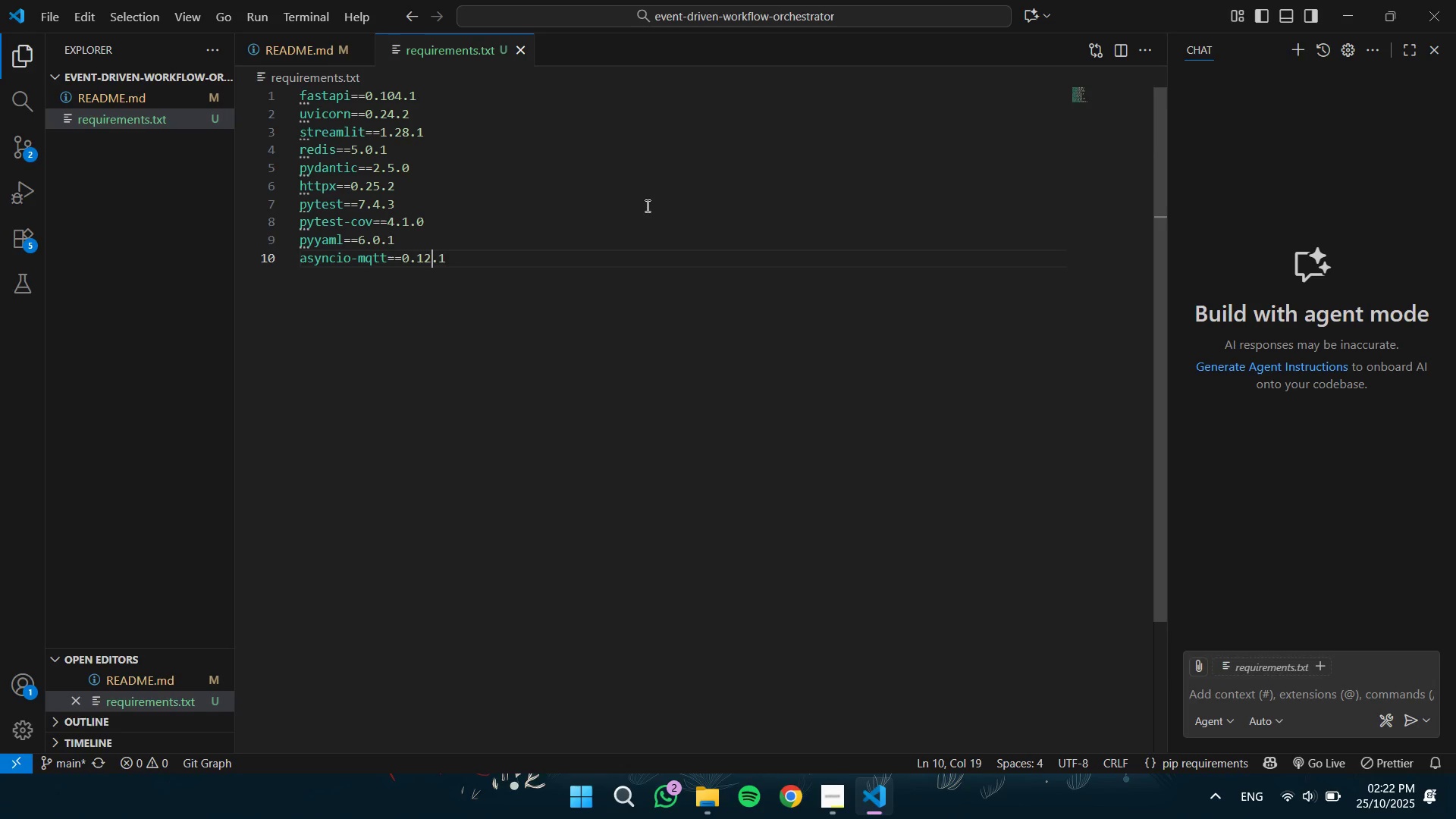 
key(ArrowRight)
 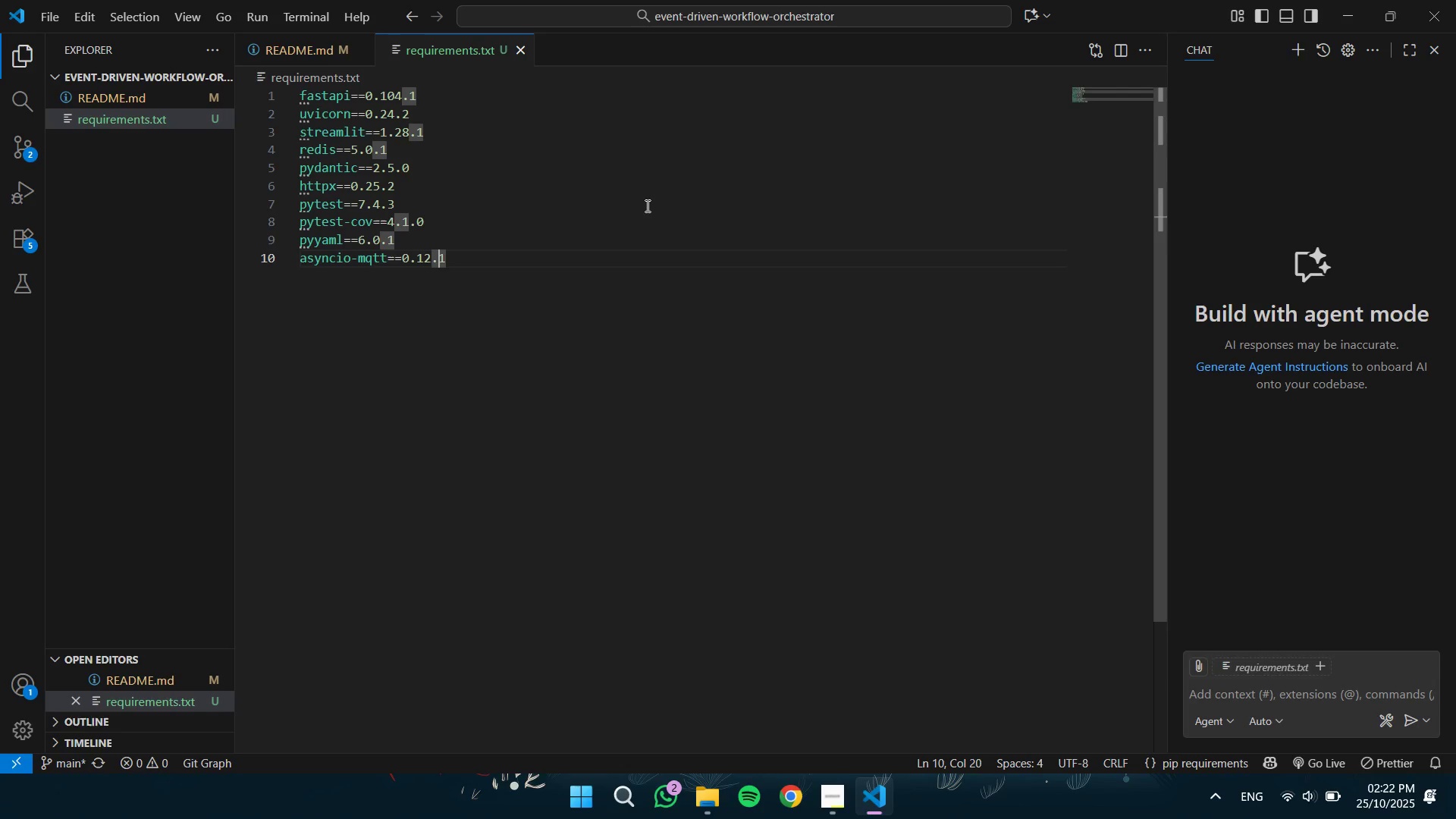 
key(ArrowRight)
 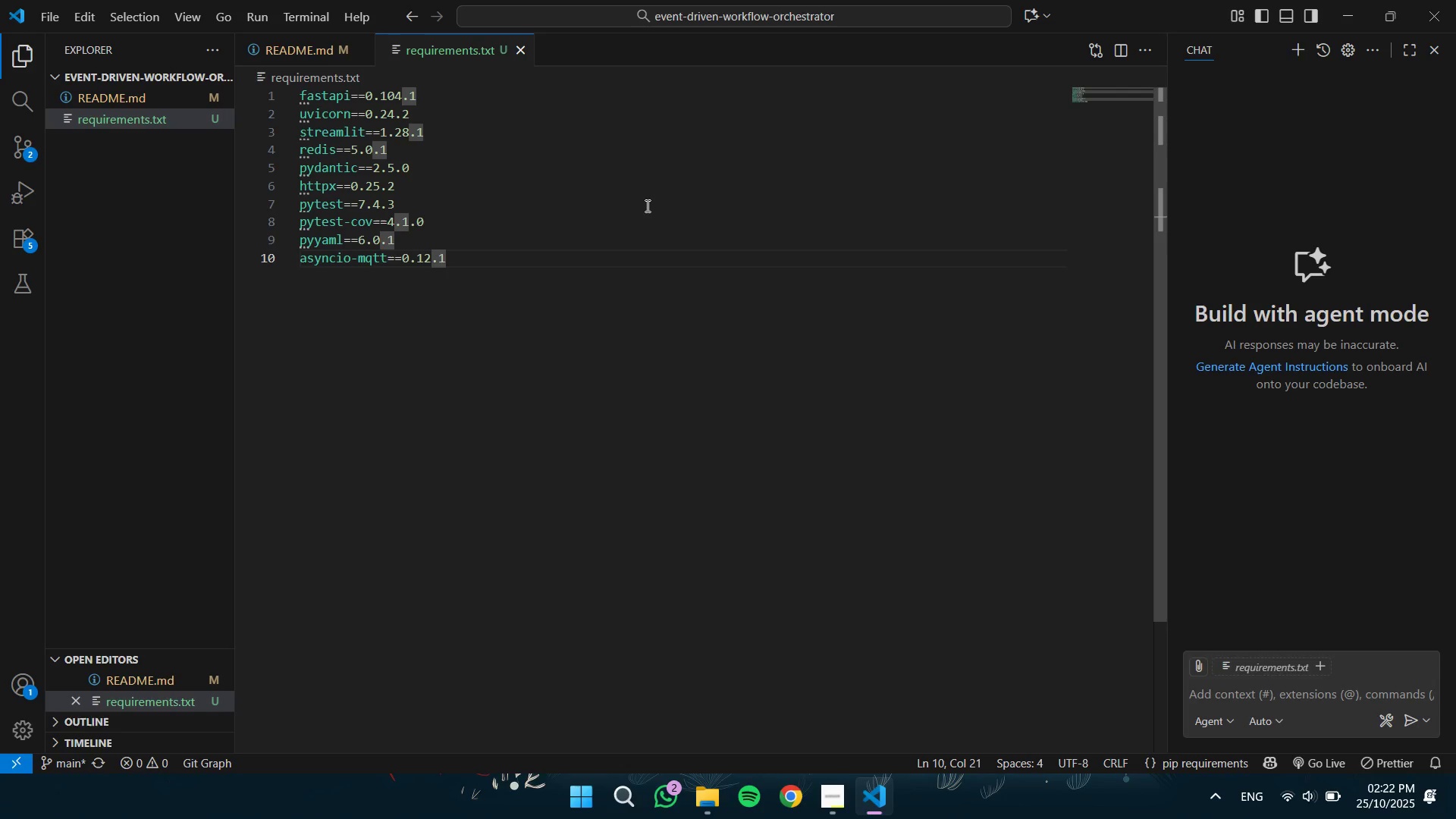 
type( # Fallback if needed, but is)
key(Backspace)
key(Backspace)
type(using redis)
 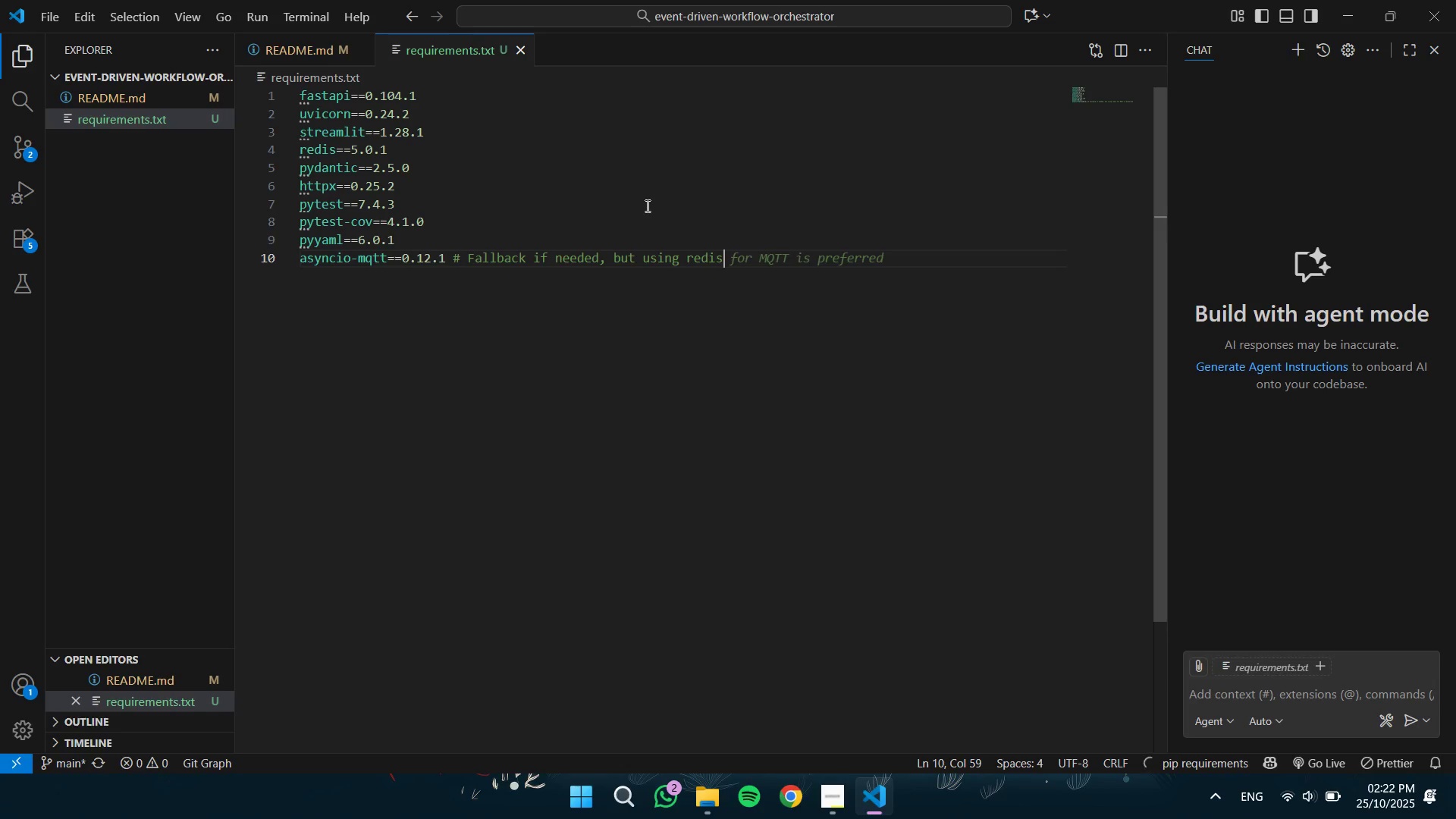 
key(Enter)
 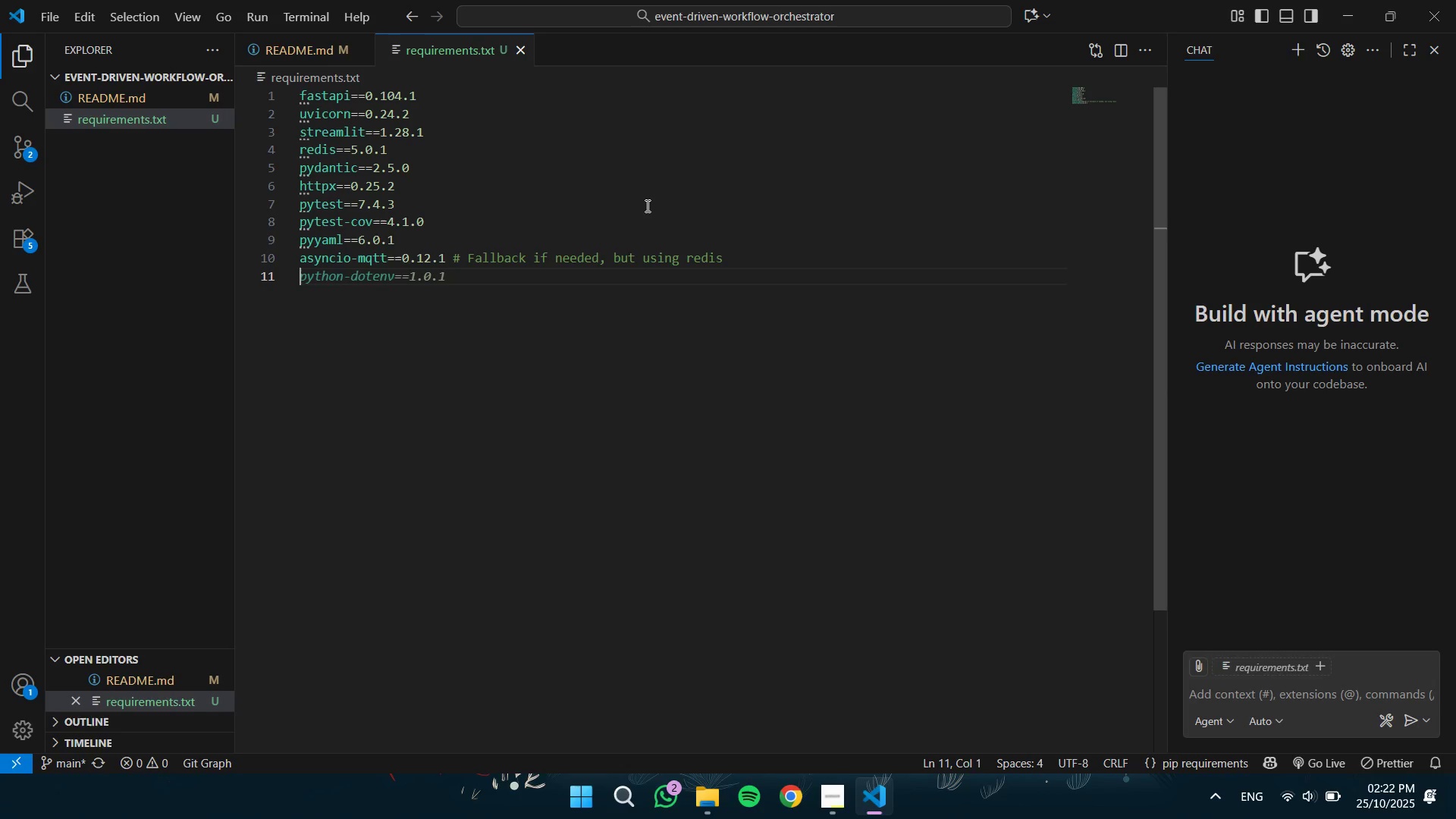 
wait(5.67)
 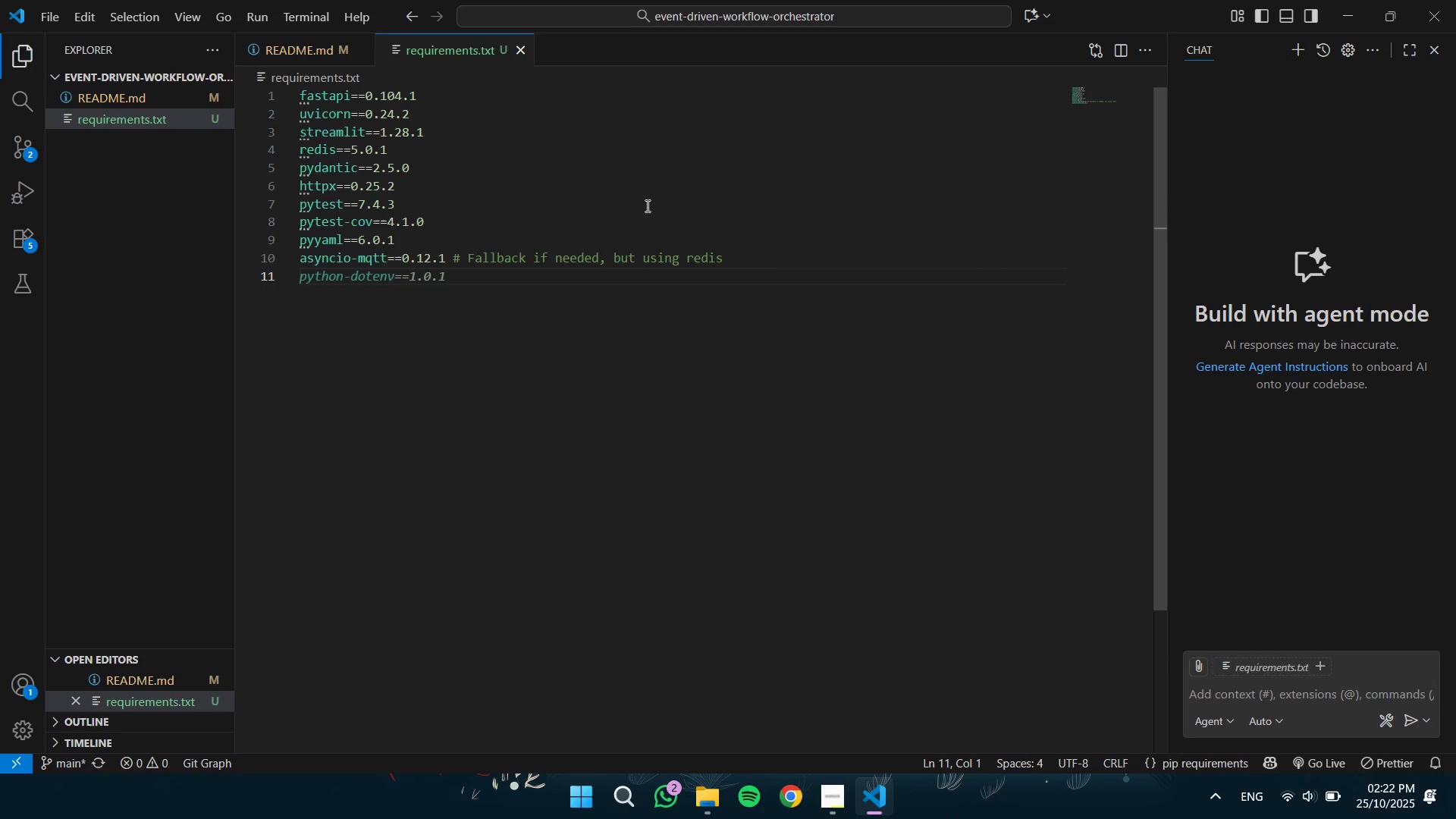 
type(faker==)
key(Tab)
 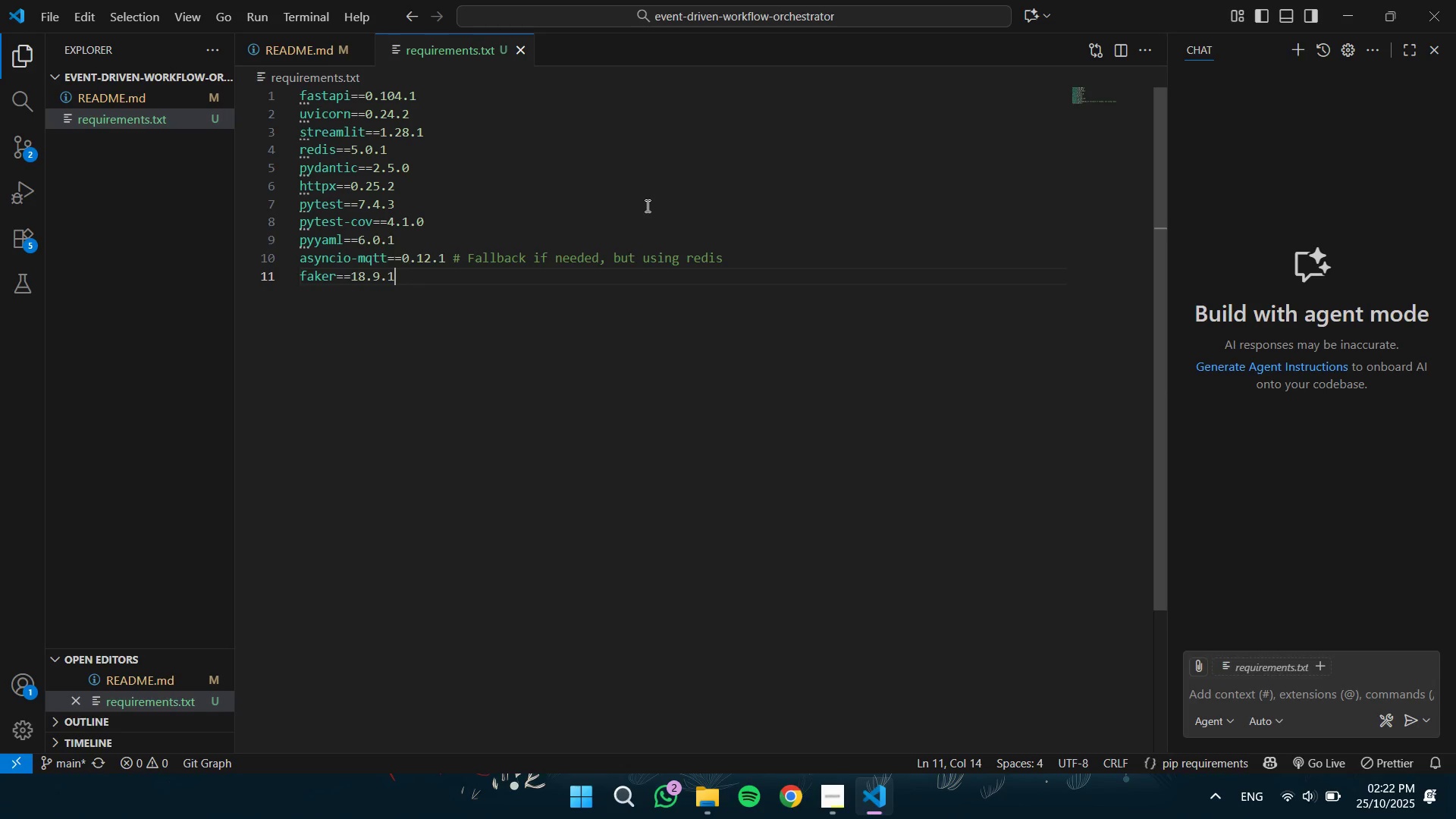 
key(Control+Shift+ArrowLeft)
 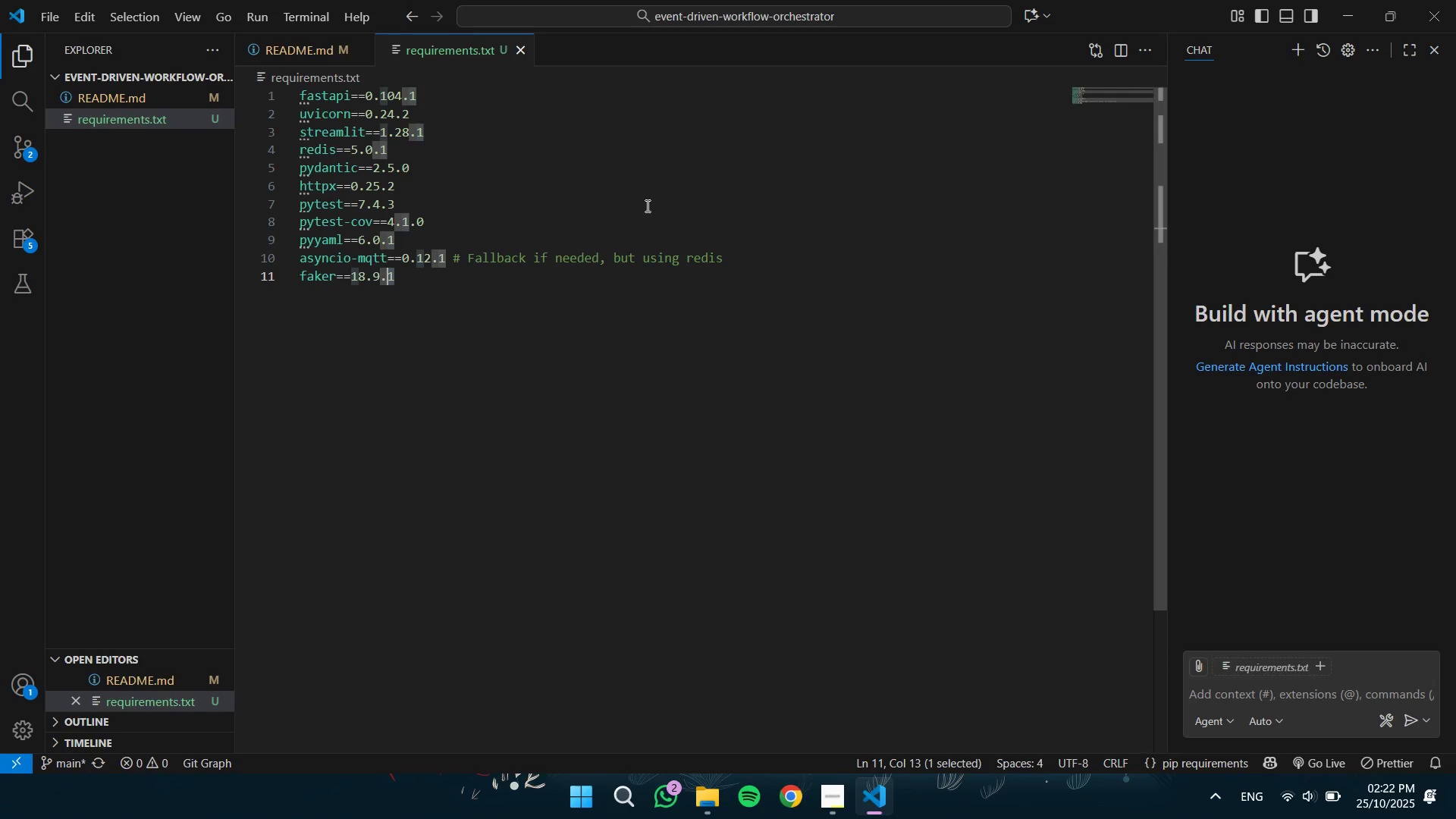 
key(Control+Shift+ArrowLeft)
 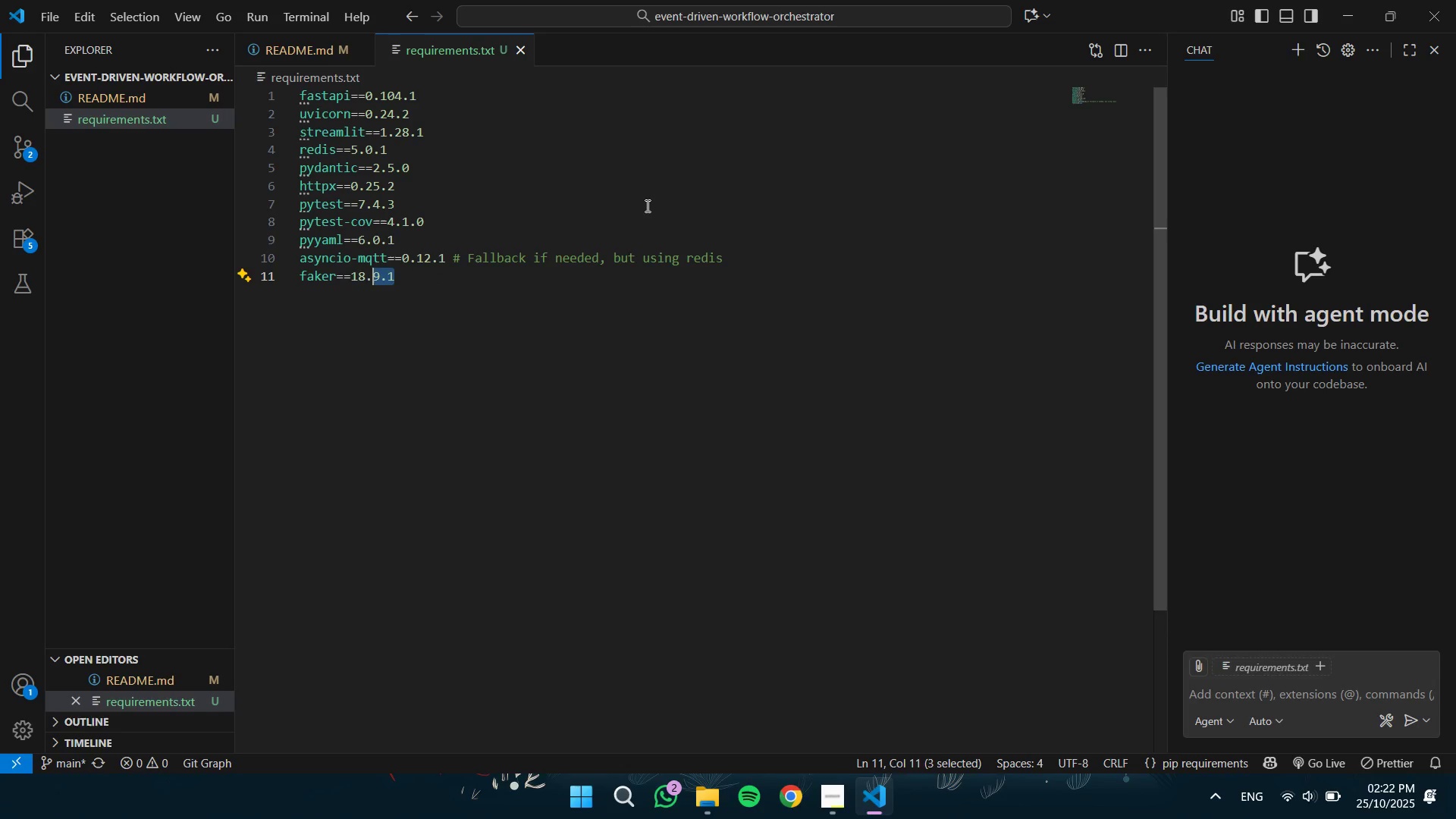 
key(Control+Shift+ArrowLeft)
 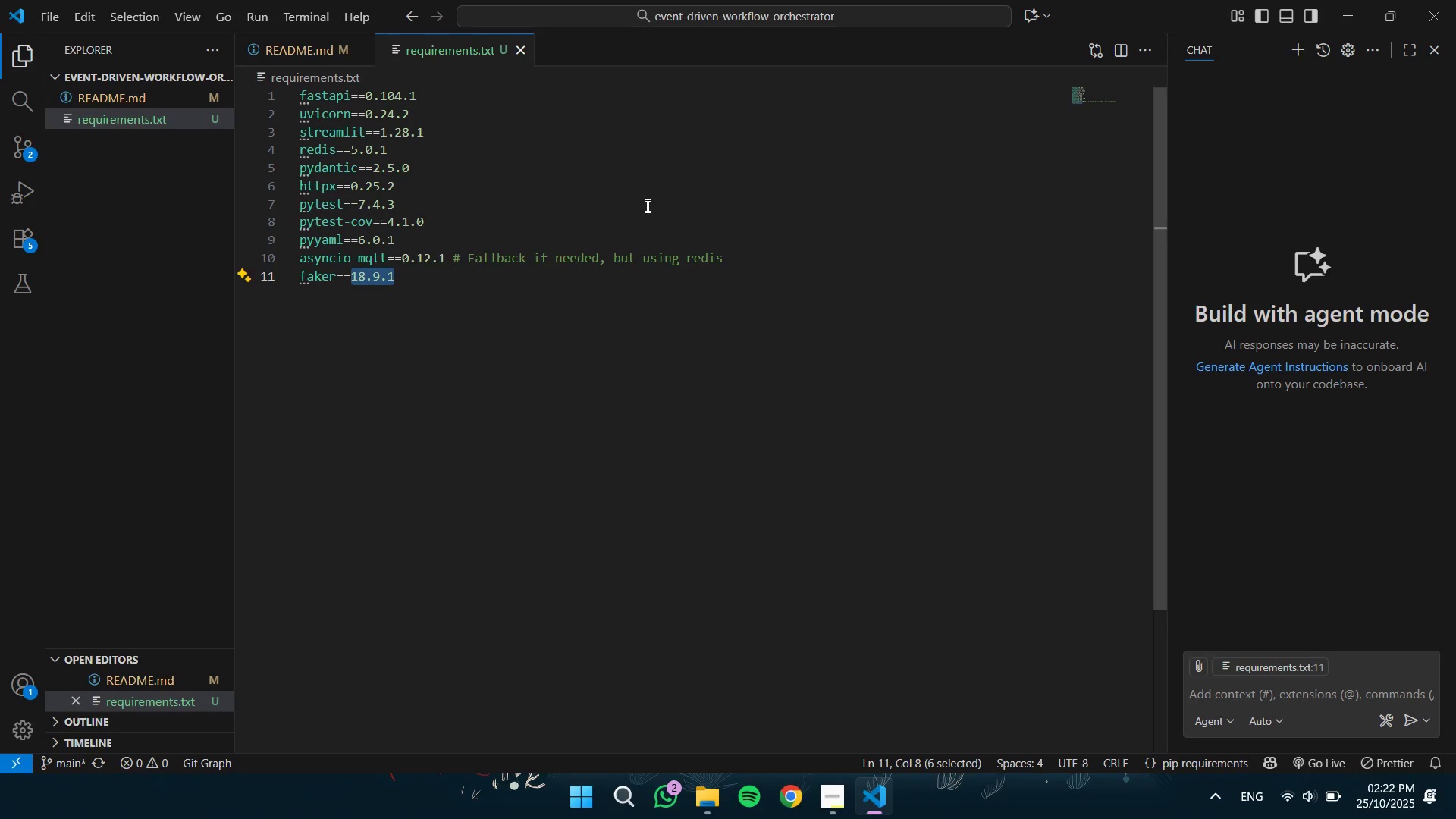 
type(19.11.0 # For demo dta)
key(Backspace)
key(Backspace)
type(d)
key(Backspace)
key(Backspace)
type(ata)
key(Backspace)
key(Backspace)
key(Backspace)
type(data)
 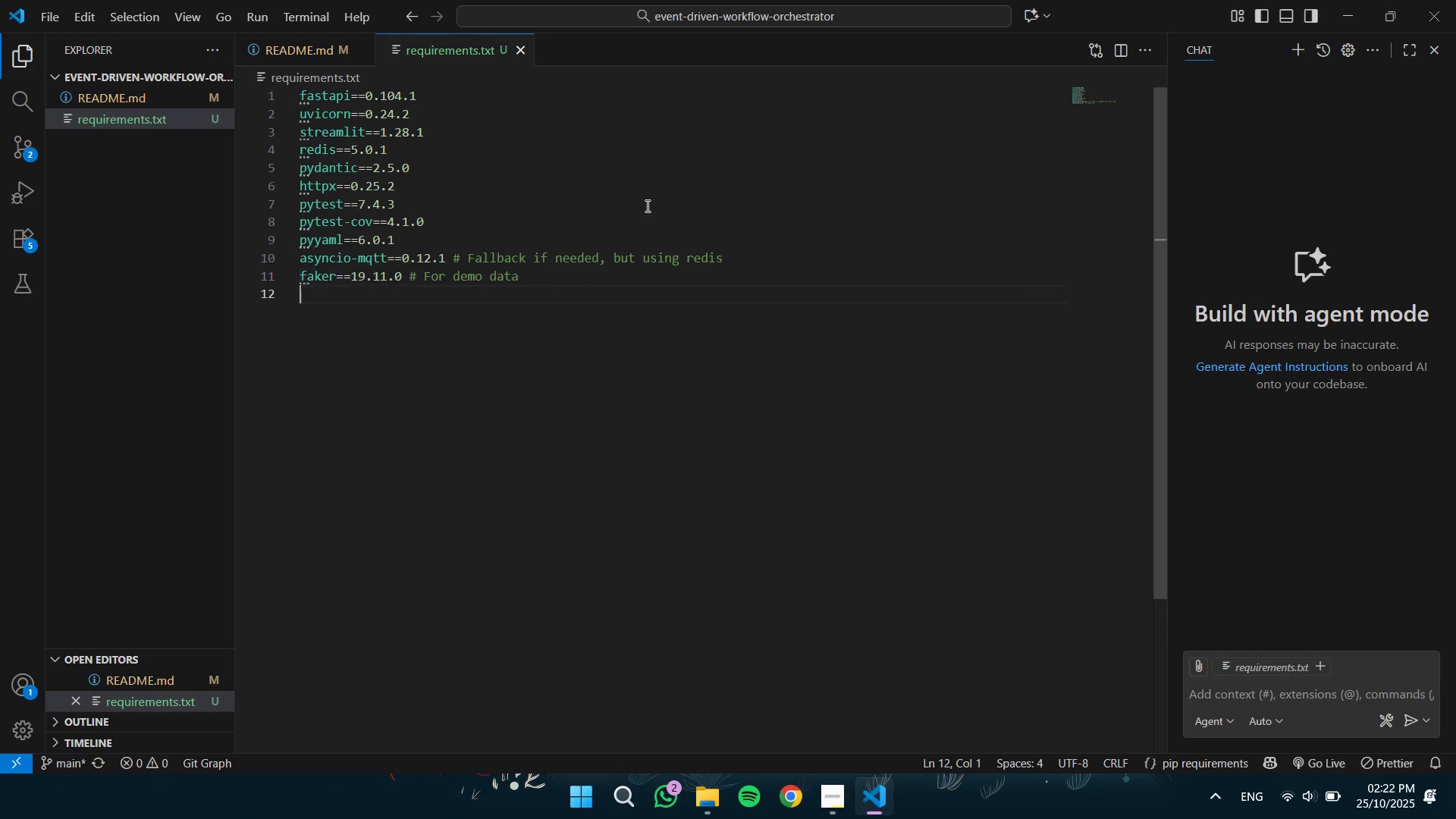 
 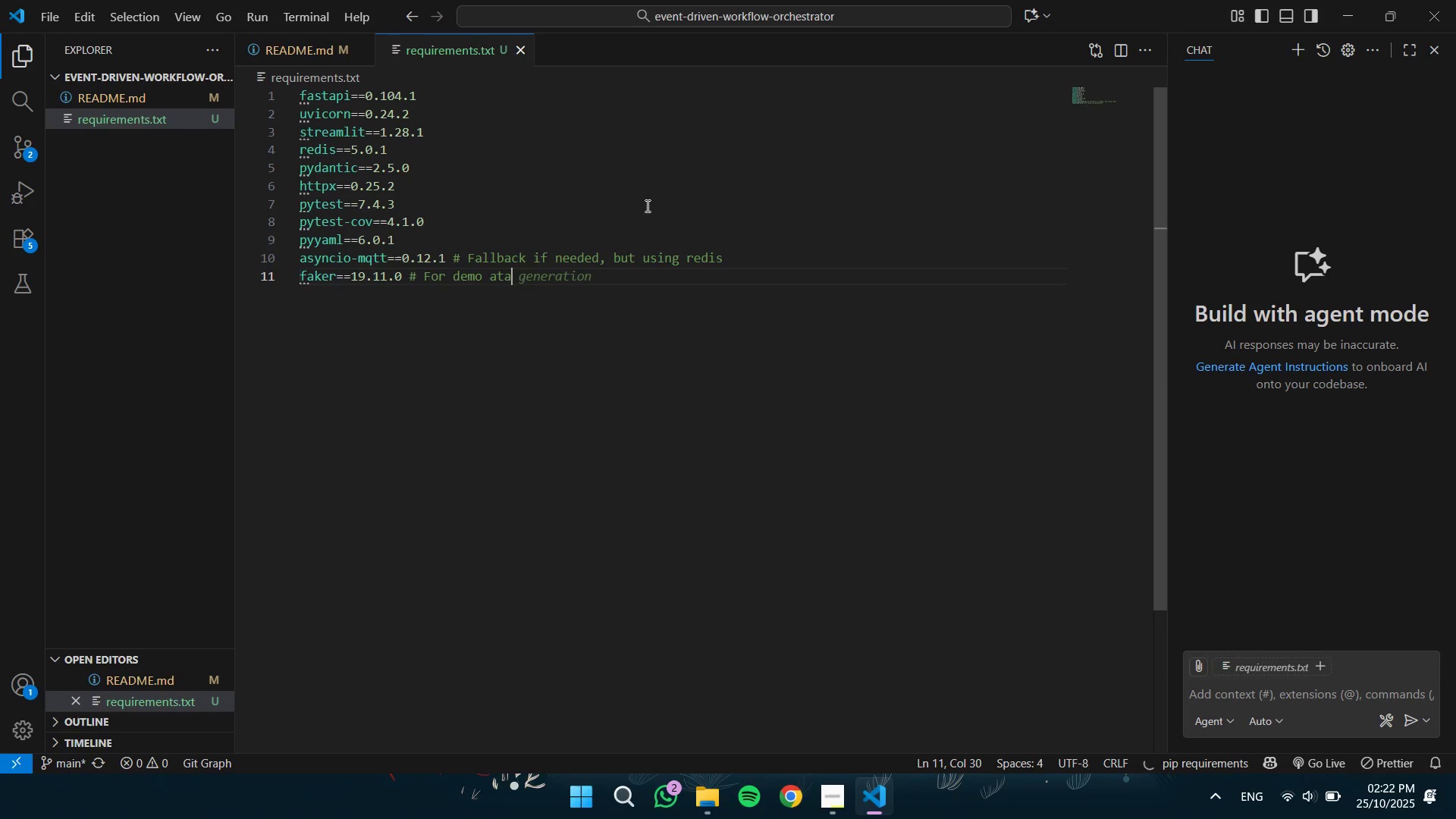 
key(Enter)
 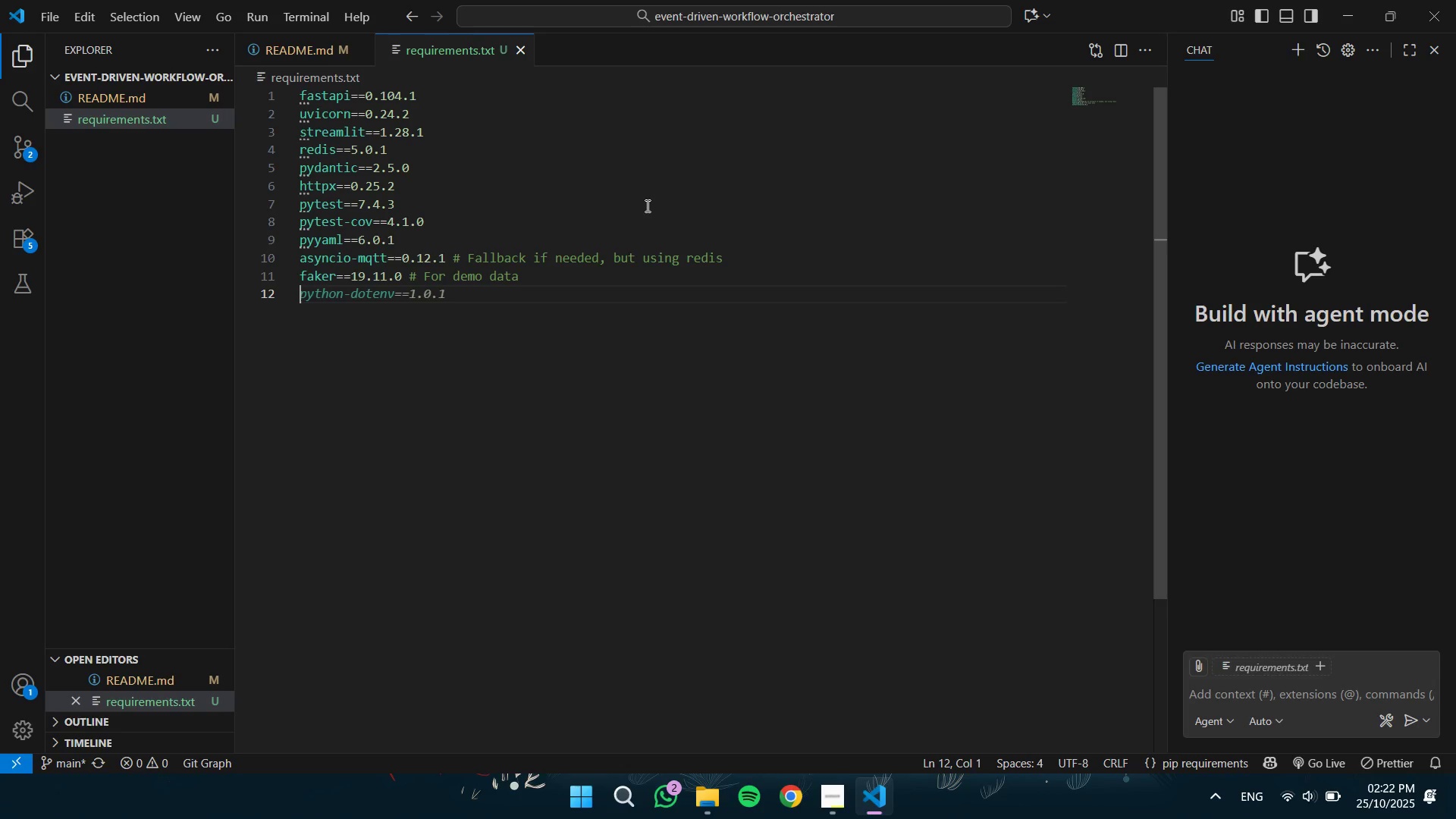 
type(docker)
 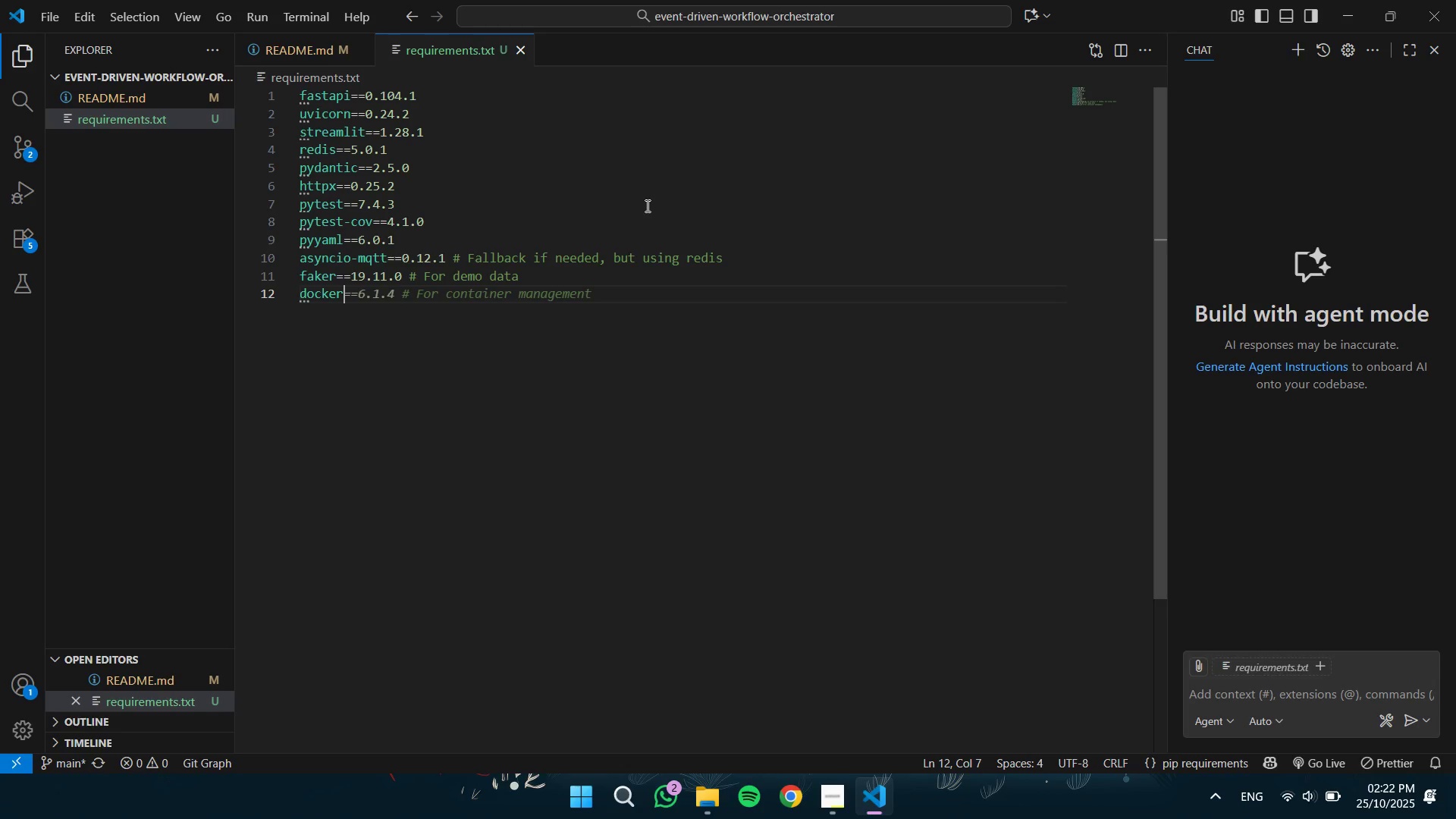 
key(Tab)
 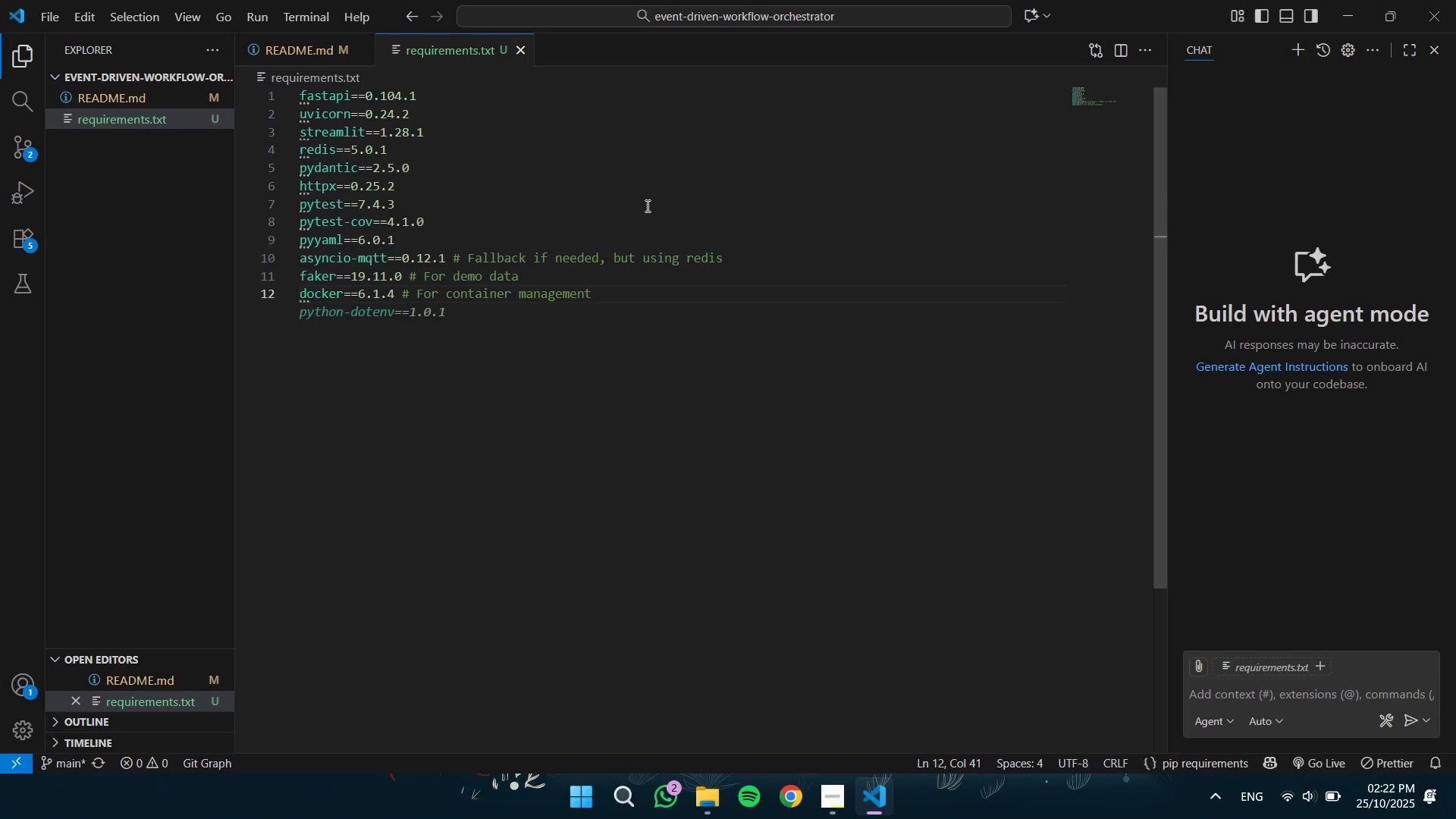 
key(ArrowLeft)
 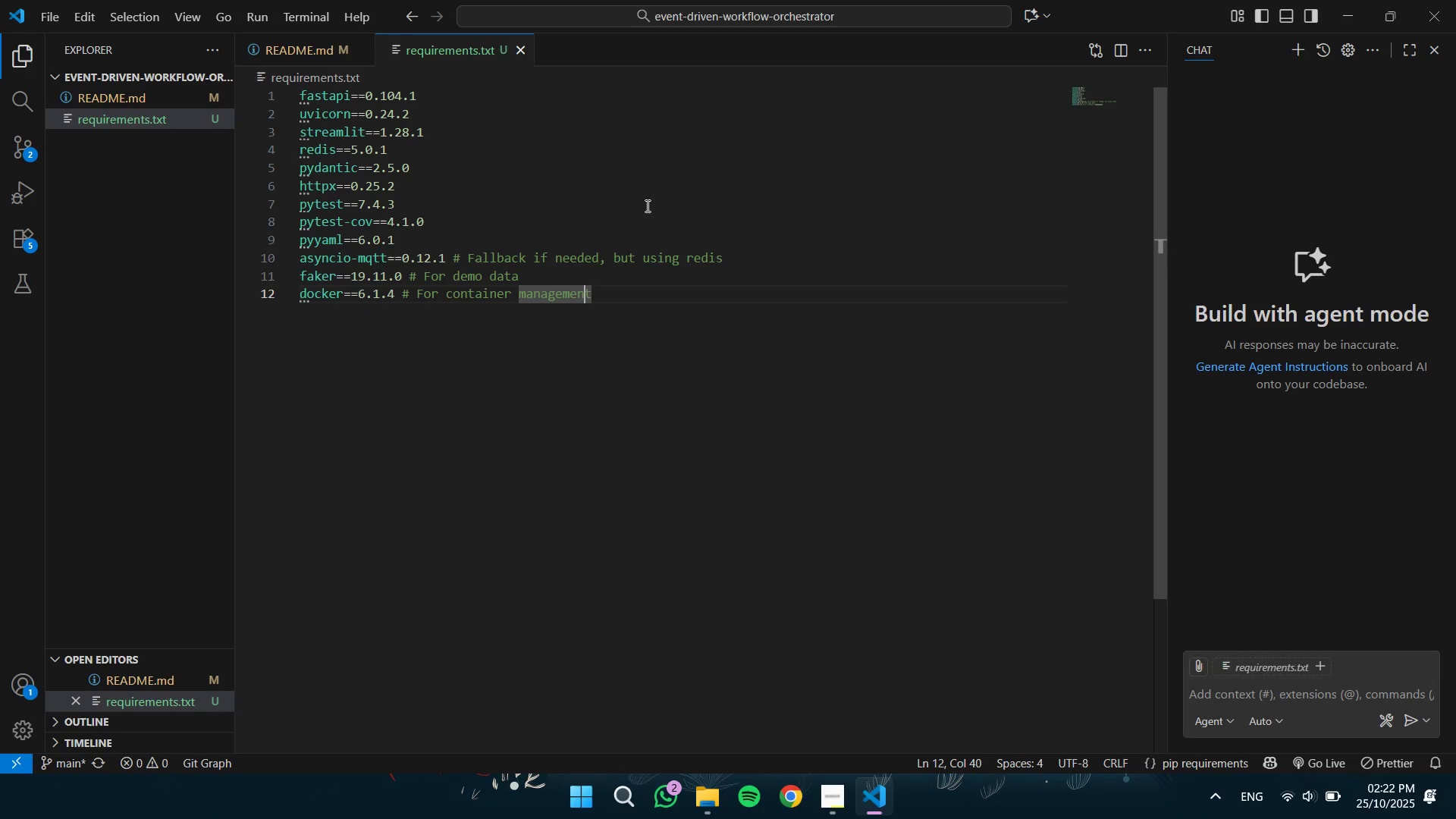 
key(Control+ArrowLeft)
 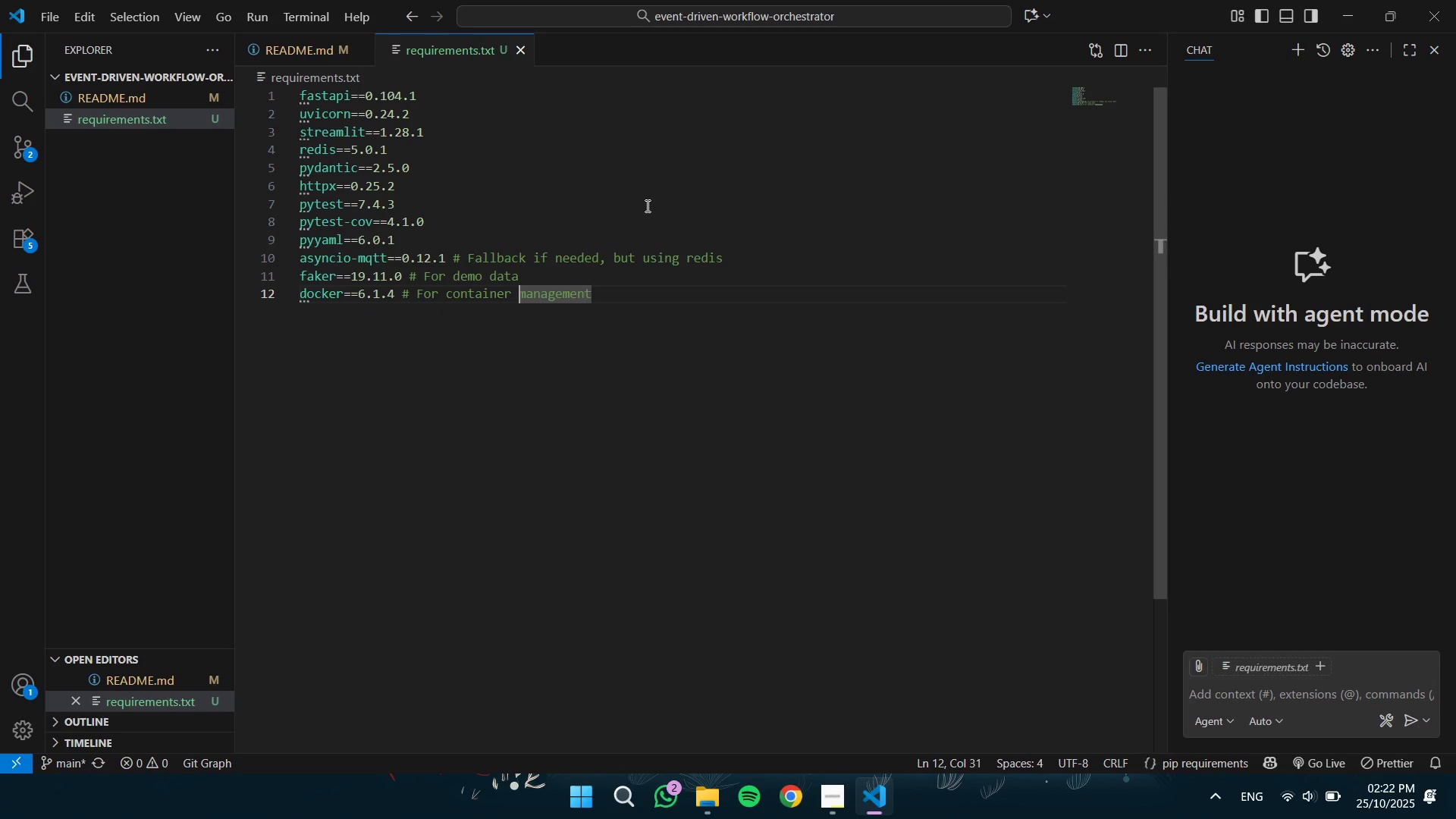 
key(Control+ArrowLeft)
 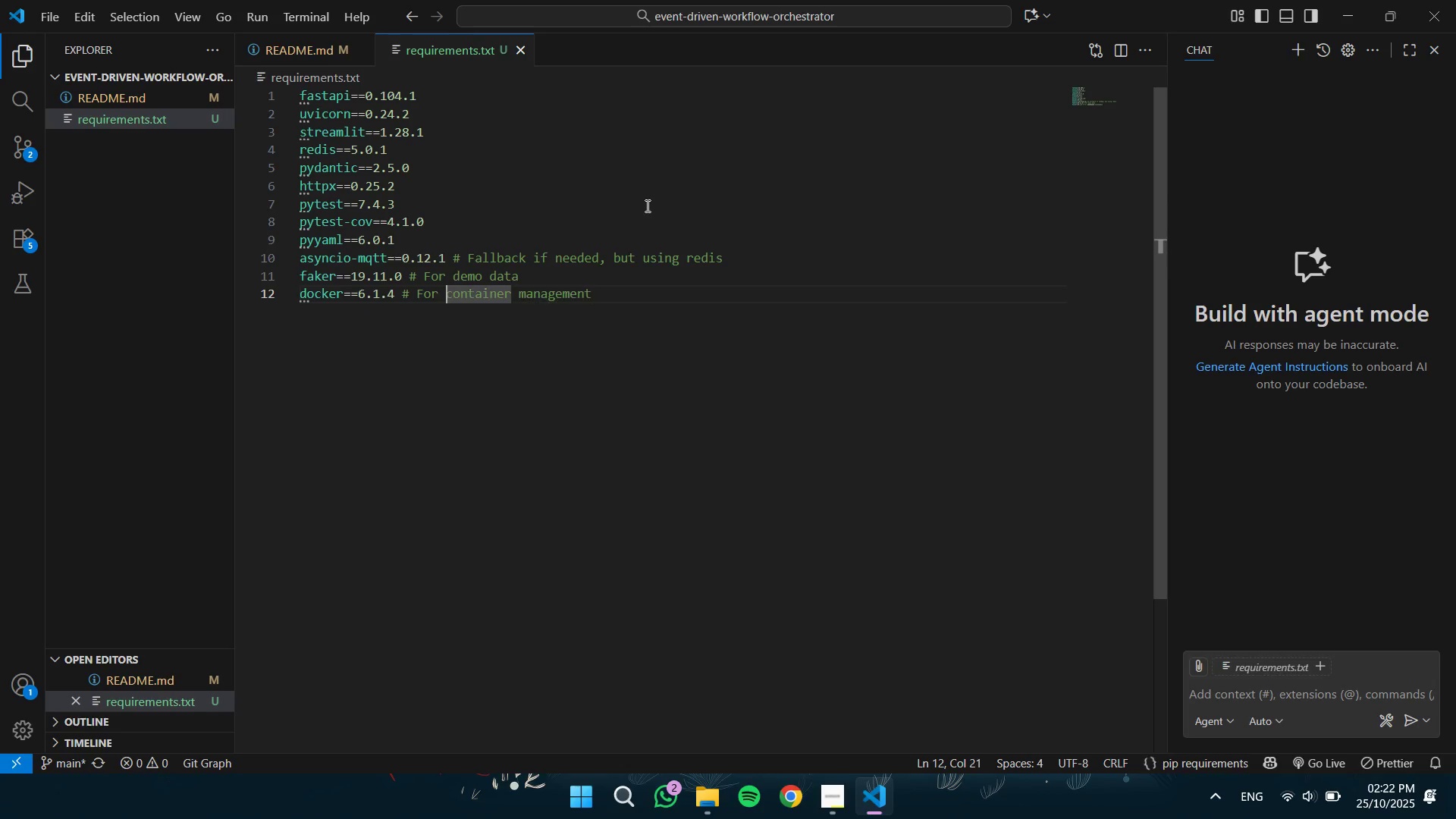 
key(Control+ArrowLeft)
 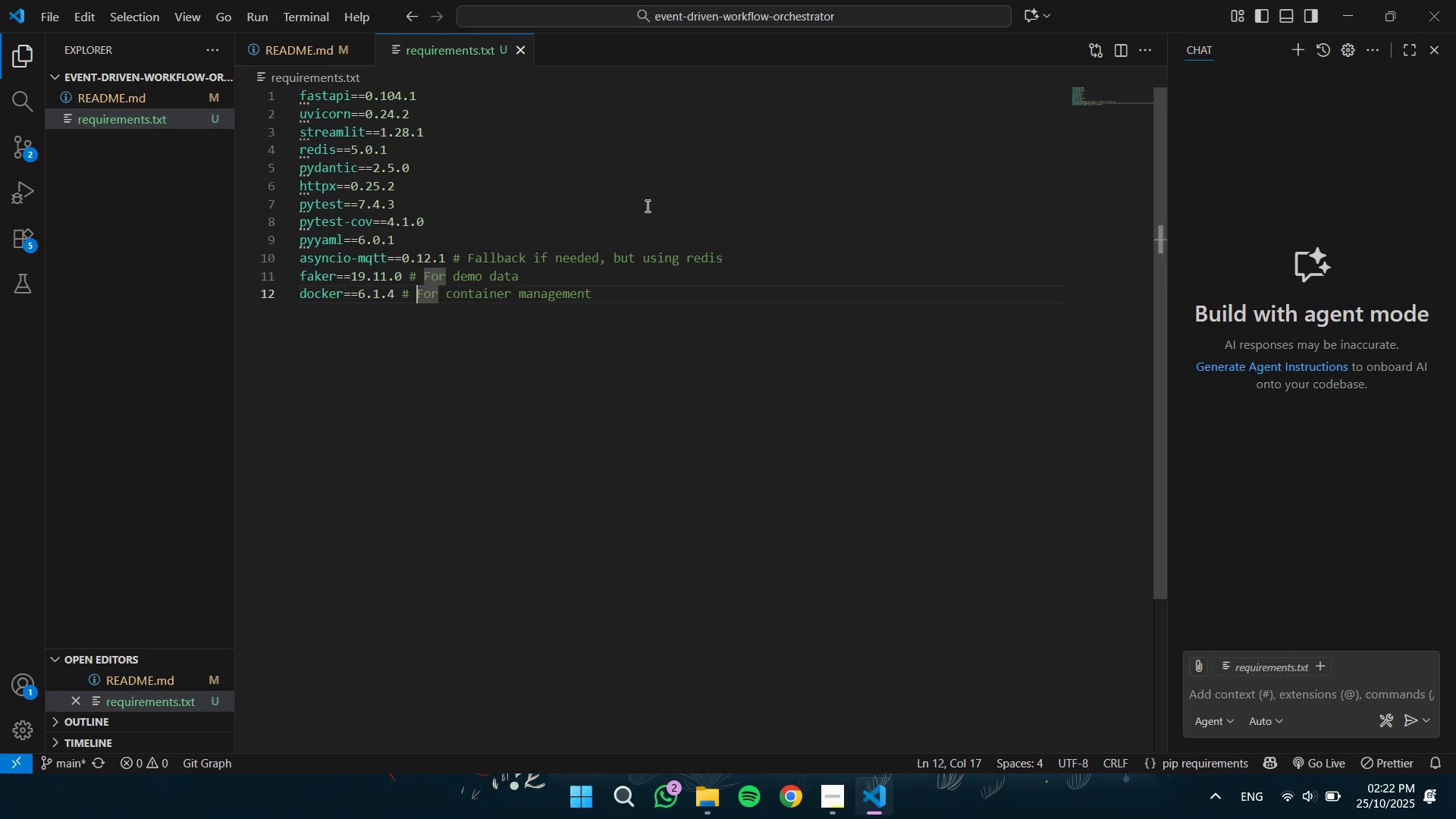 
key(Control+ArrowLeft)
 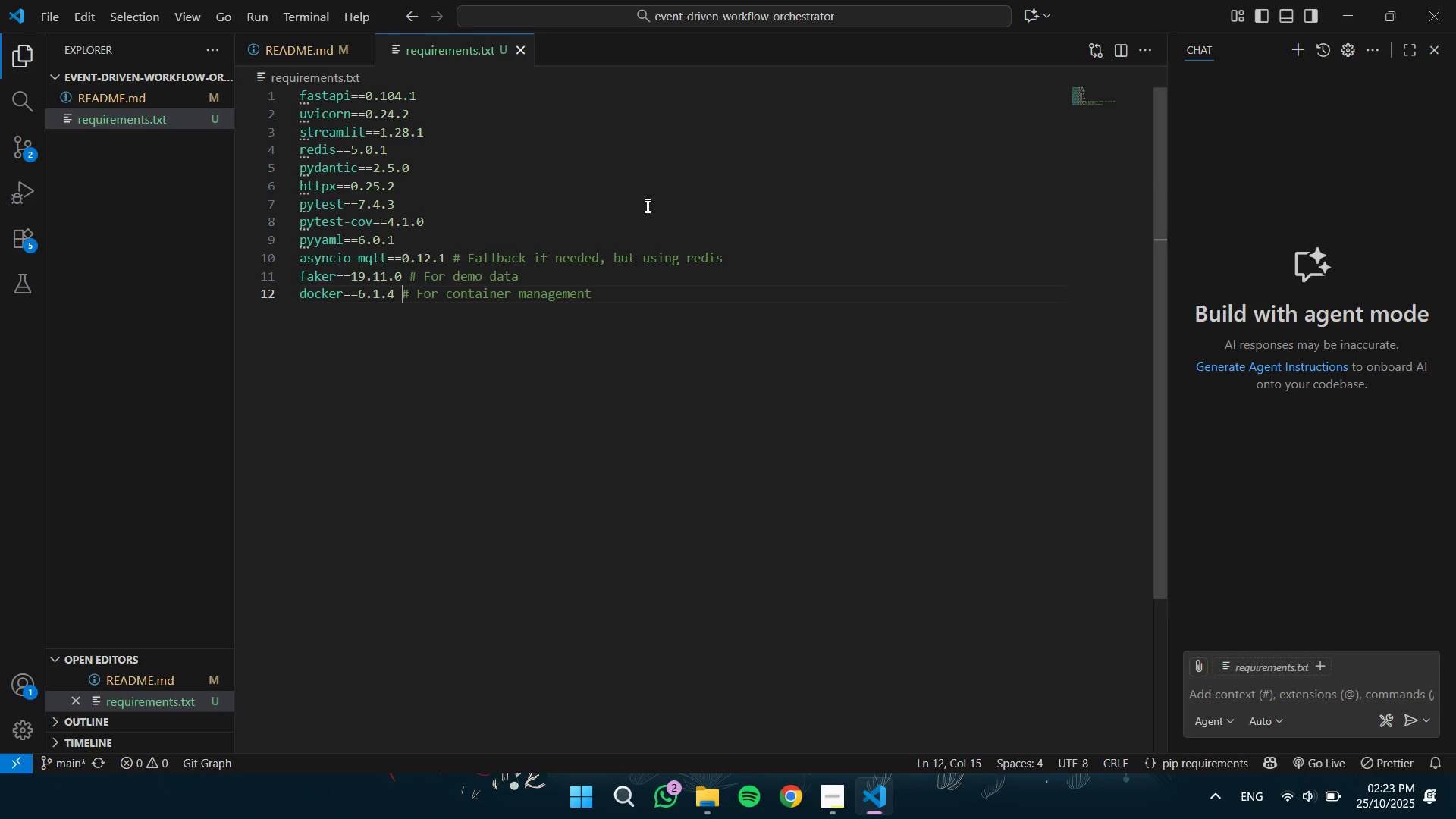 
key(ArrowLeft)
 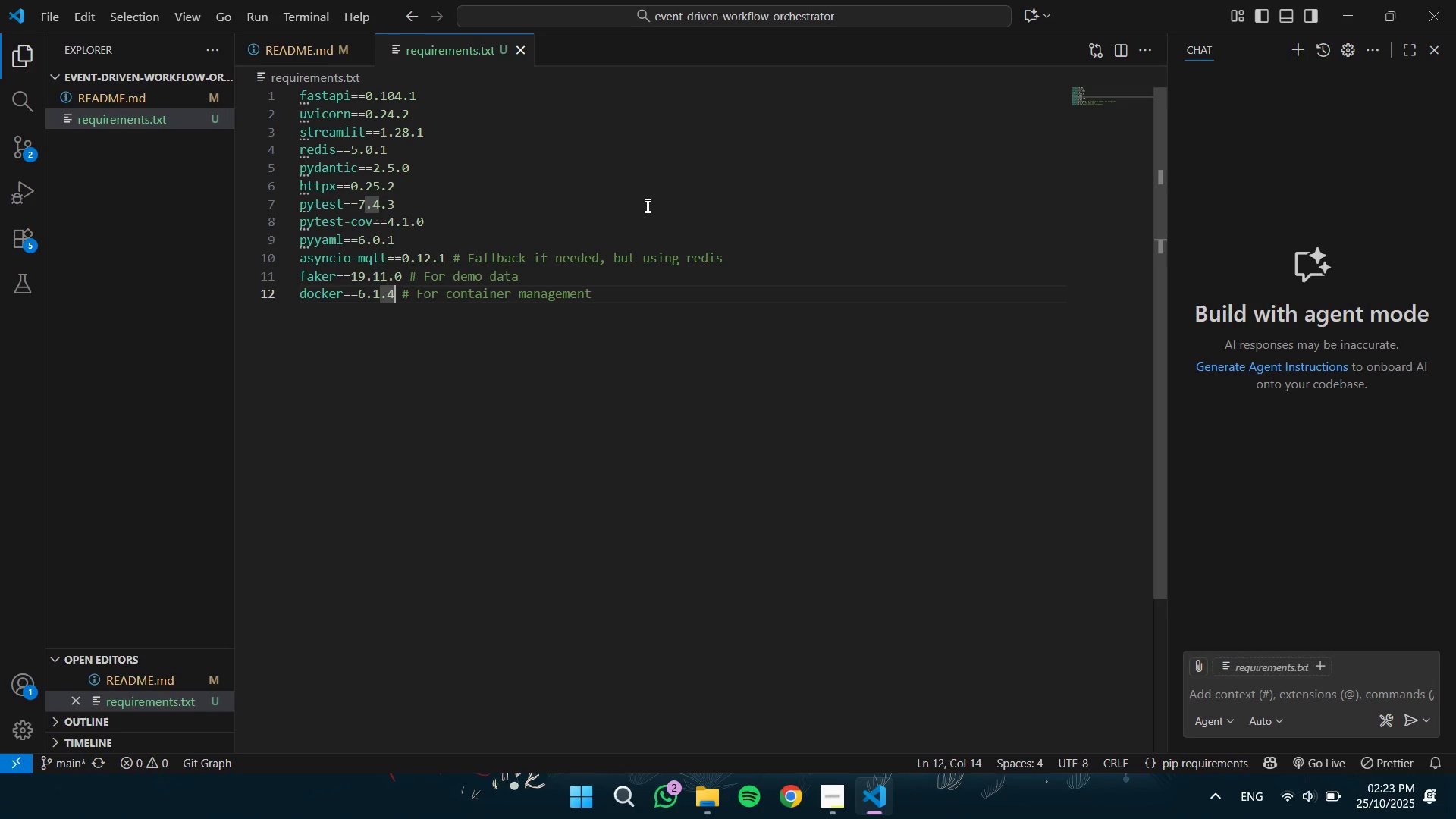 
key(Control+Shift+ArrowLeft)
 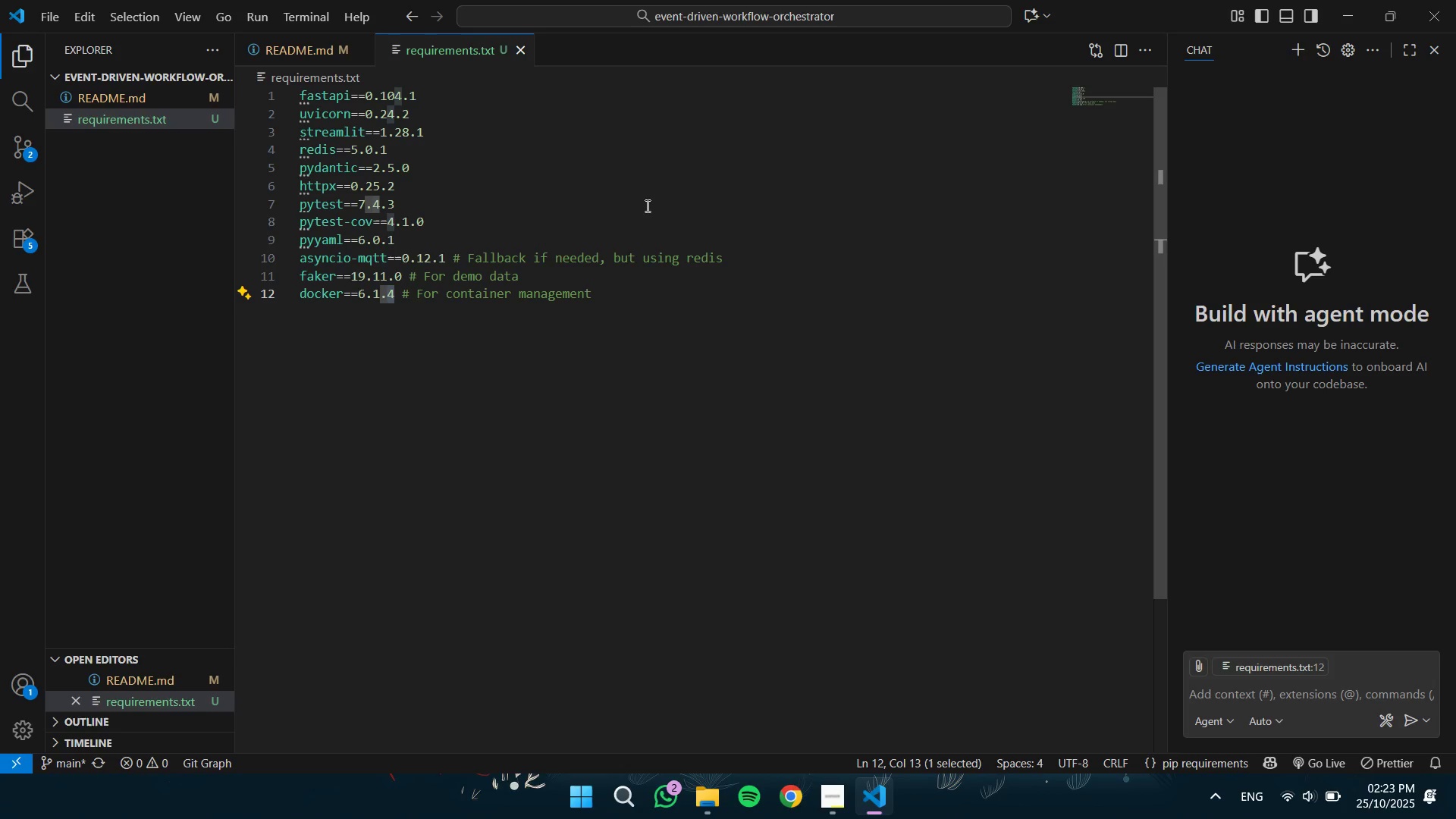 
key(Control+Shift+ArrowLeft)
 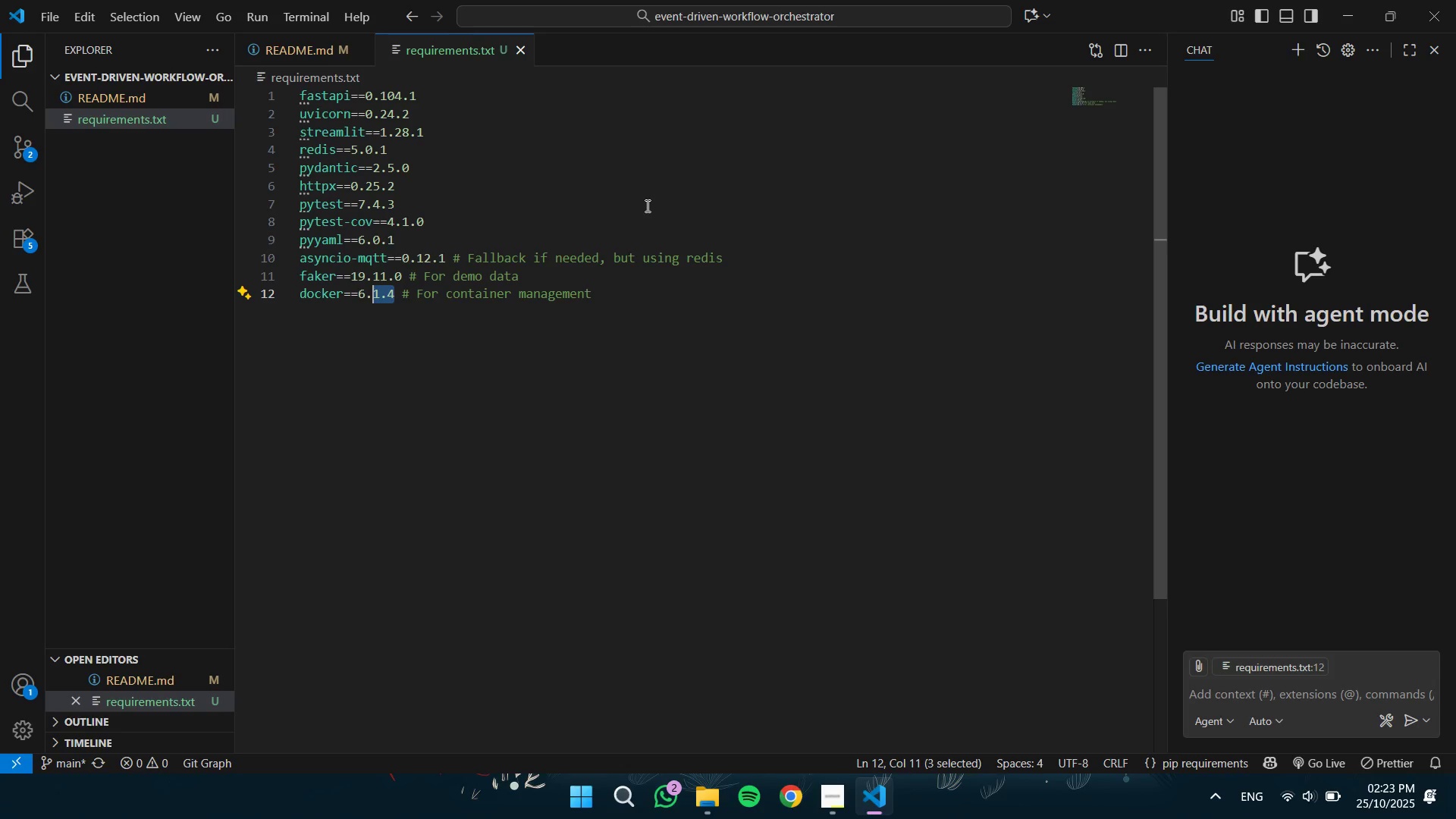 
key(Control+Shift+ArrowLeft)
 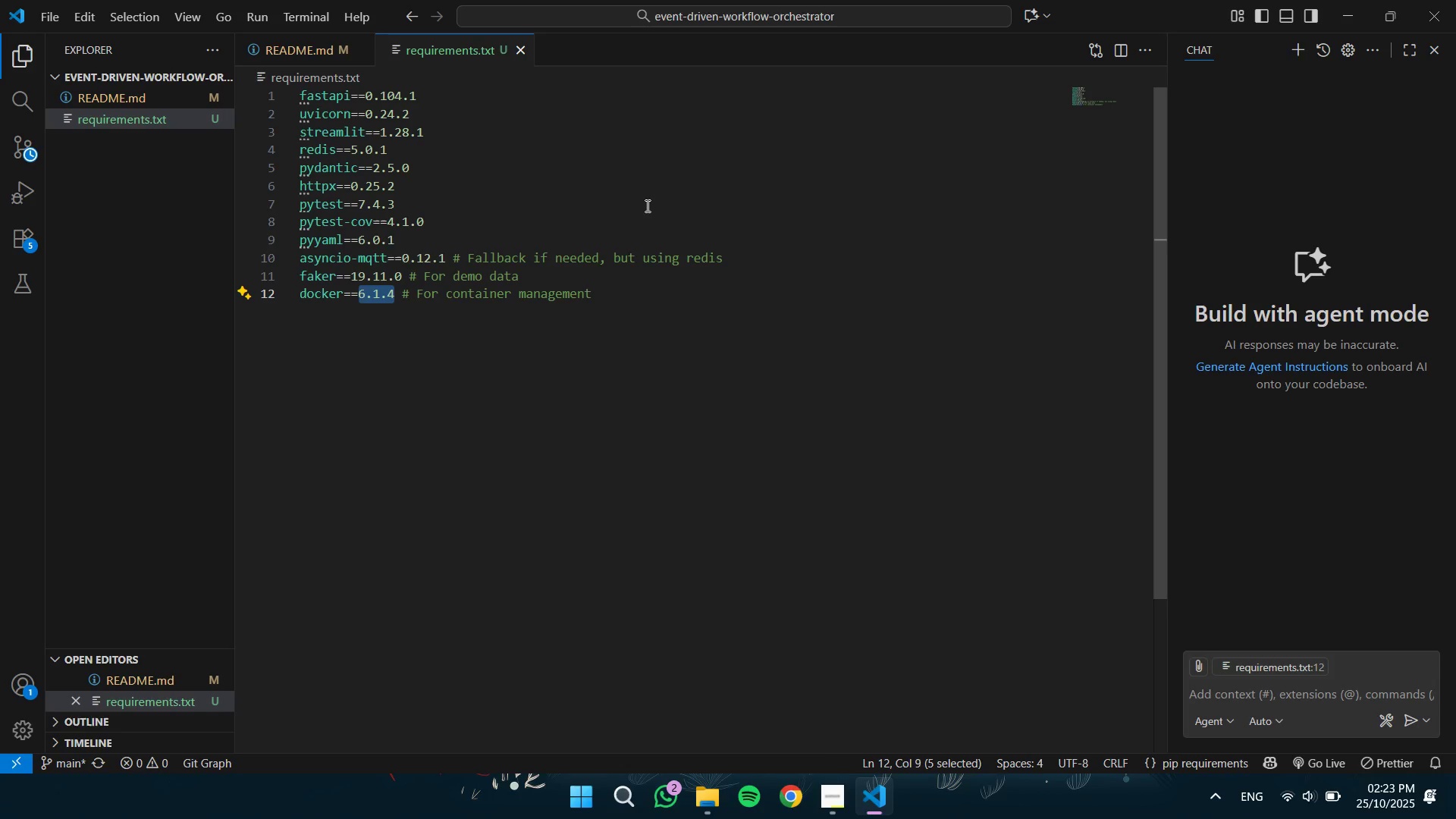 
key(Numpad7)
 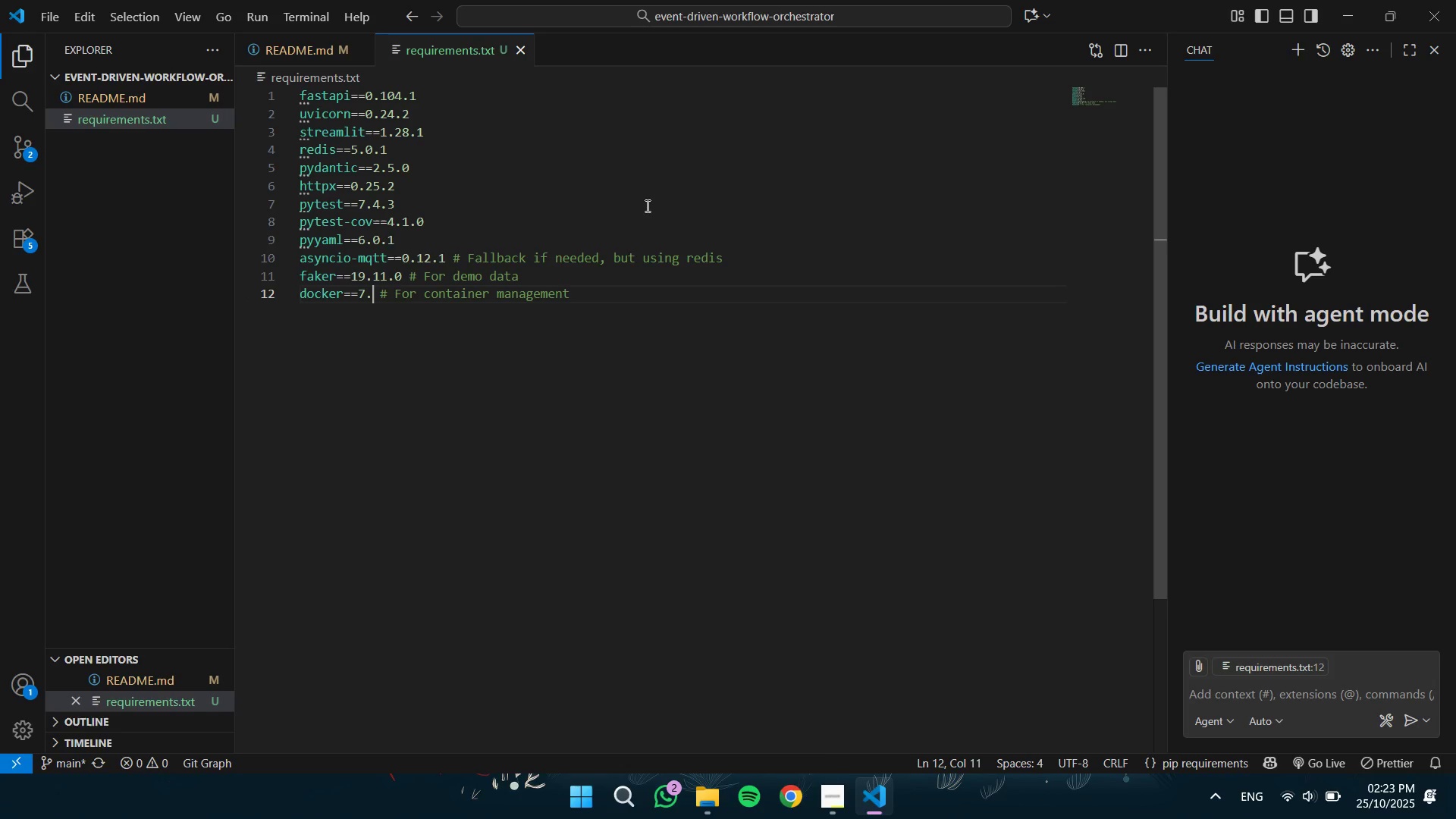 
key(NumpadDecimal)
 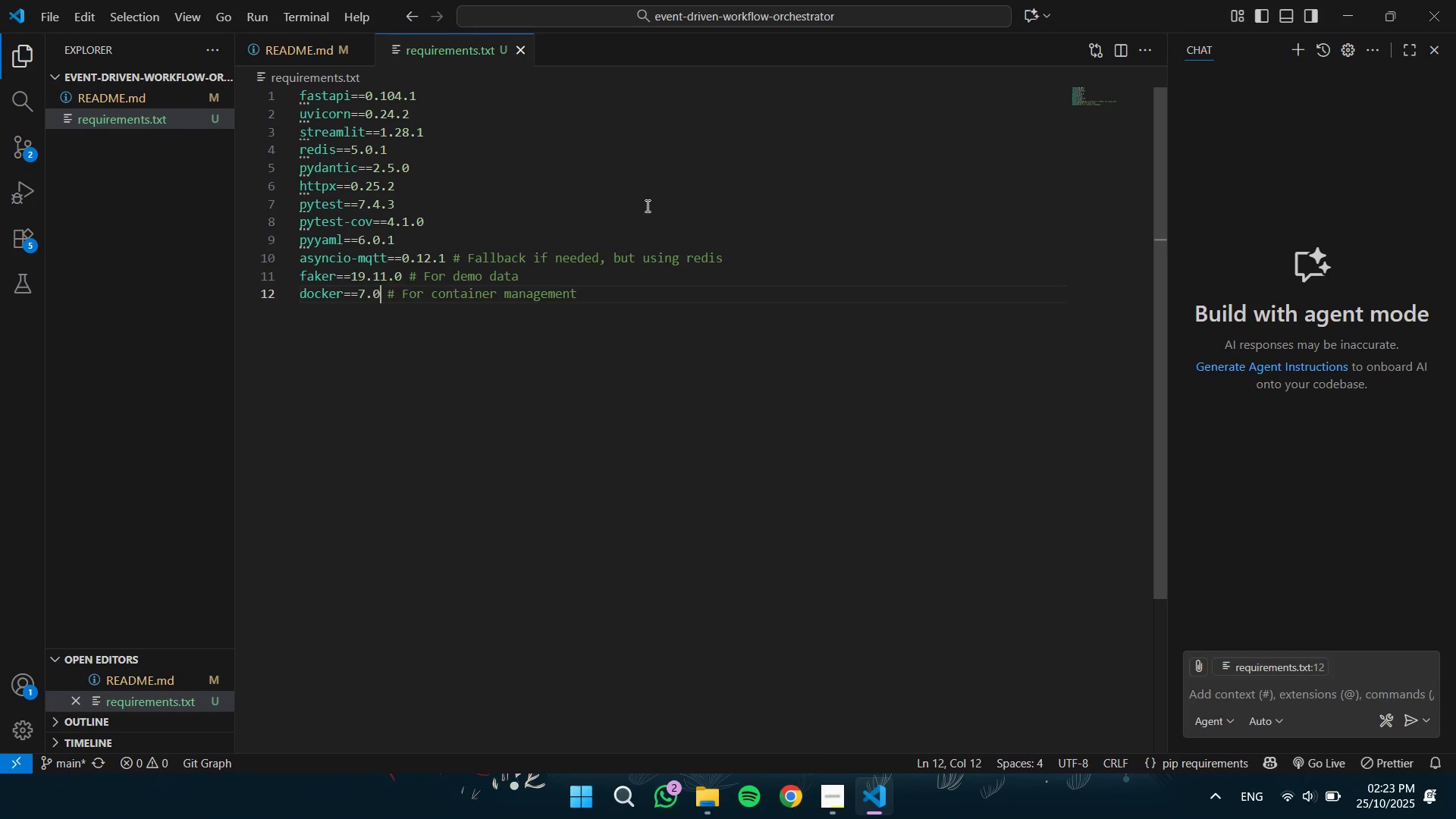 
key(Numpad0)
 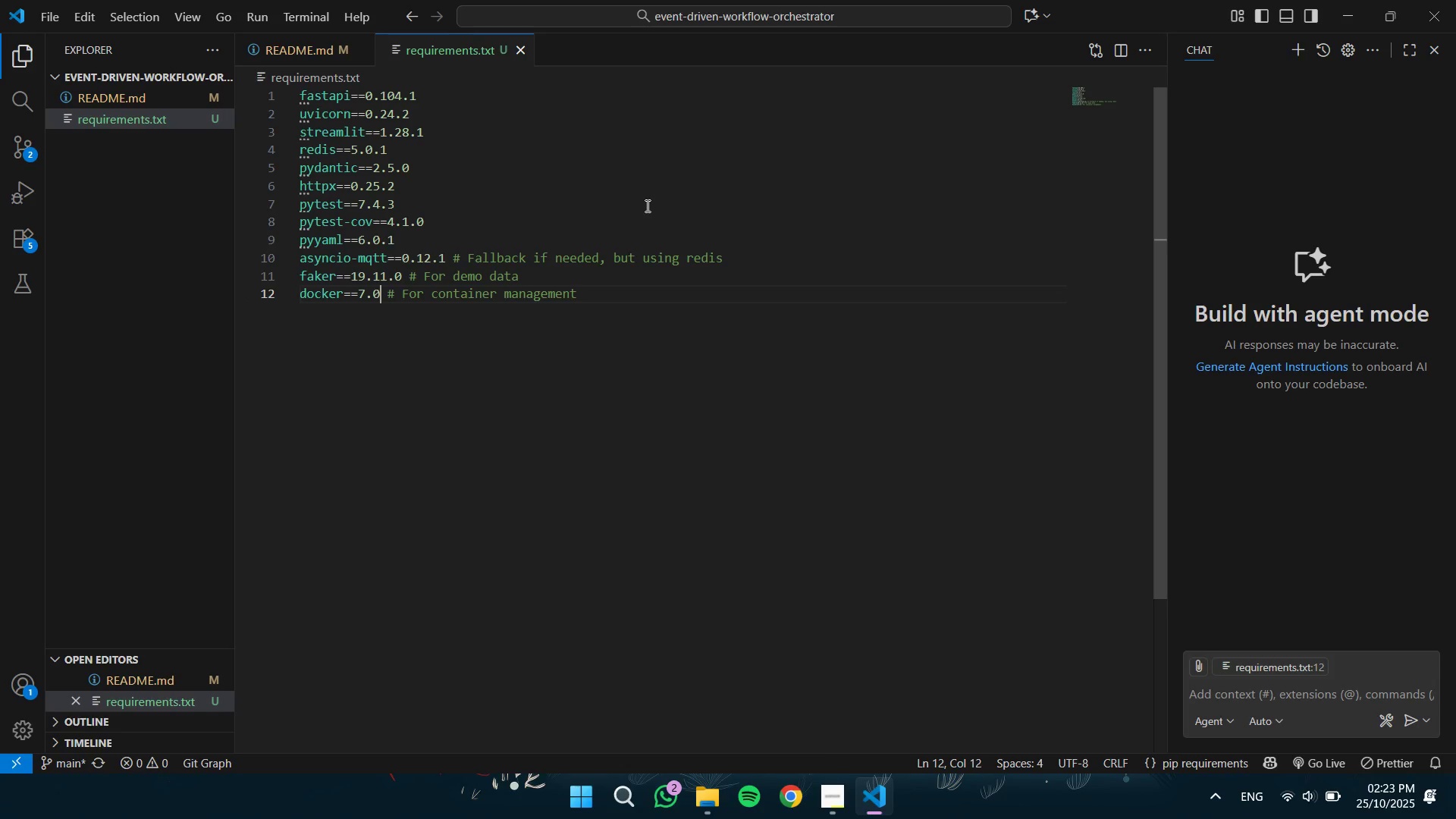 
key(NumpadDecimal)
 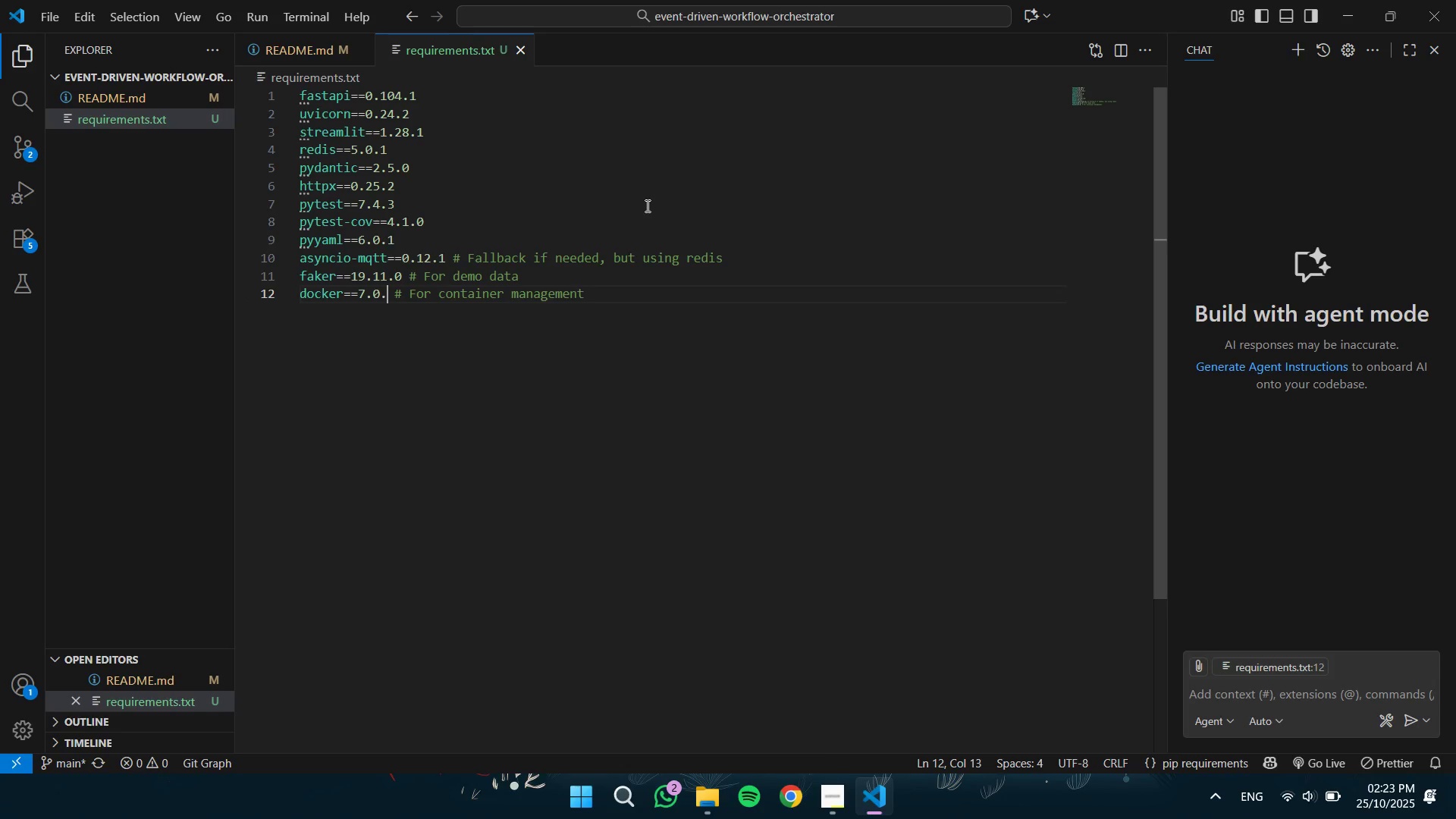 
key(Numpad0)
 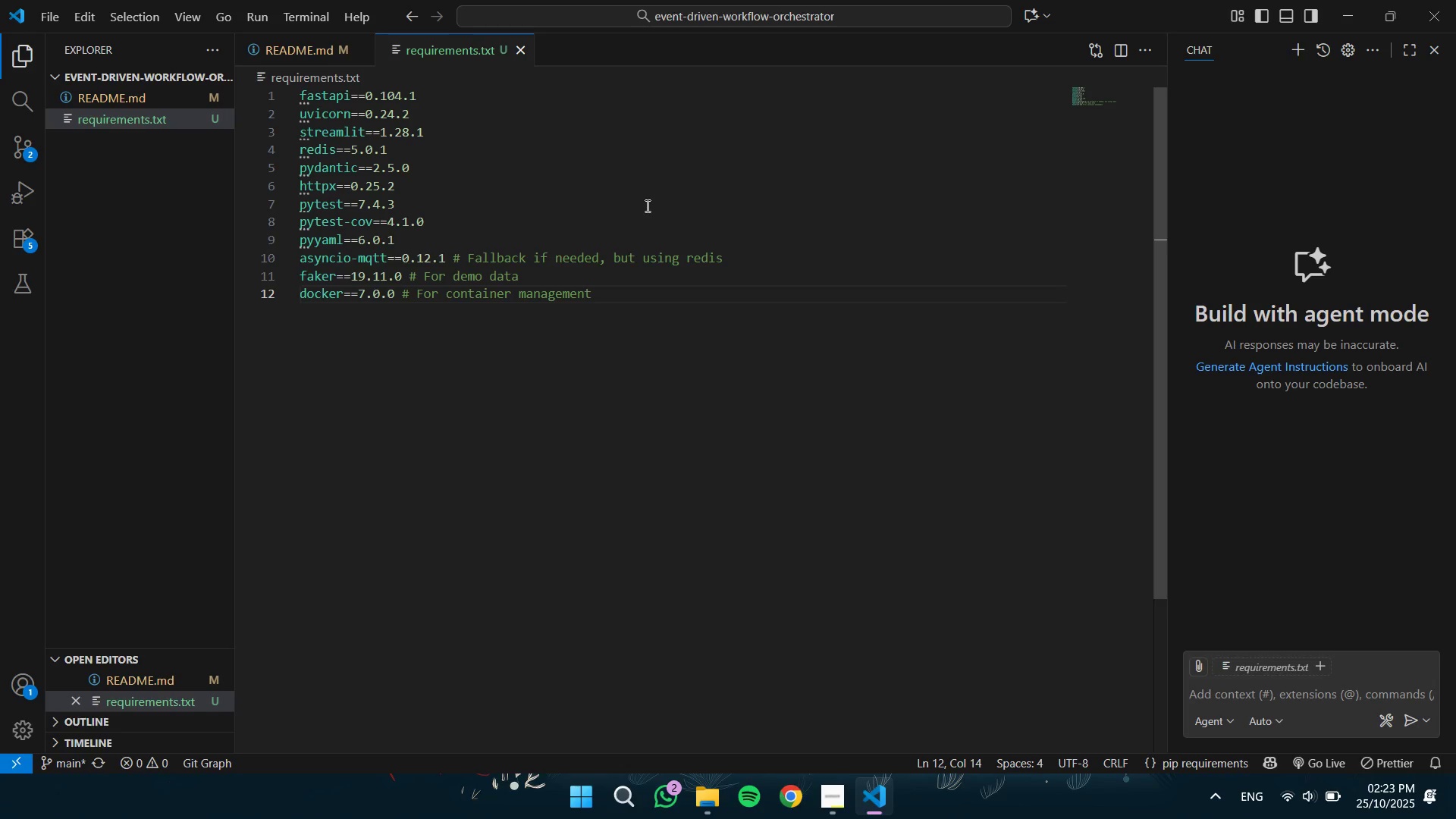 
wait(17.63)
 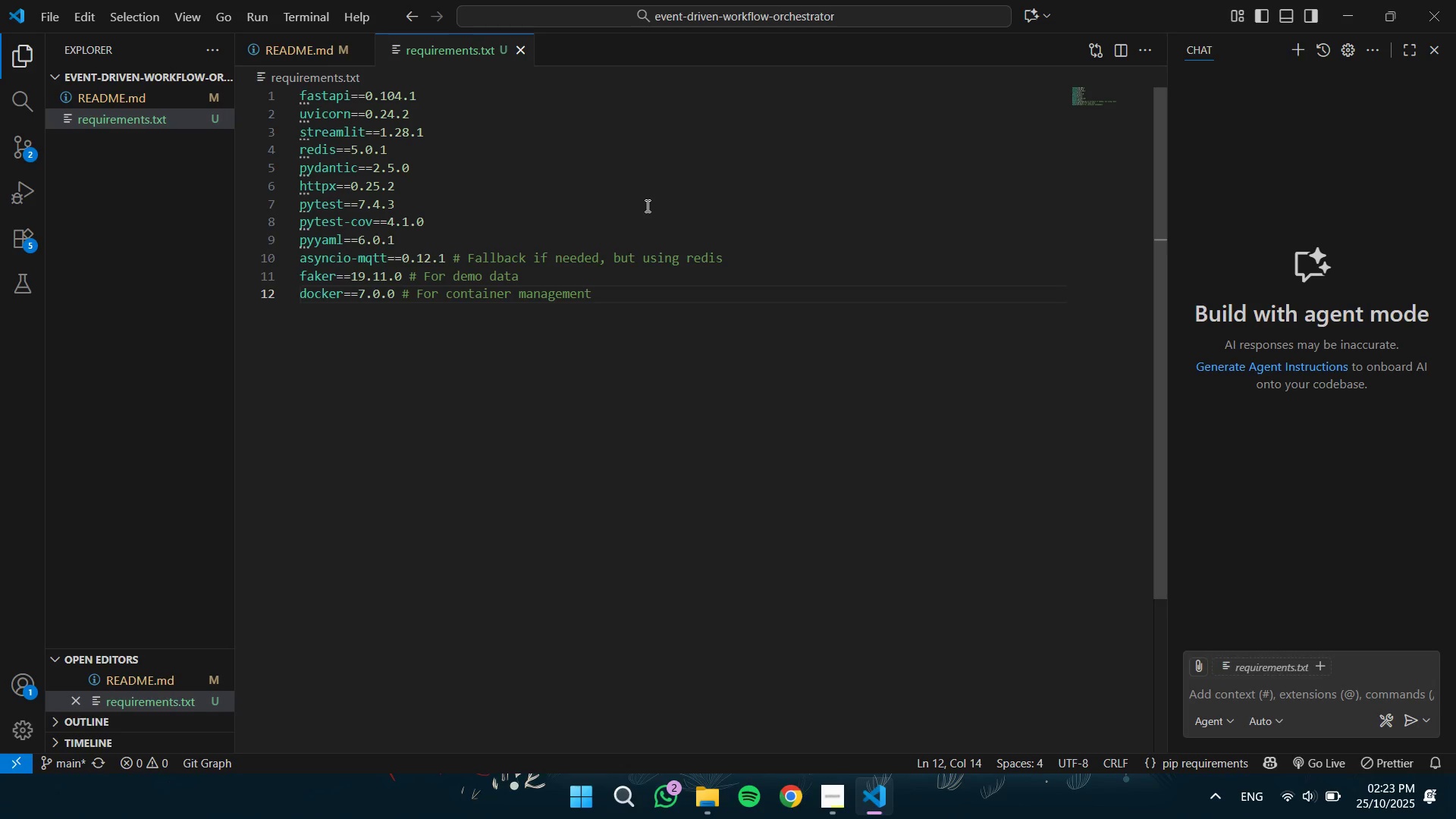 
left_click([366, 47])
 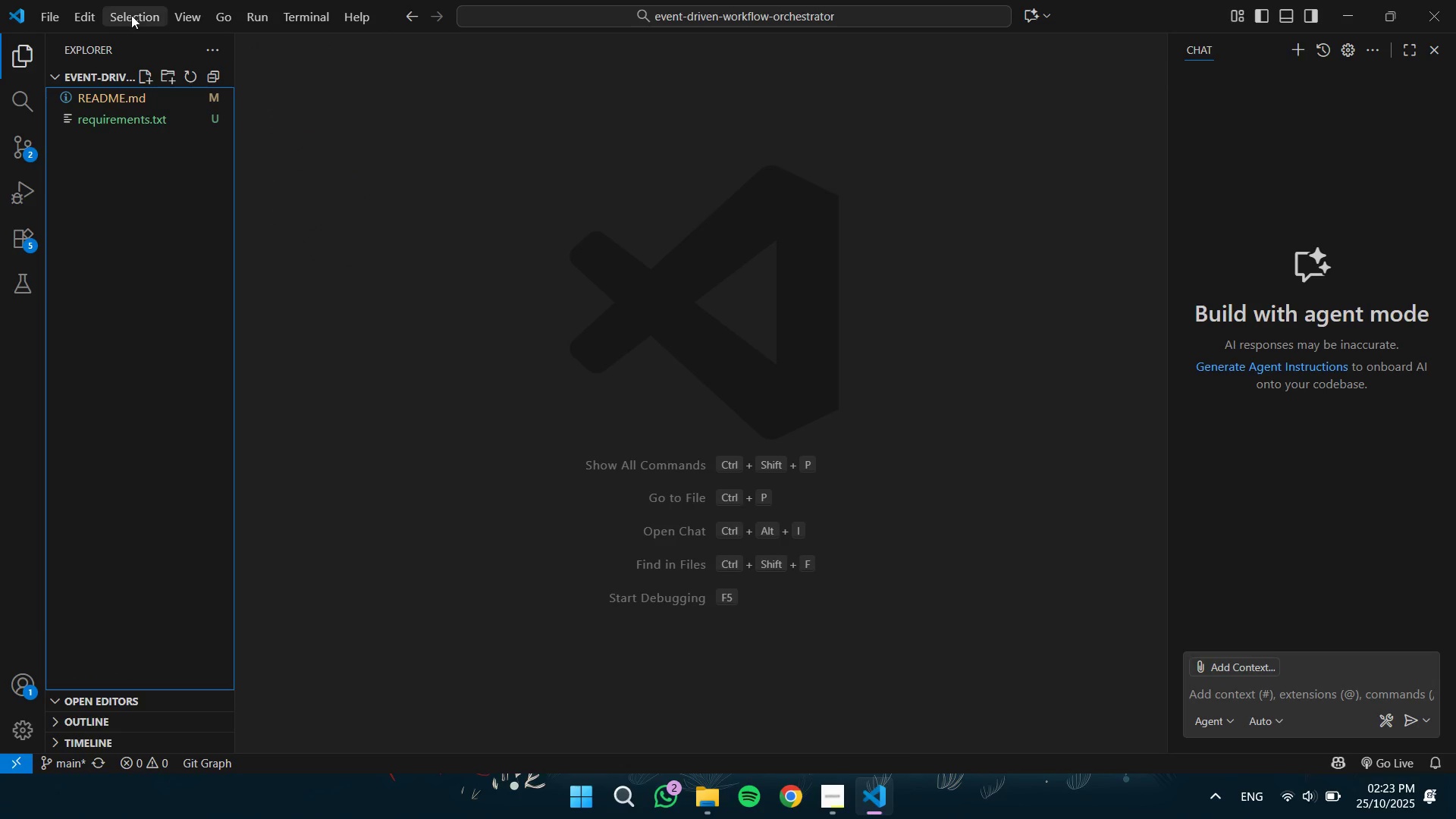 
left_click([152, 77])
 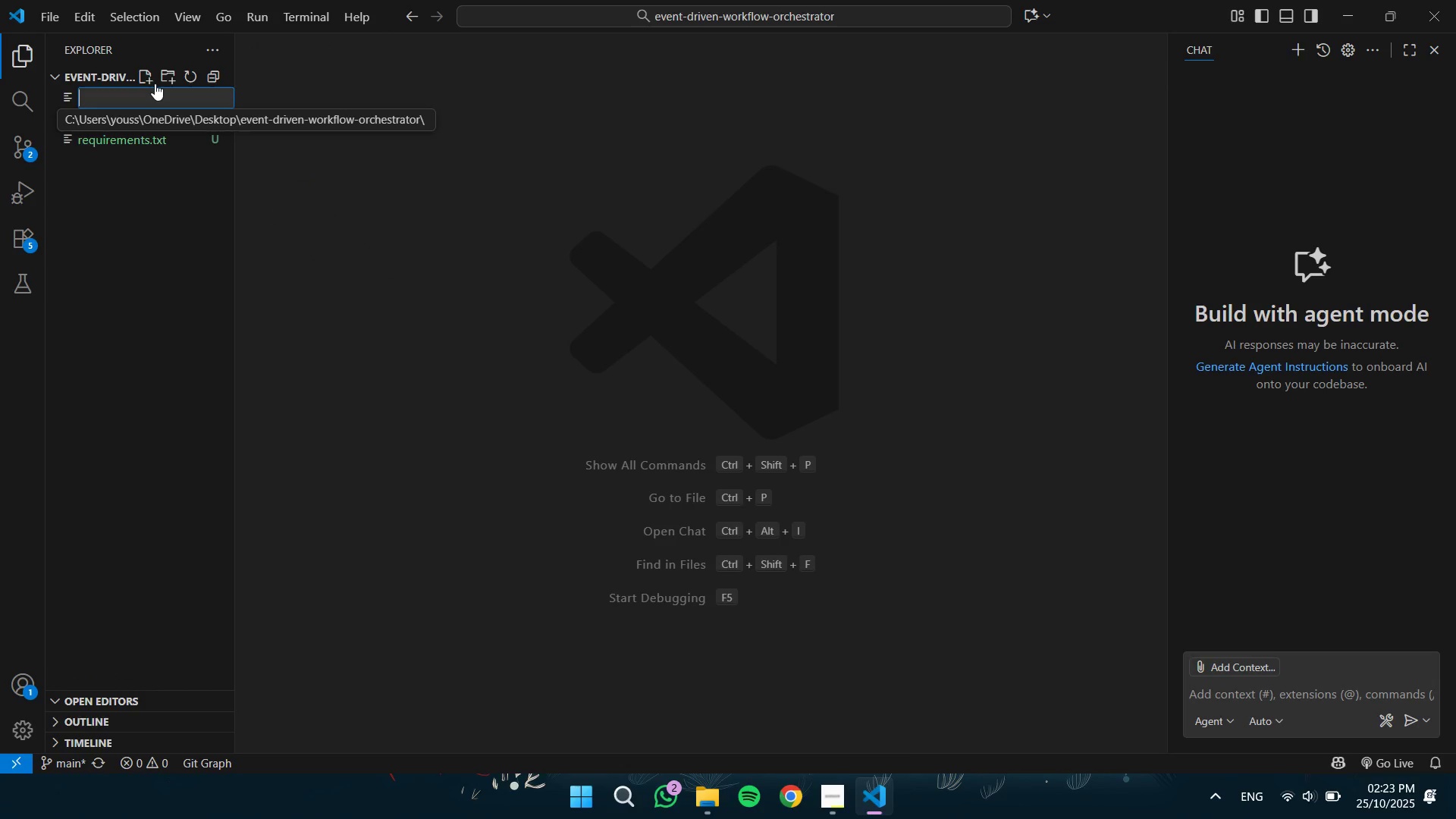 
type(docker-compose.yml)
 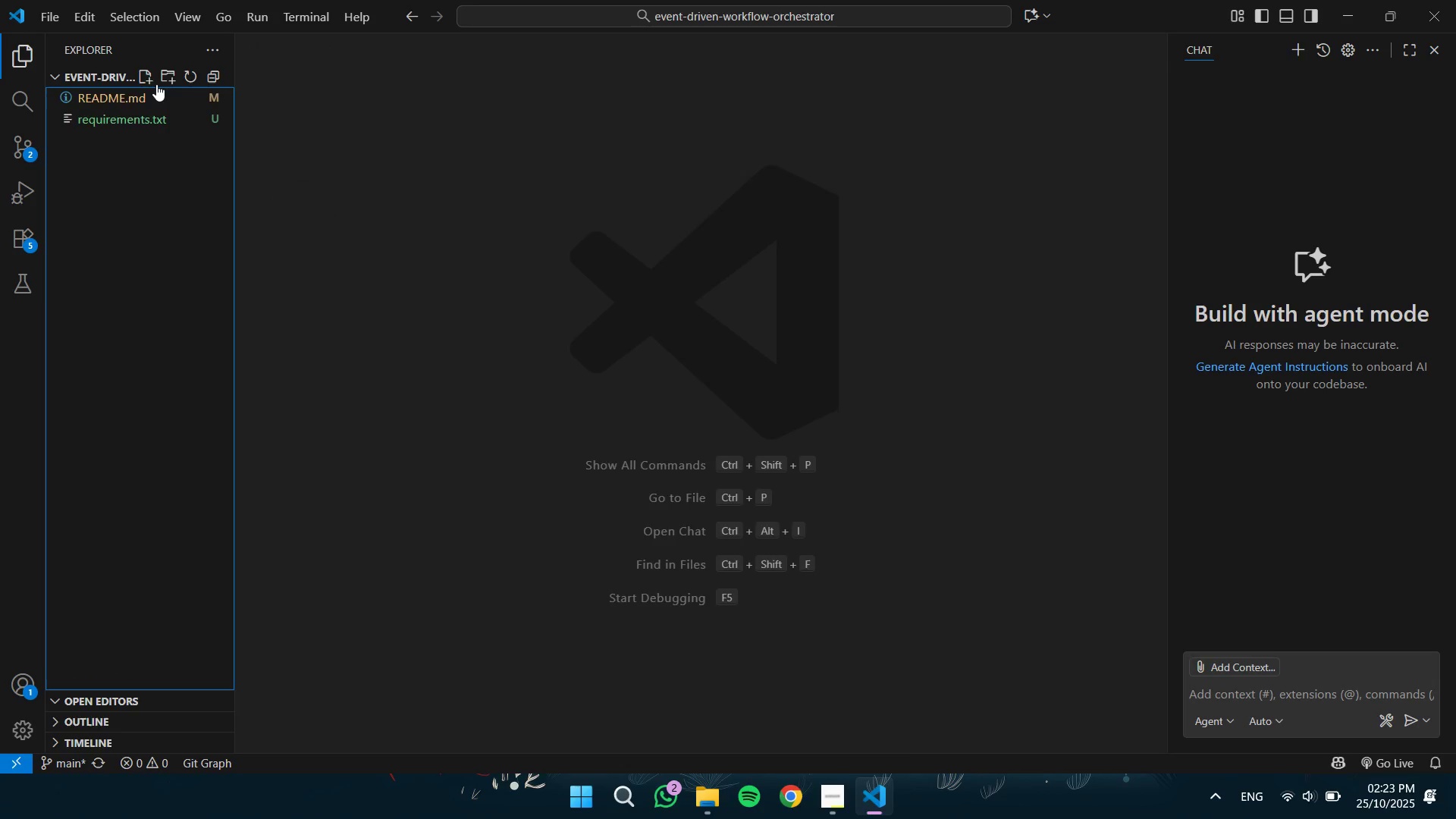 
key(Enter)
 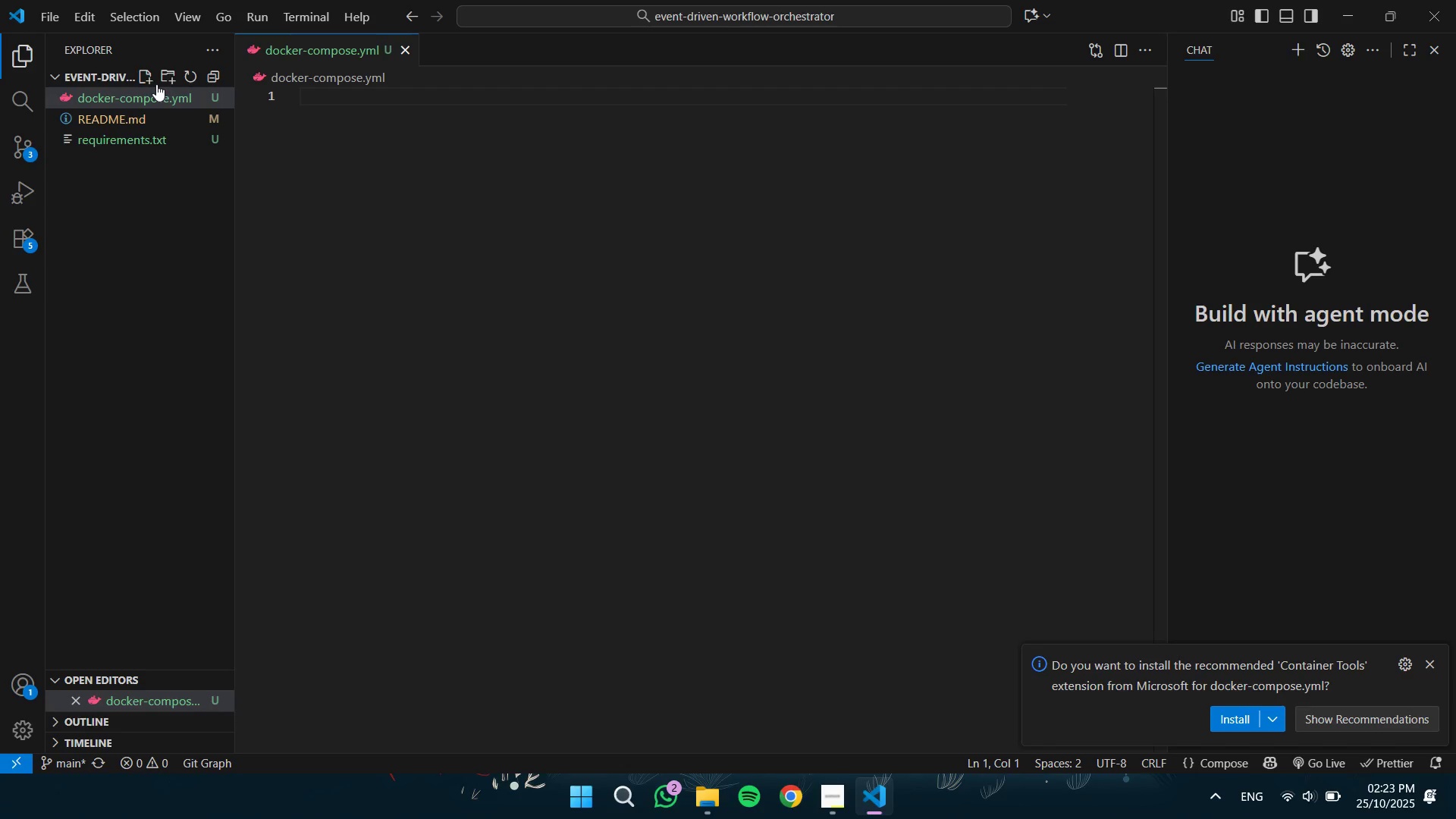 
type(version: '3.8)
 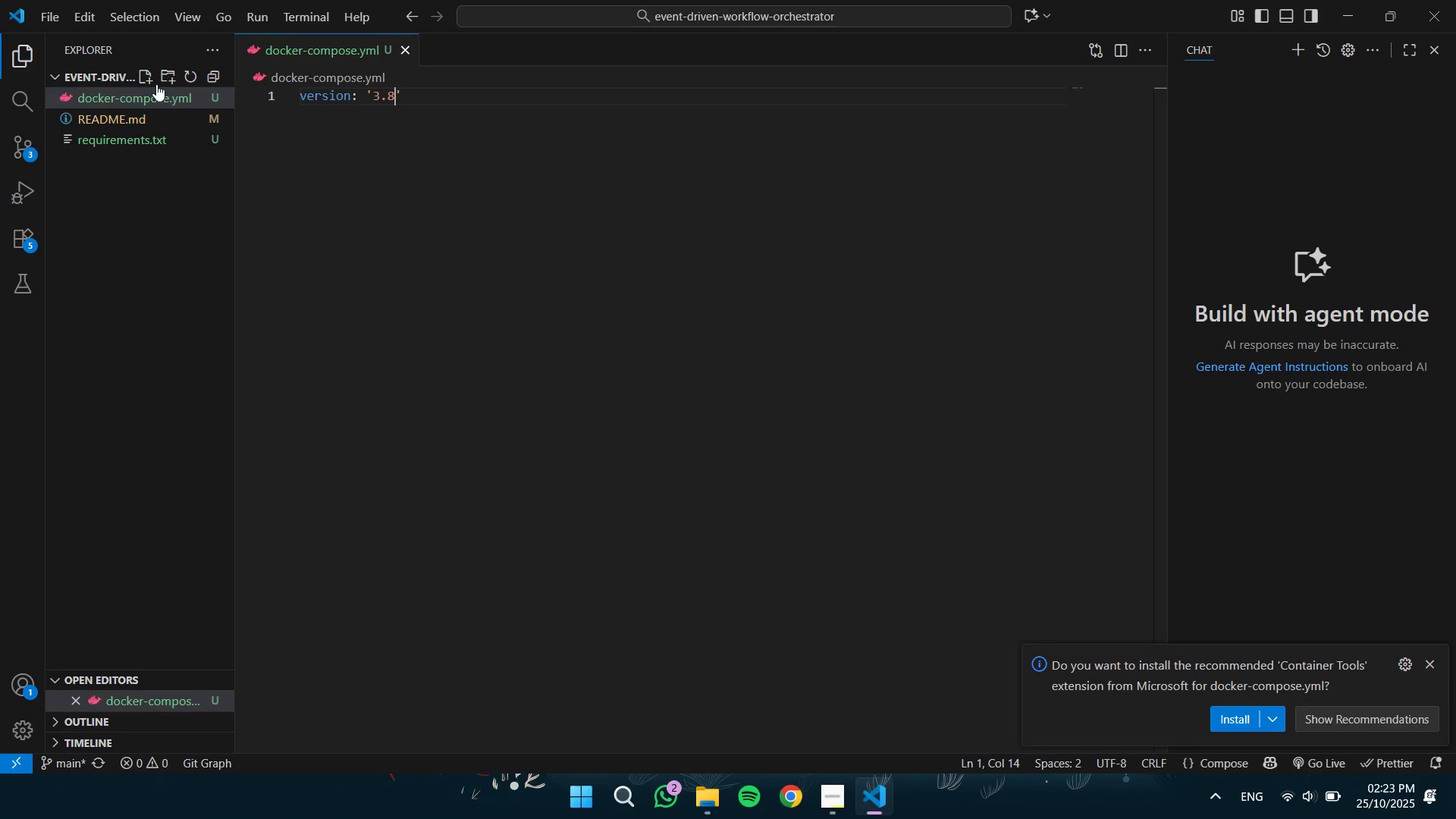 
 